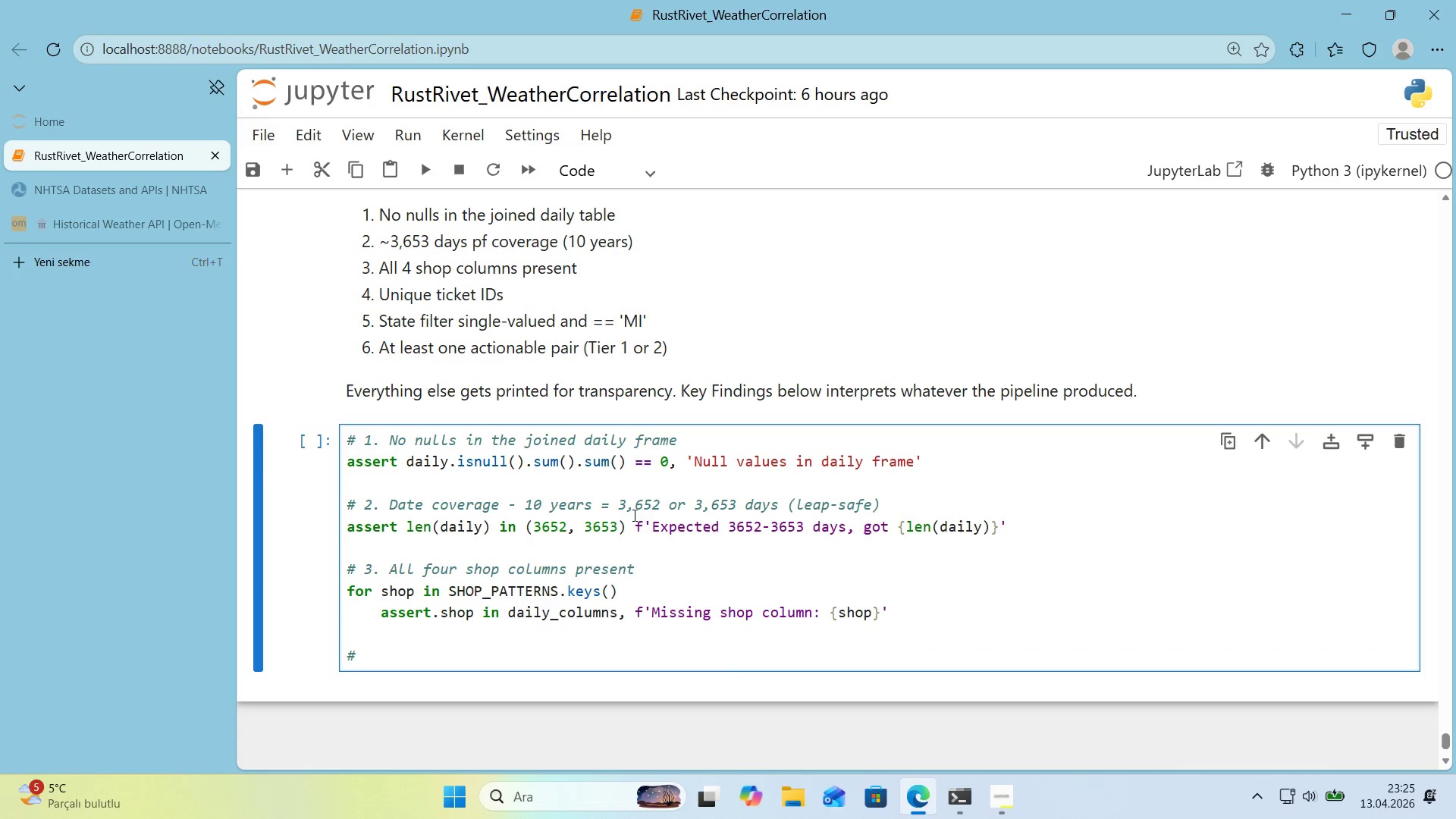 
type( .)
key(Backspace)
type(4.Un'que t'cket IDs)
 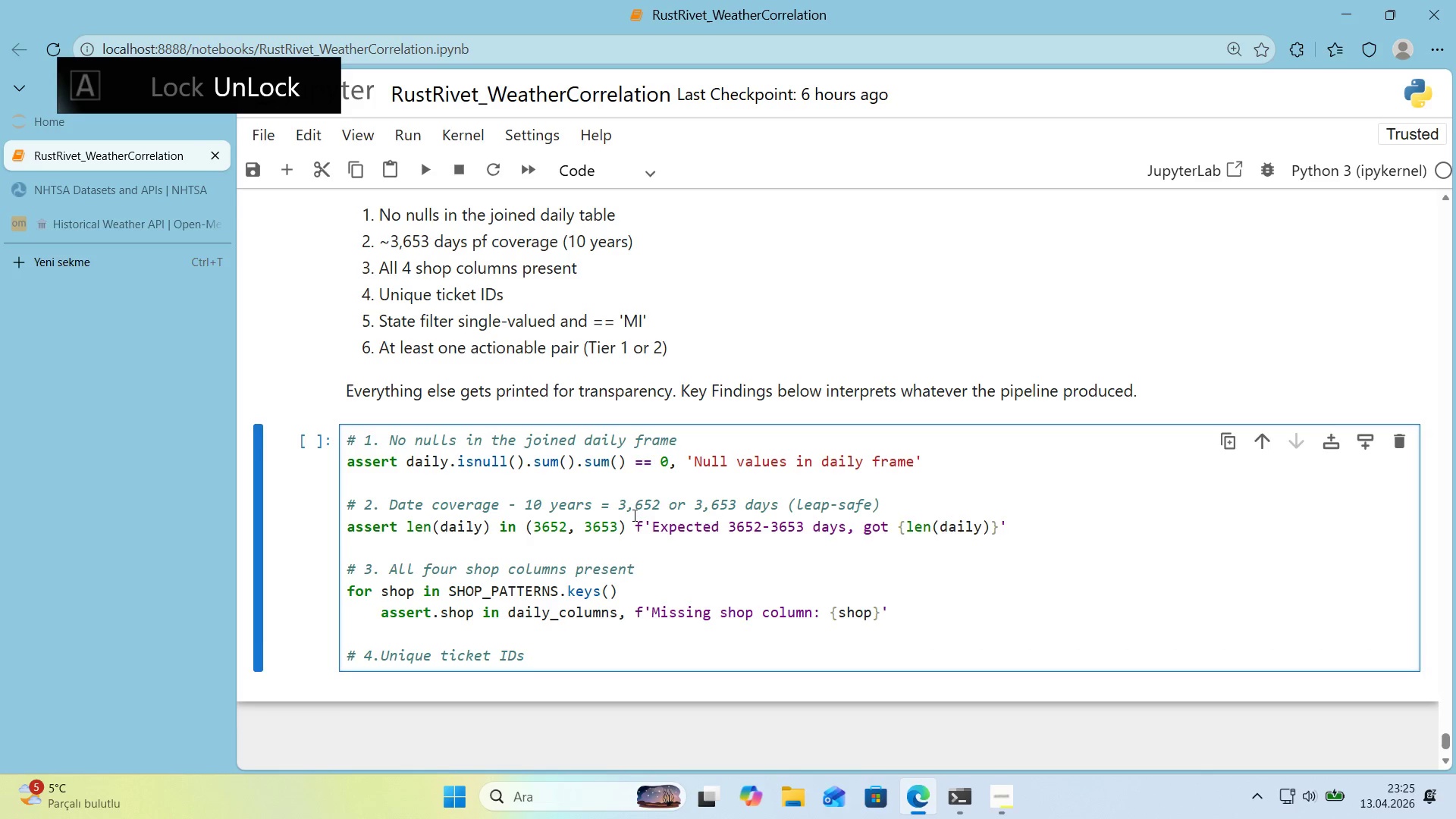 
key(Enter)
 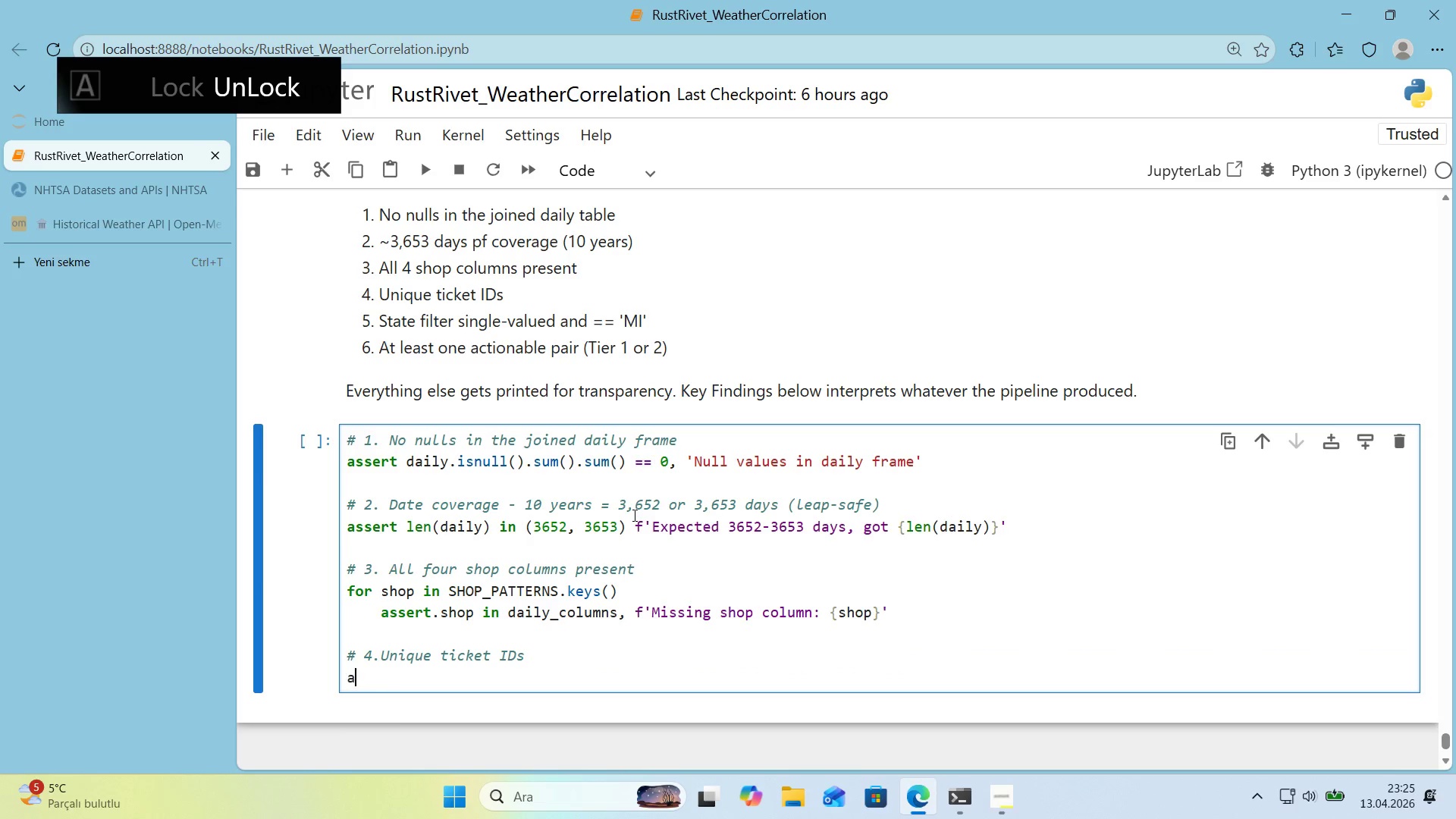 
type(aser)
key(Backspace)
key(Backspace)
type(sert m')
 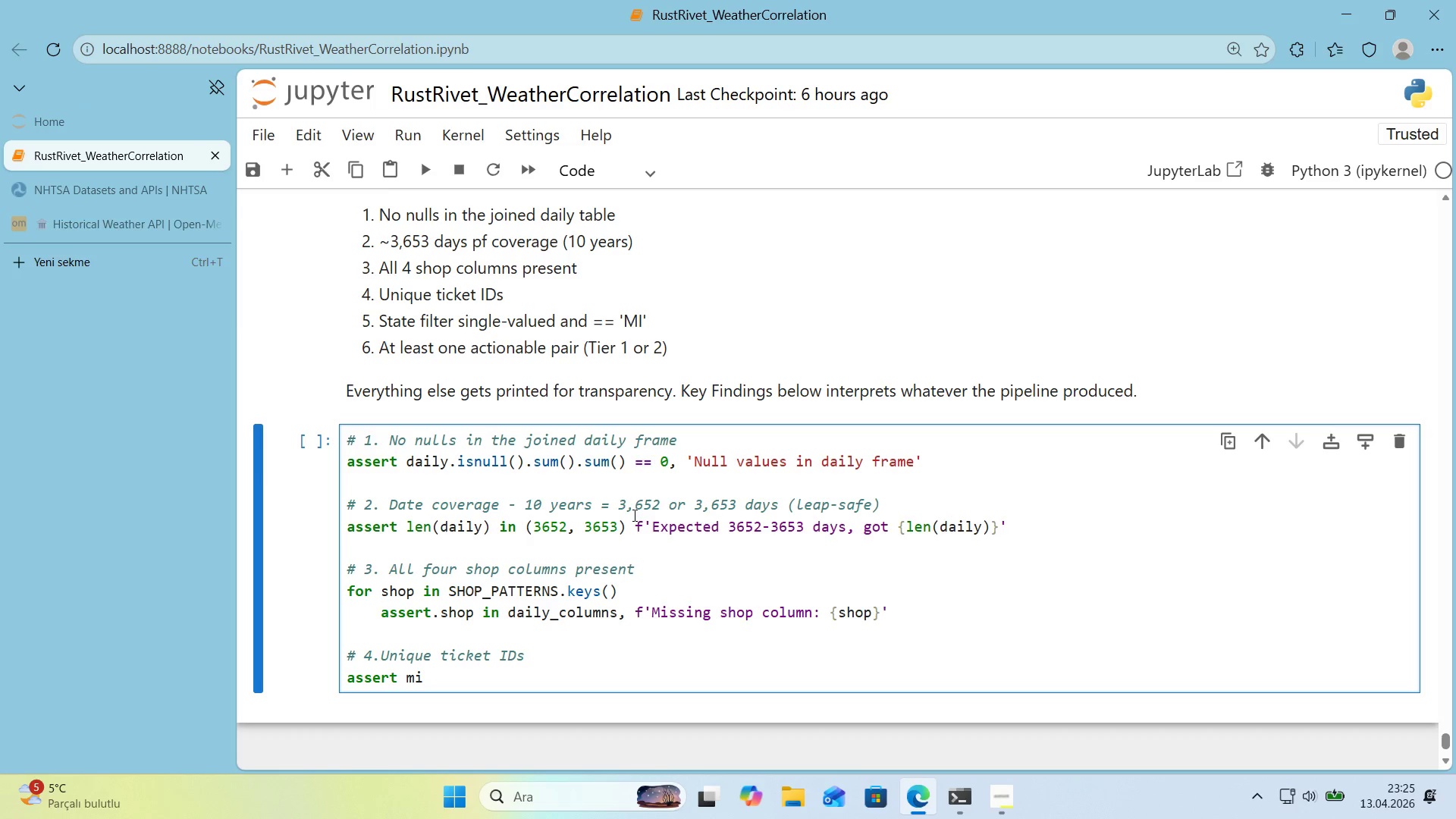 
key(Alt+Control+8)
 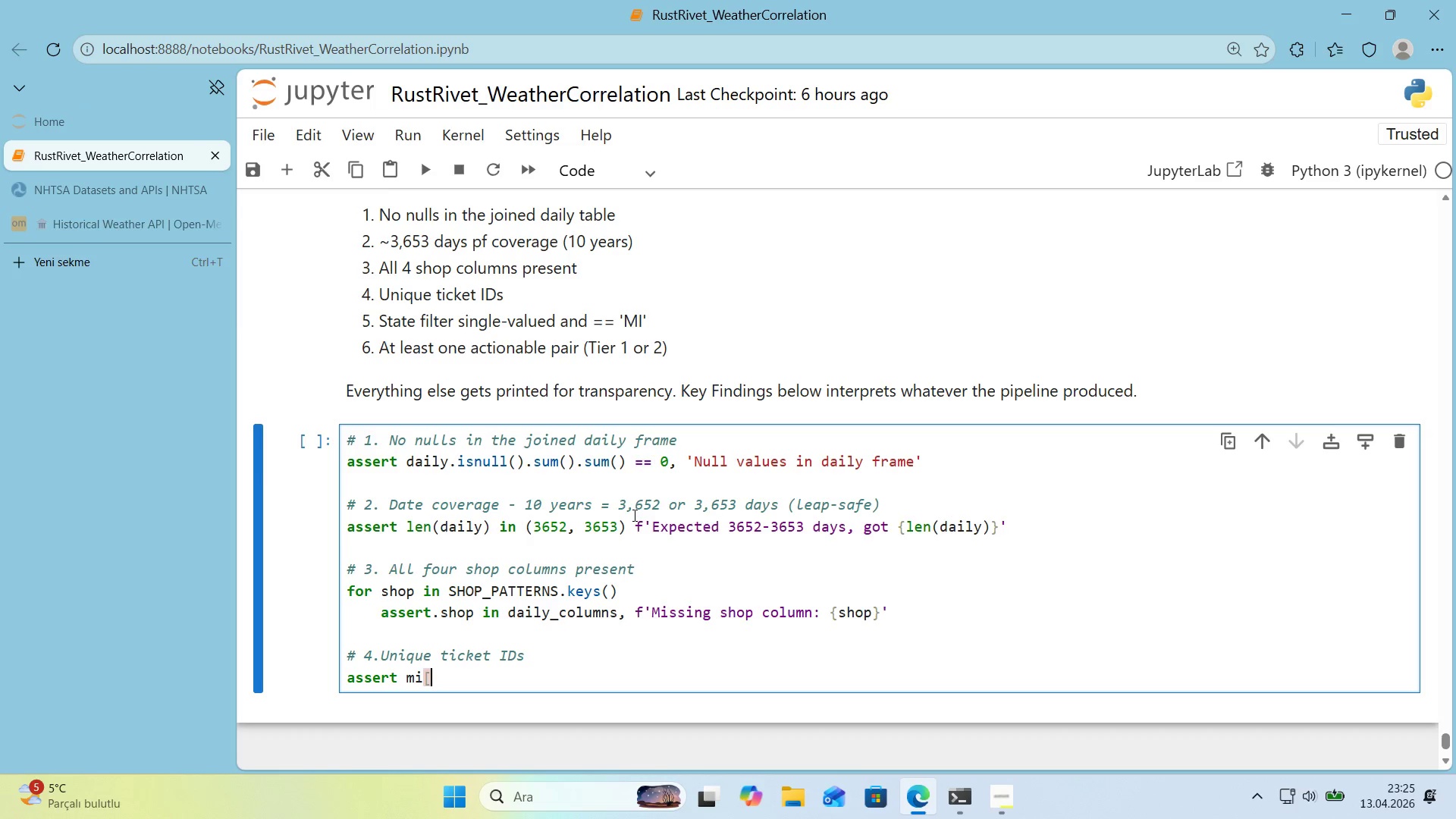 
key(Alt+Control+9)
 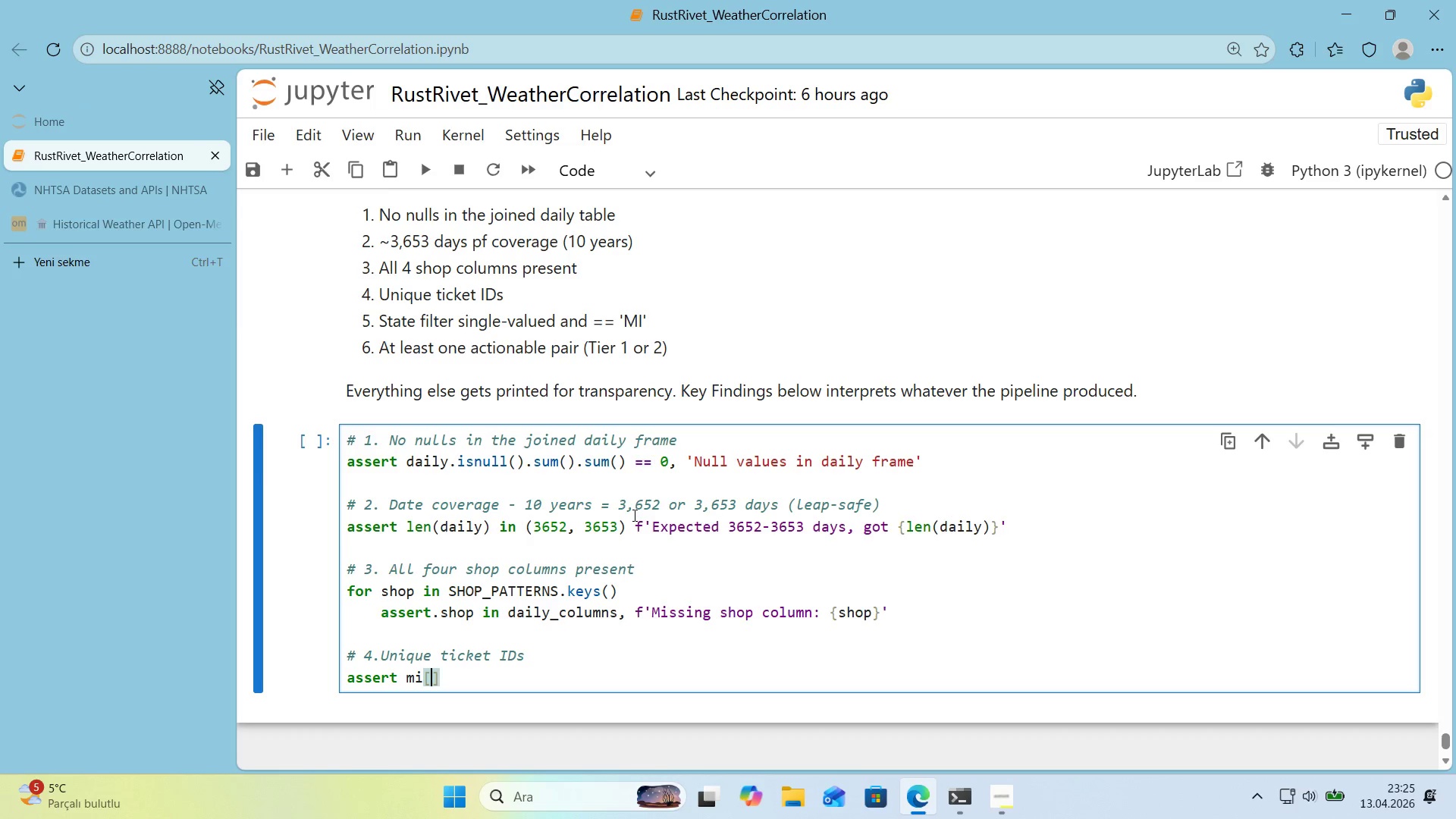 
key(ArrowLeft)
 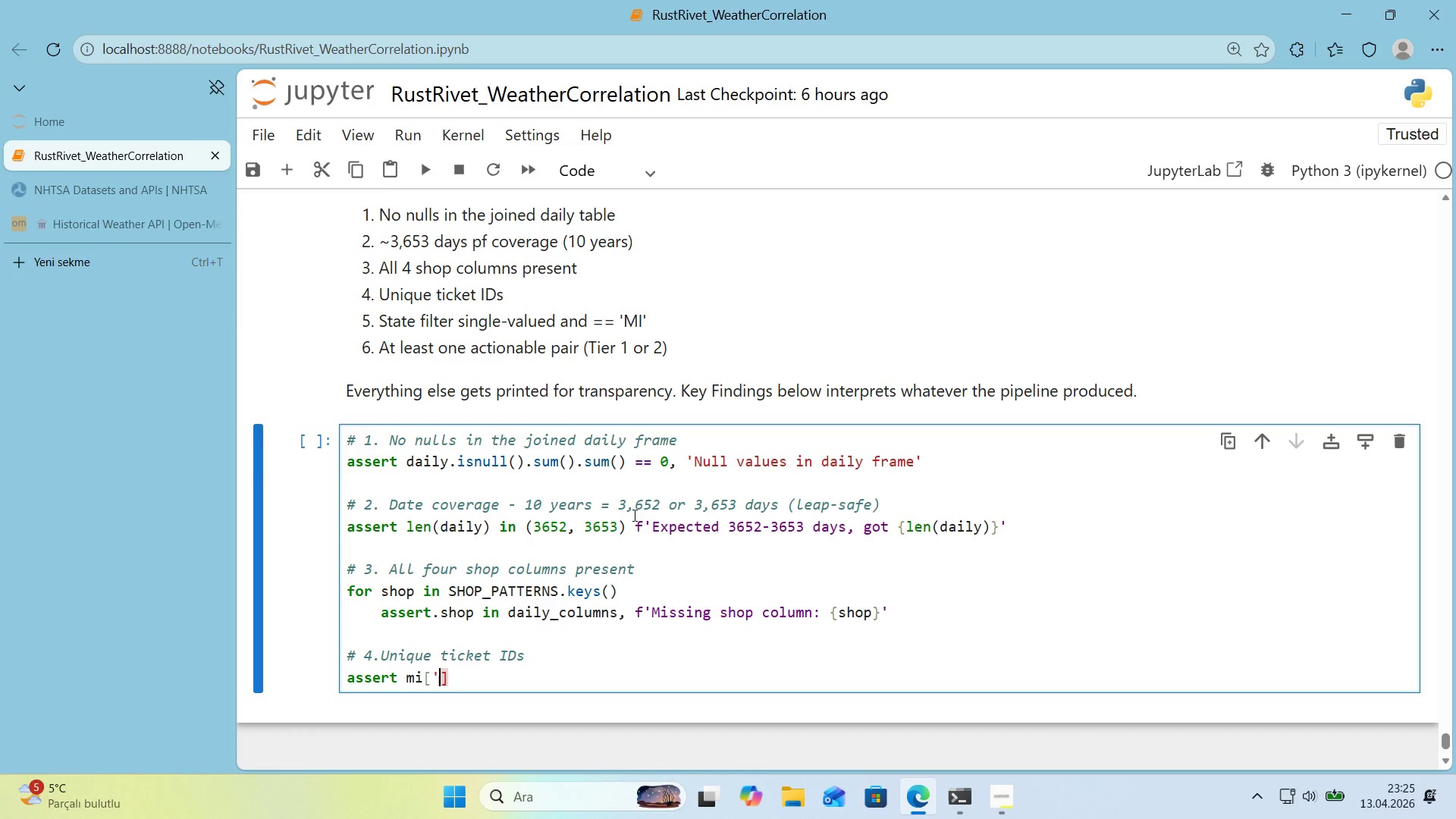 
type(@@)
 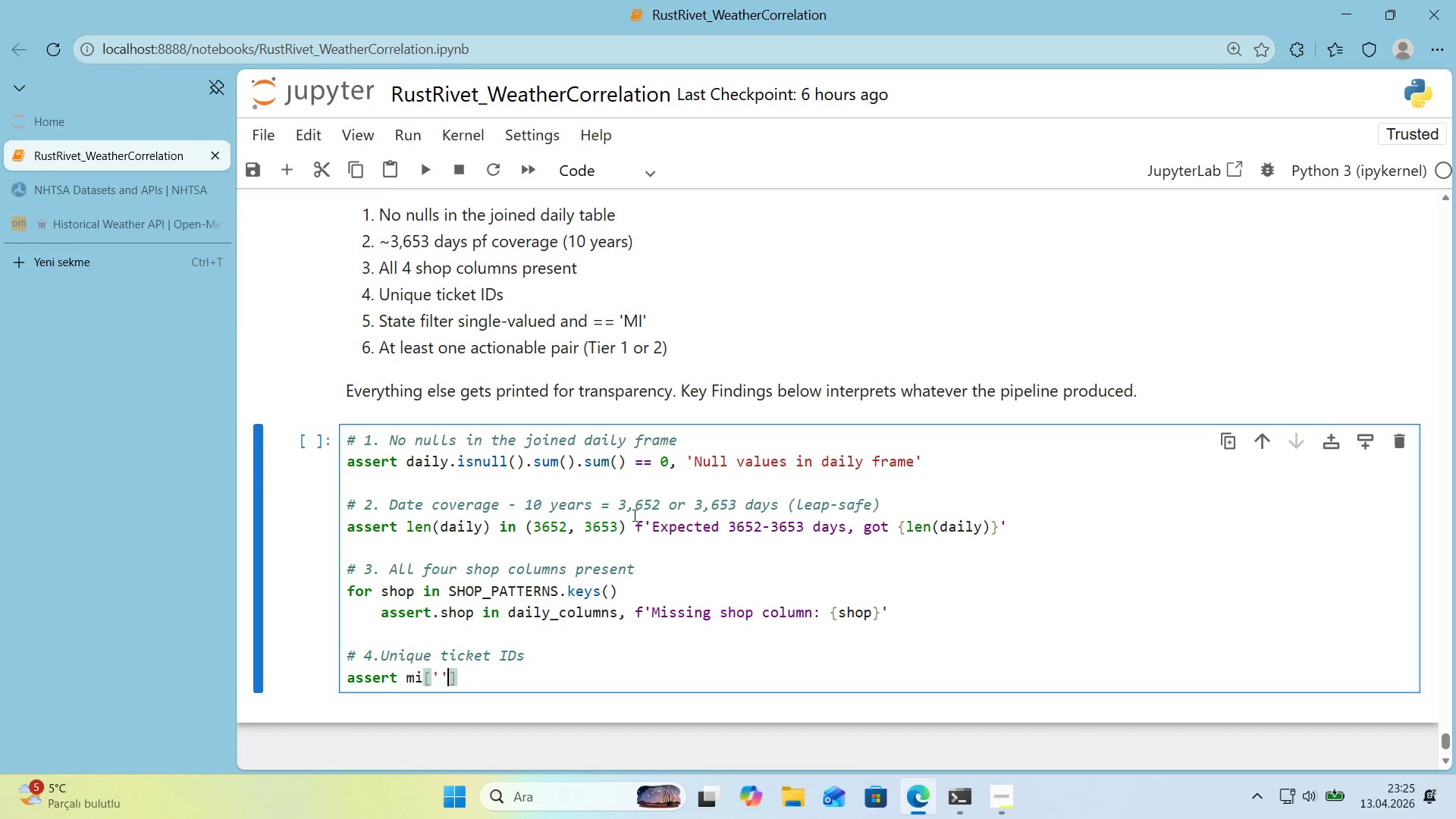 
key(ArrowLeft)
 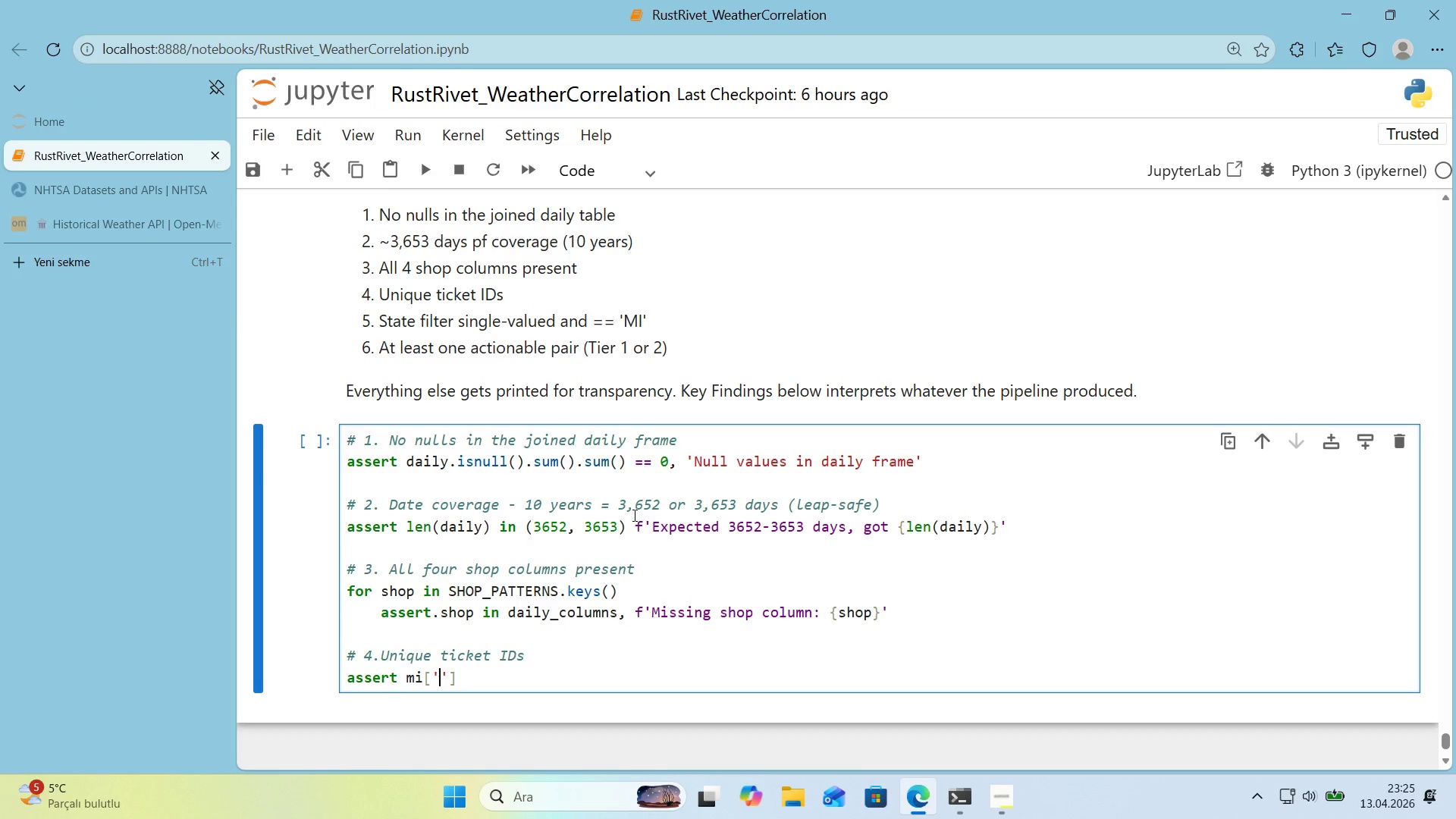 
type(t'cket_'d)
 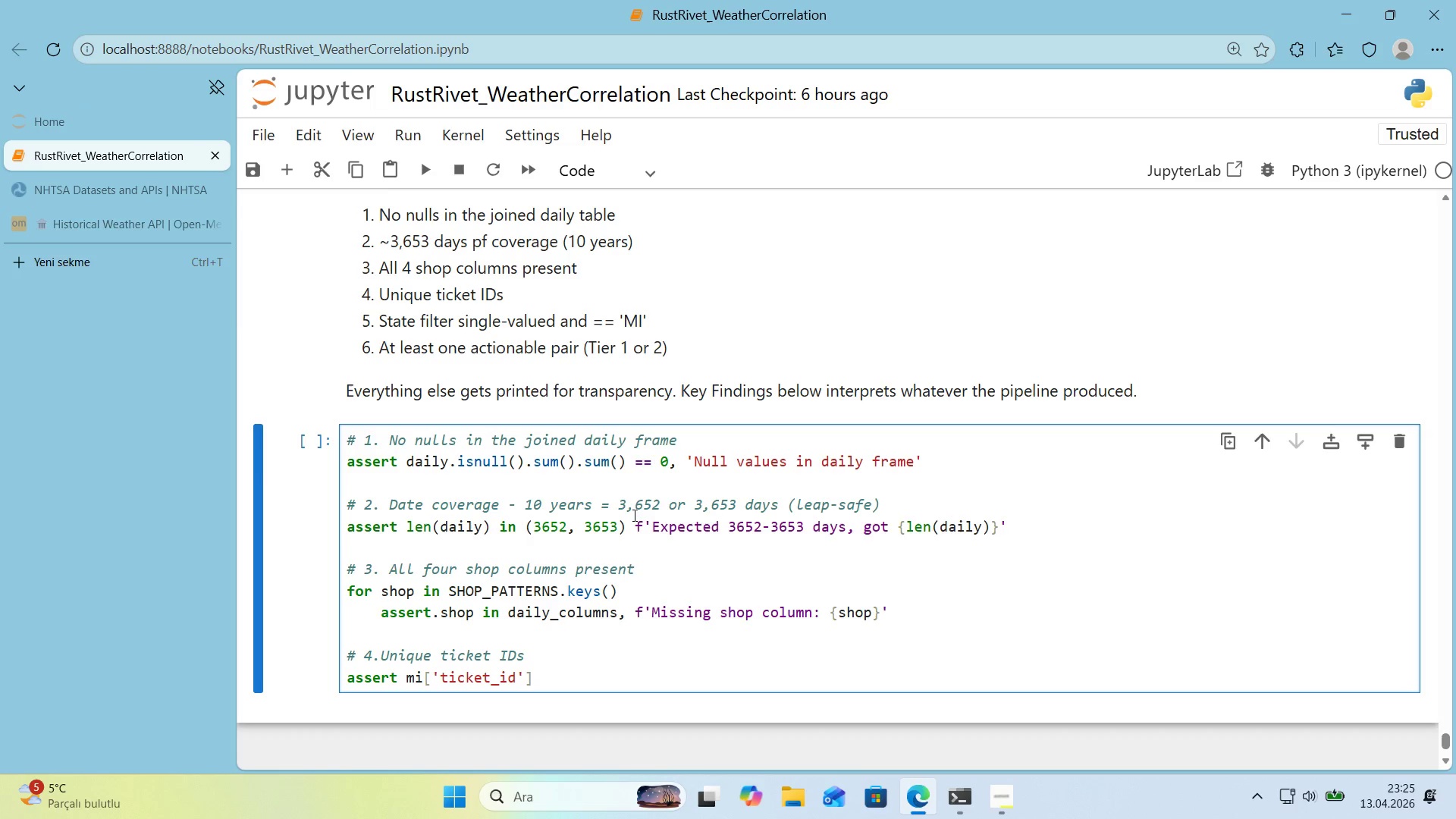 
key(ArrowRight)
 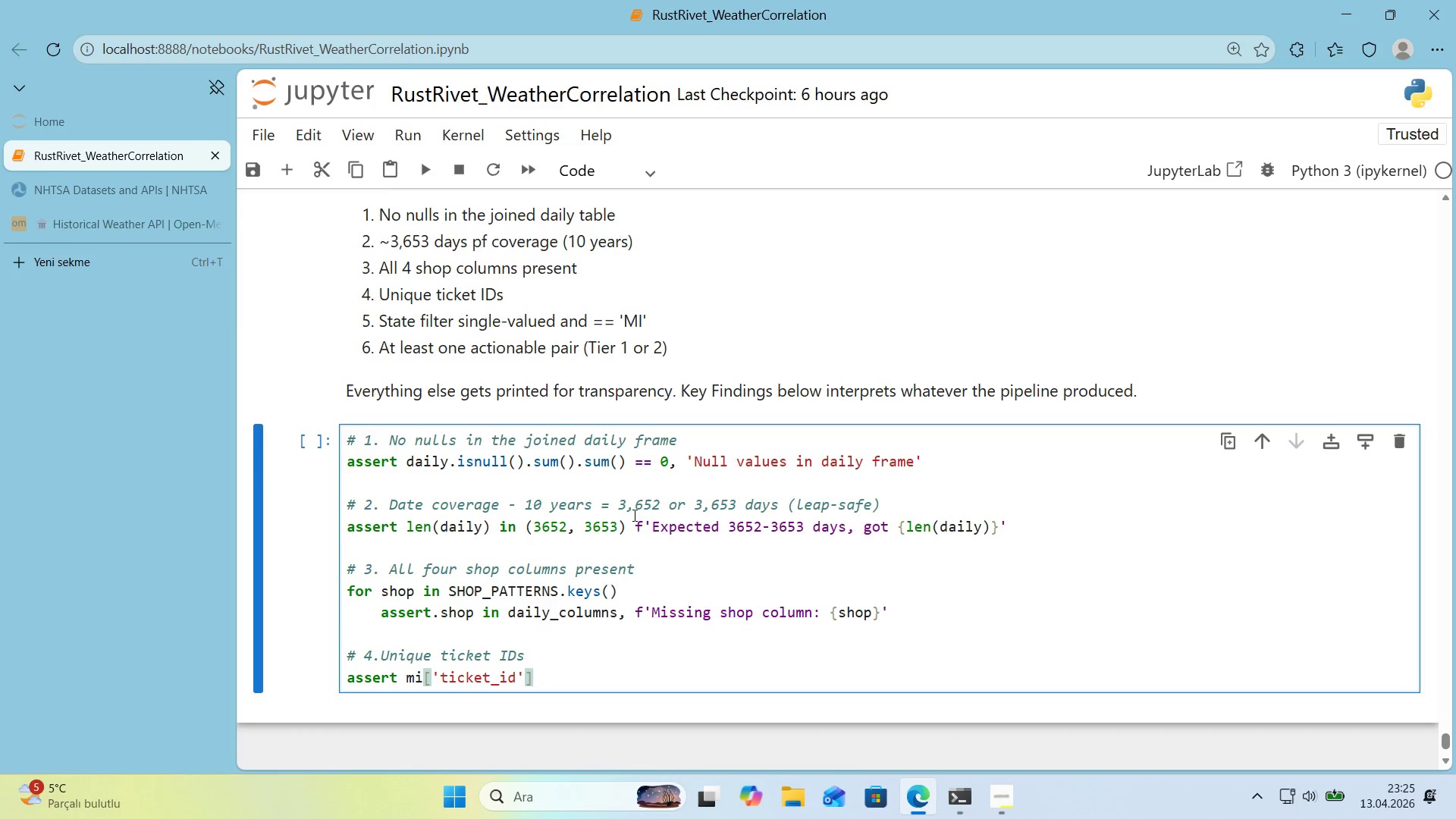 
key(ArrowRight)
 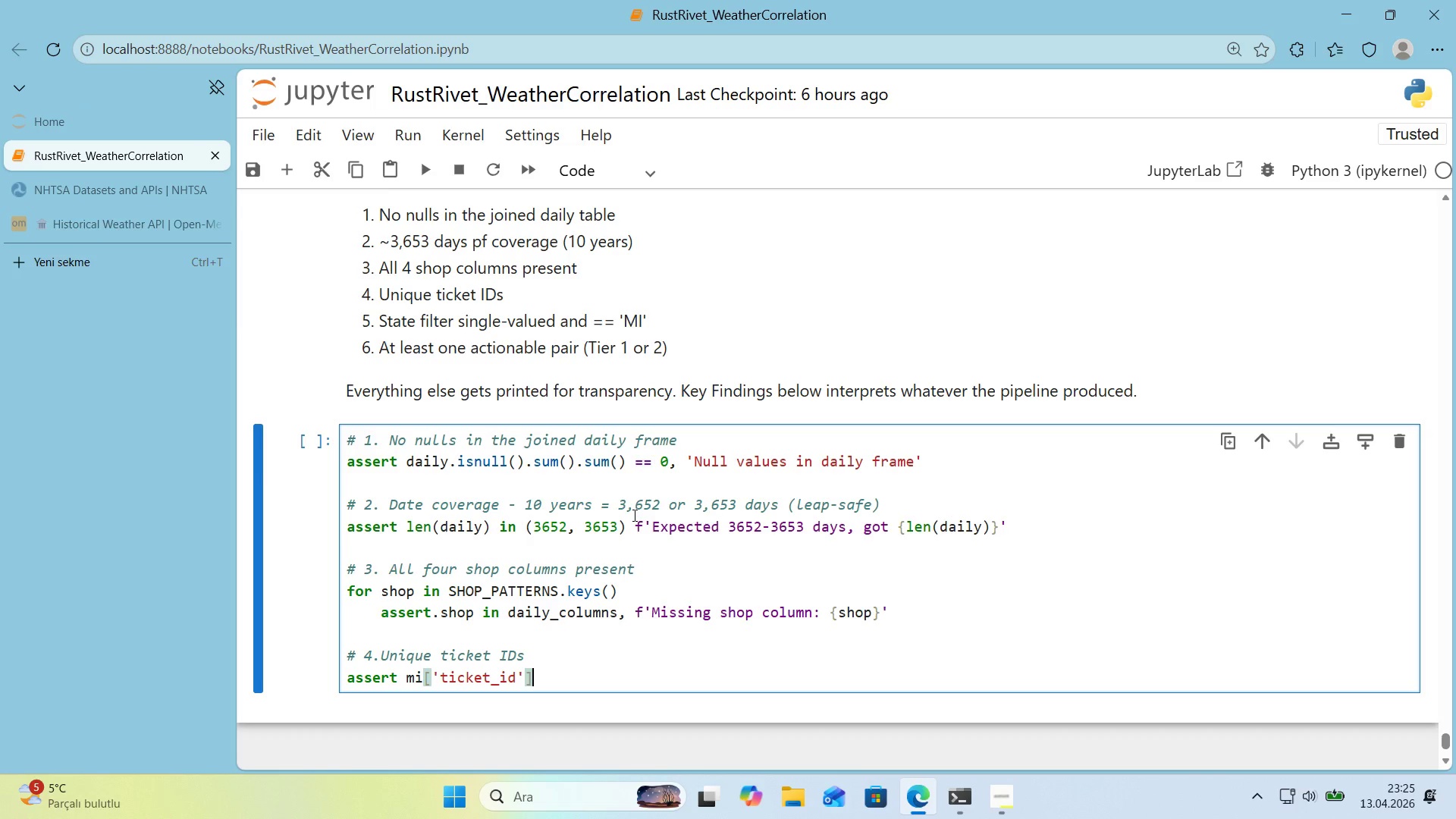 
type(.'s_un'que, @@)
 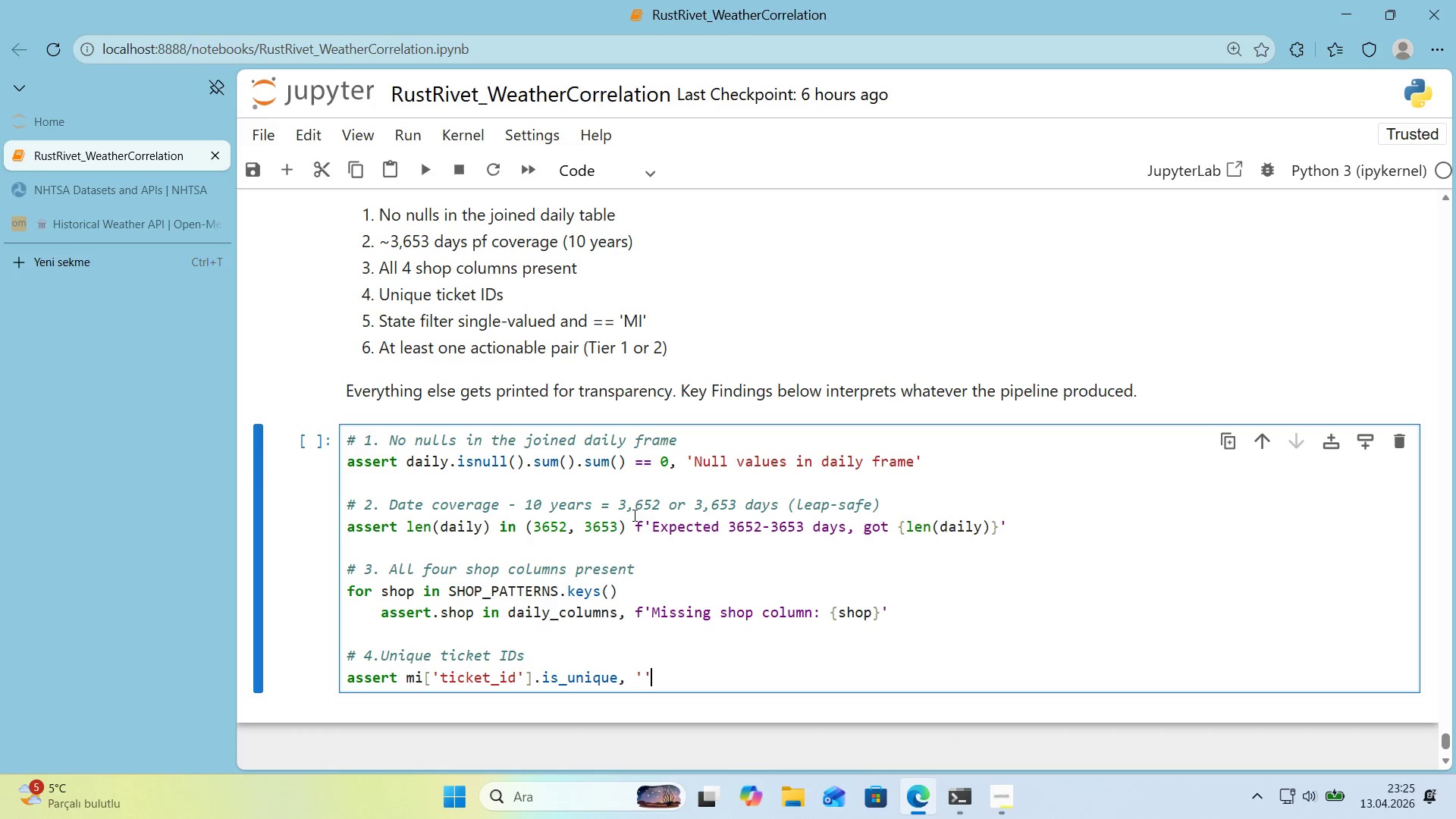 
key(ArrowLeft)
 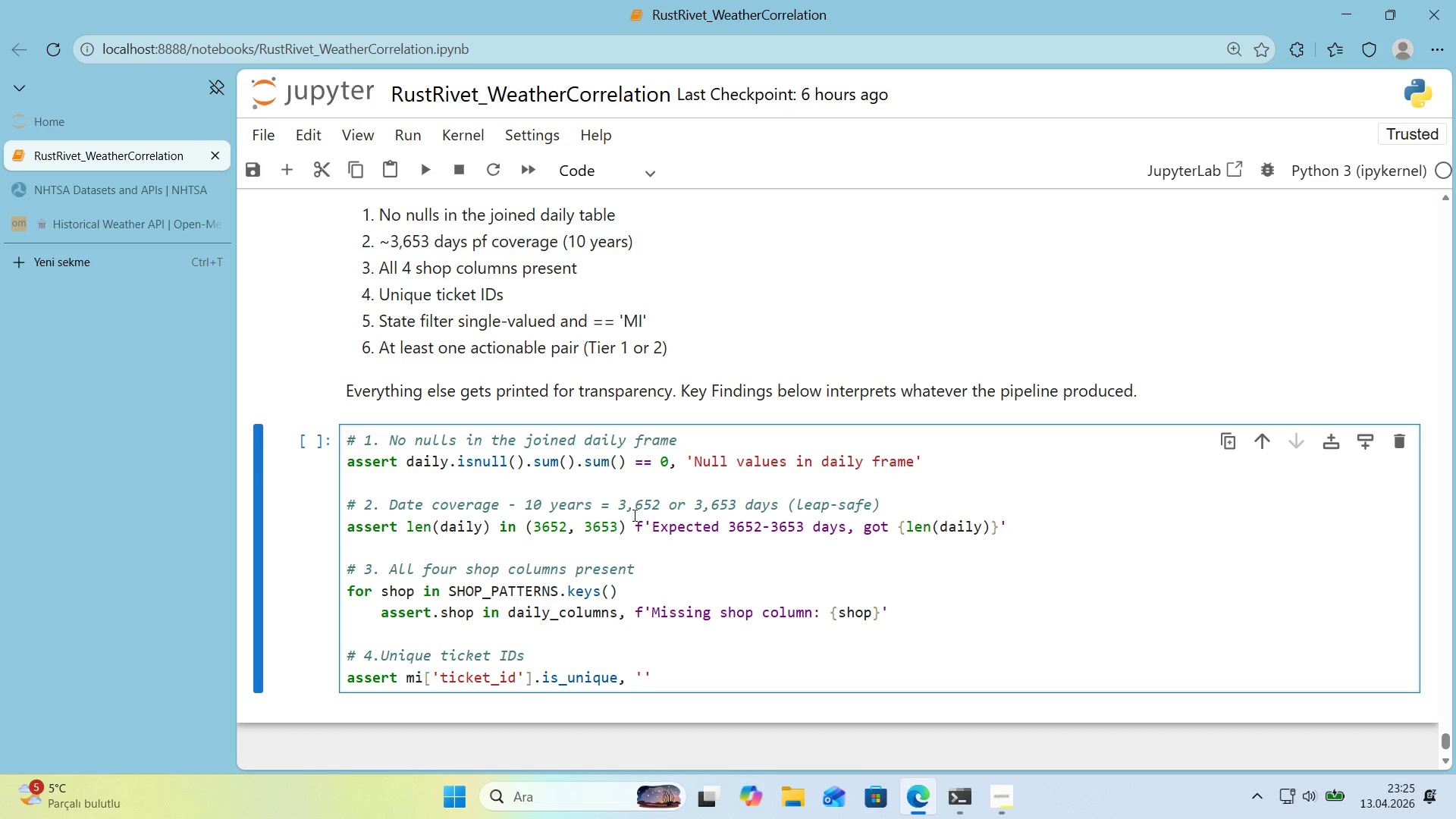 
type(Dupl'cate t'cket_'ds detected)
 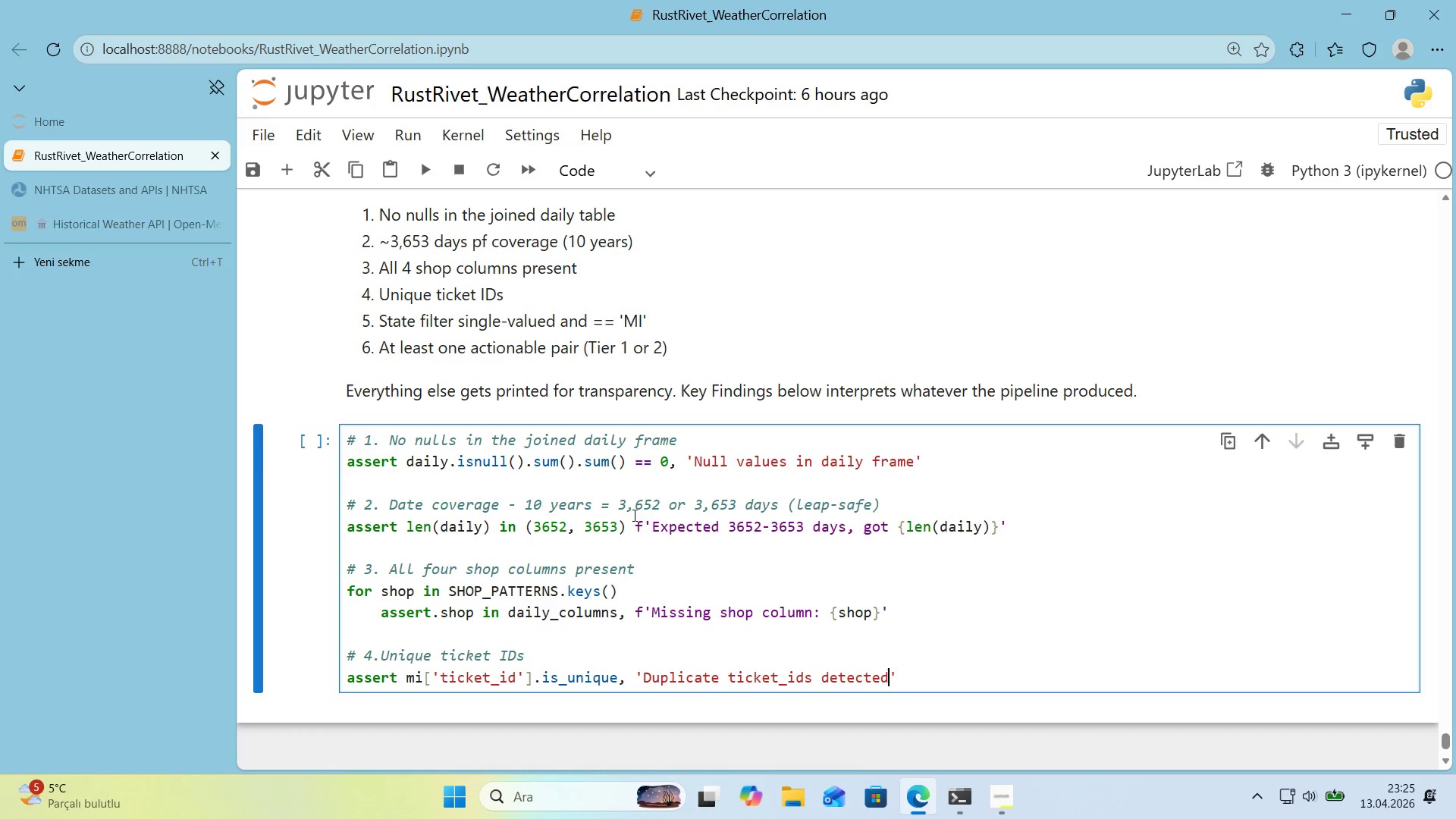 
key(ArrowRight)
 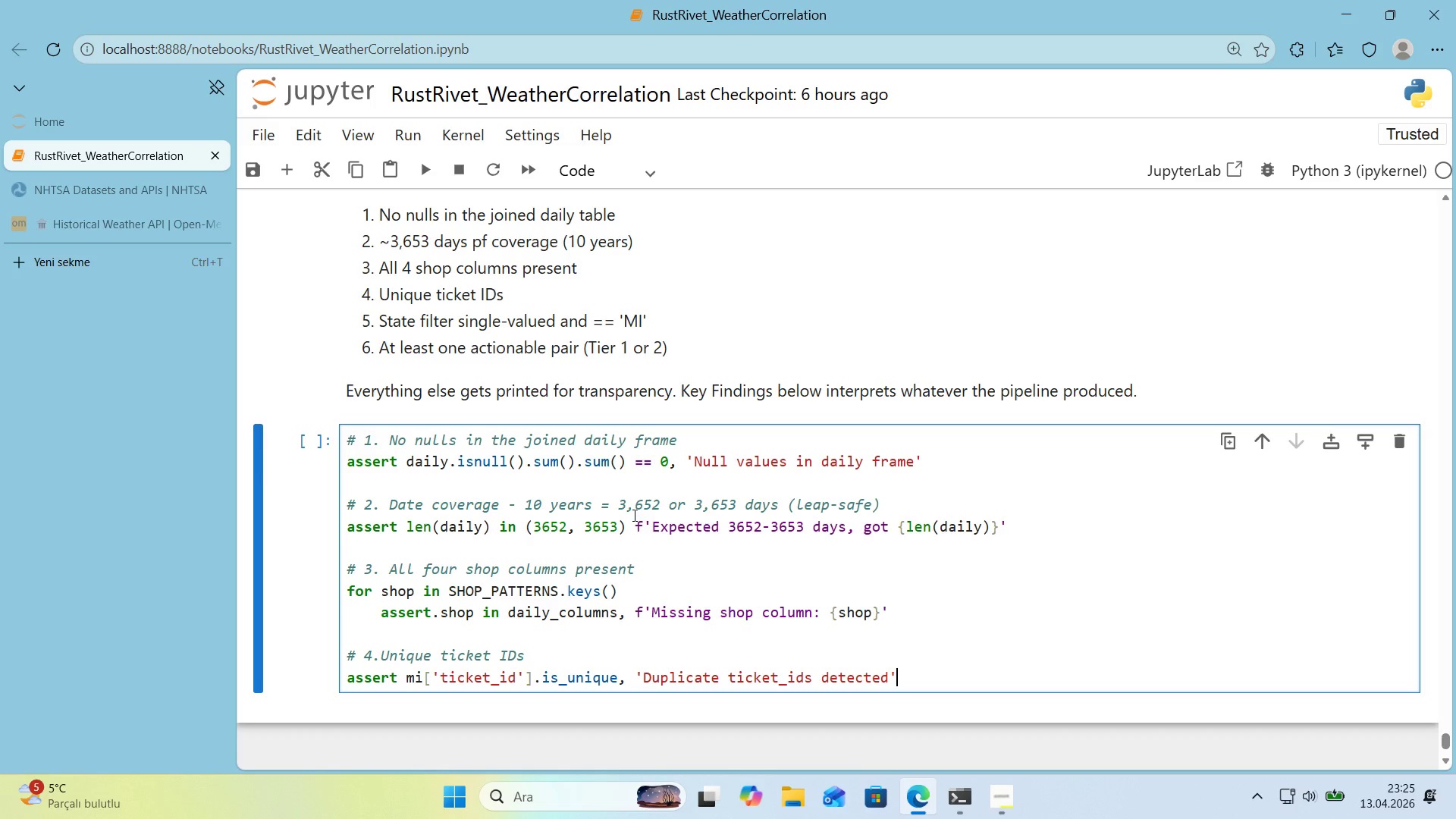 
key(Enter)
 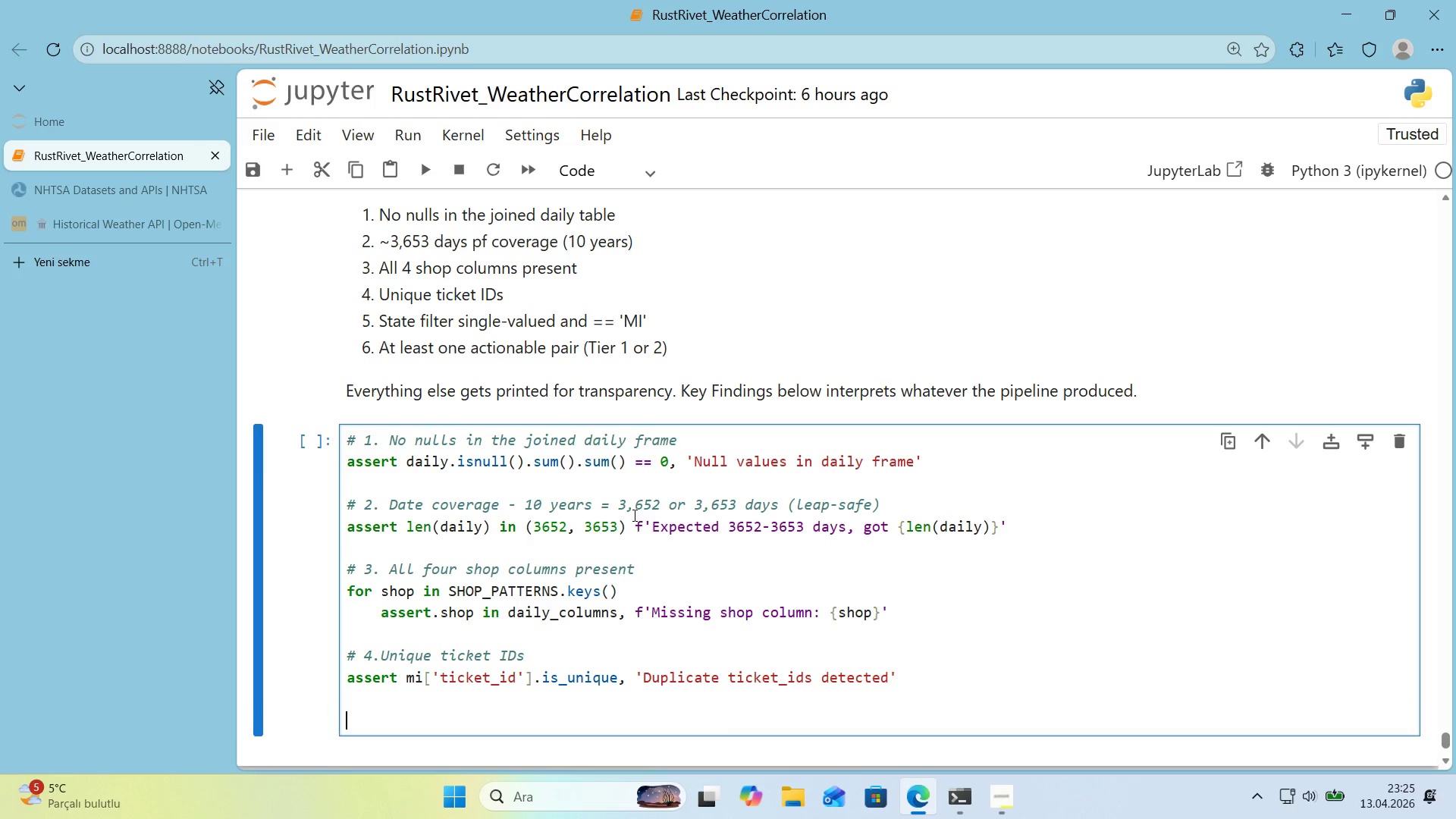 
key(Enter)
 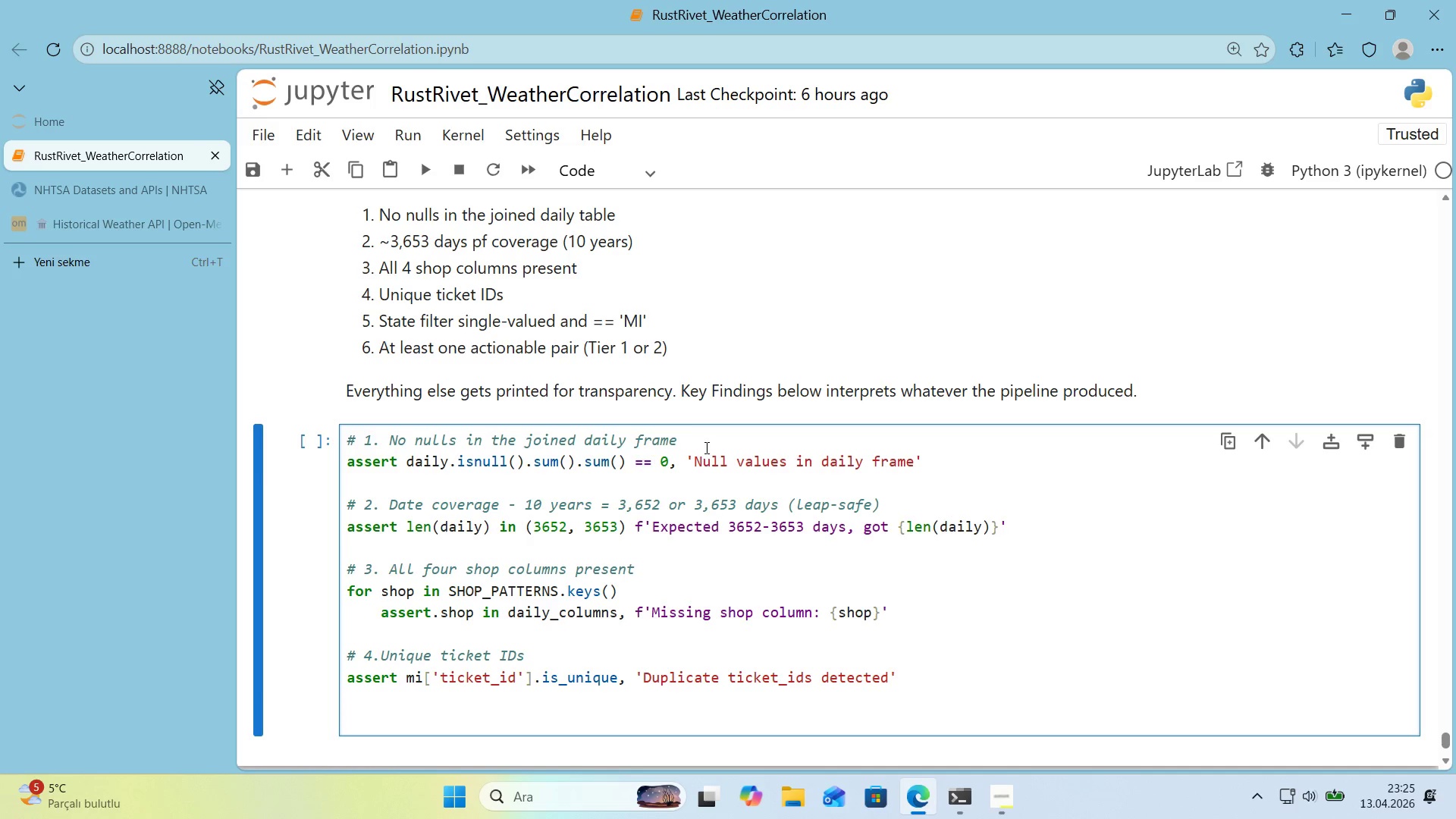 
scroll: coordinate [723, 466], scroll_direction: down, amount: 1.0
 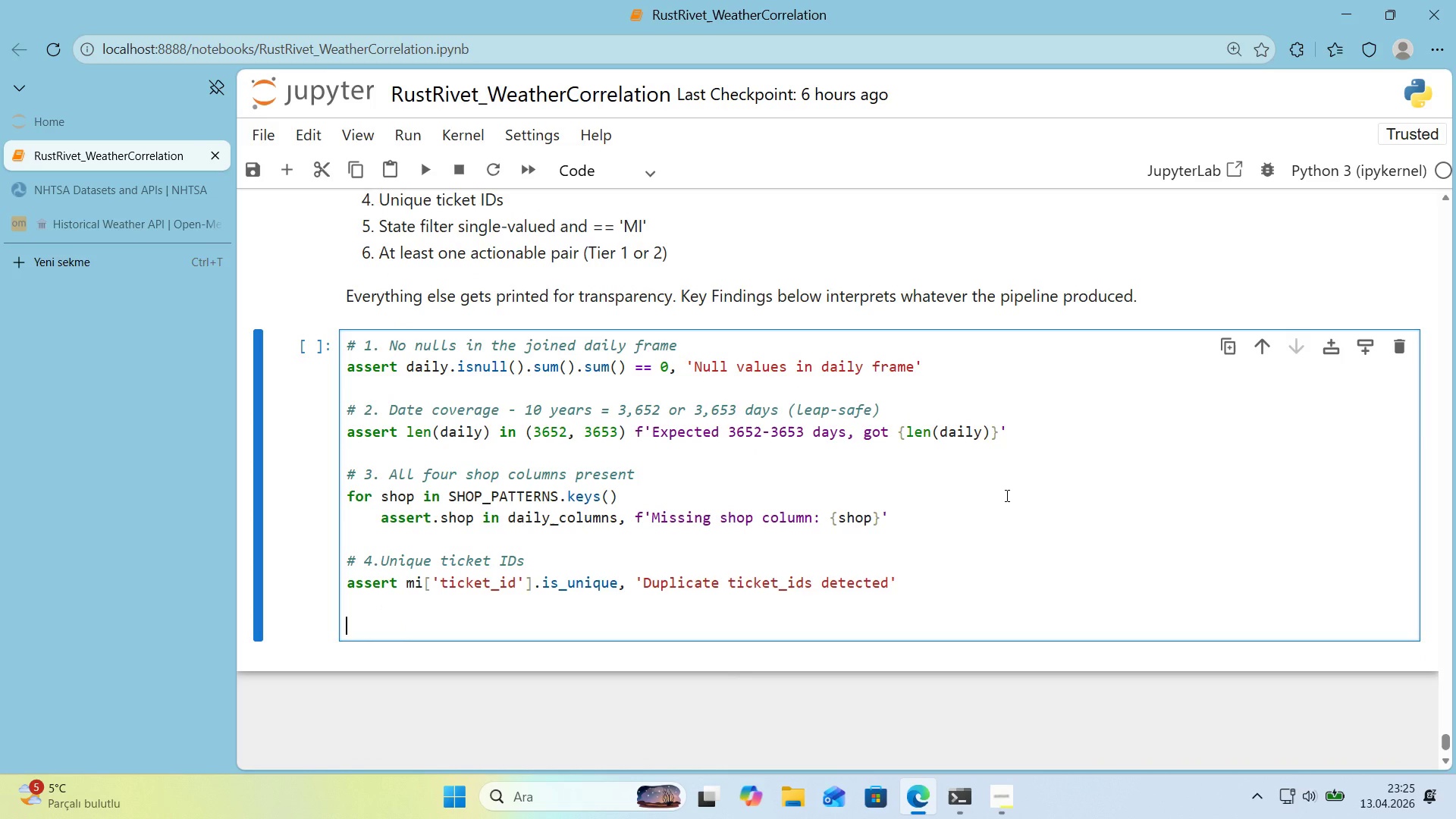 
key(5)
 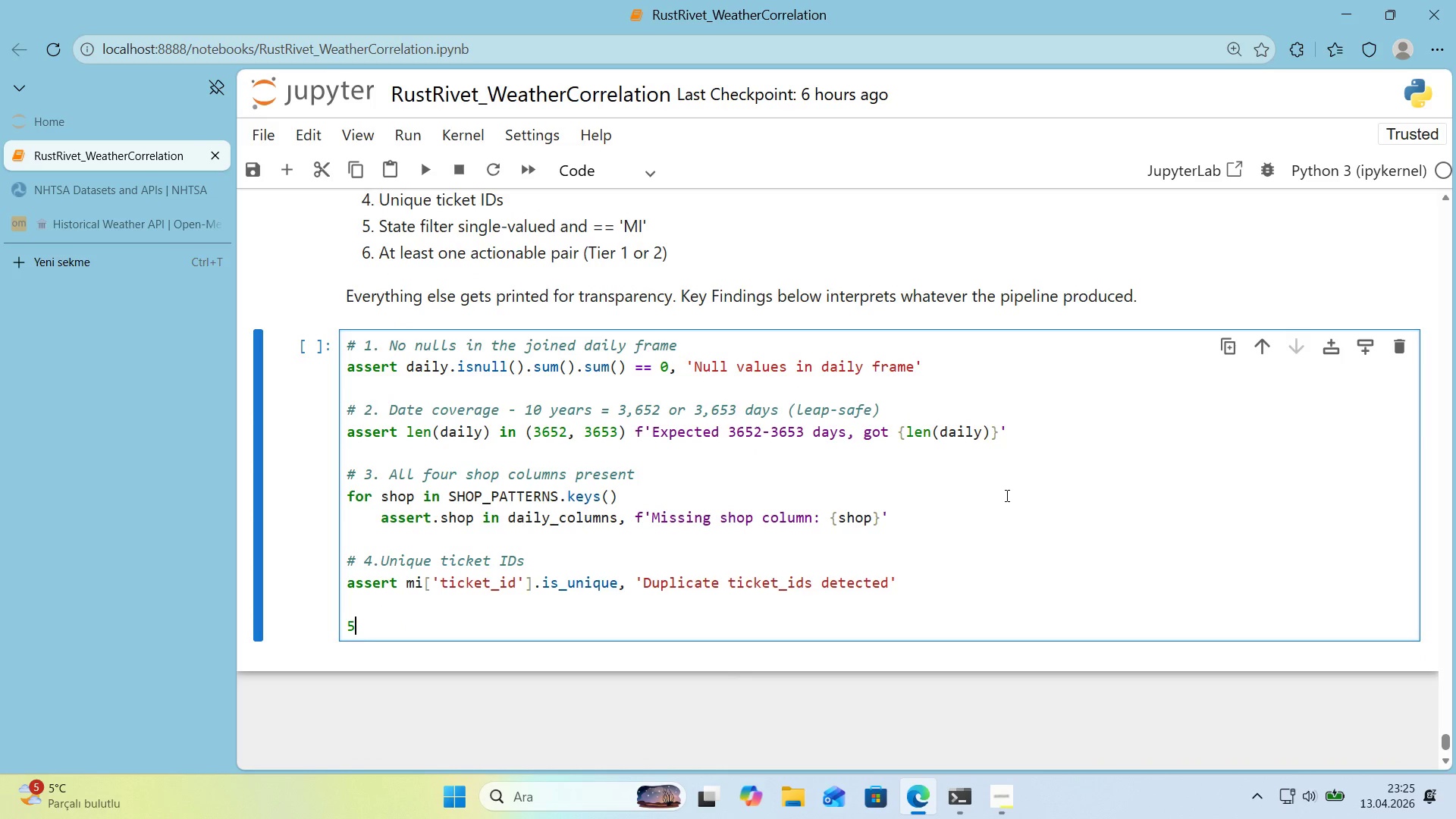 
key(Space)
 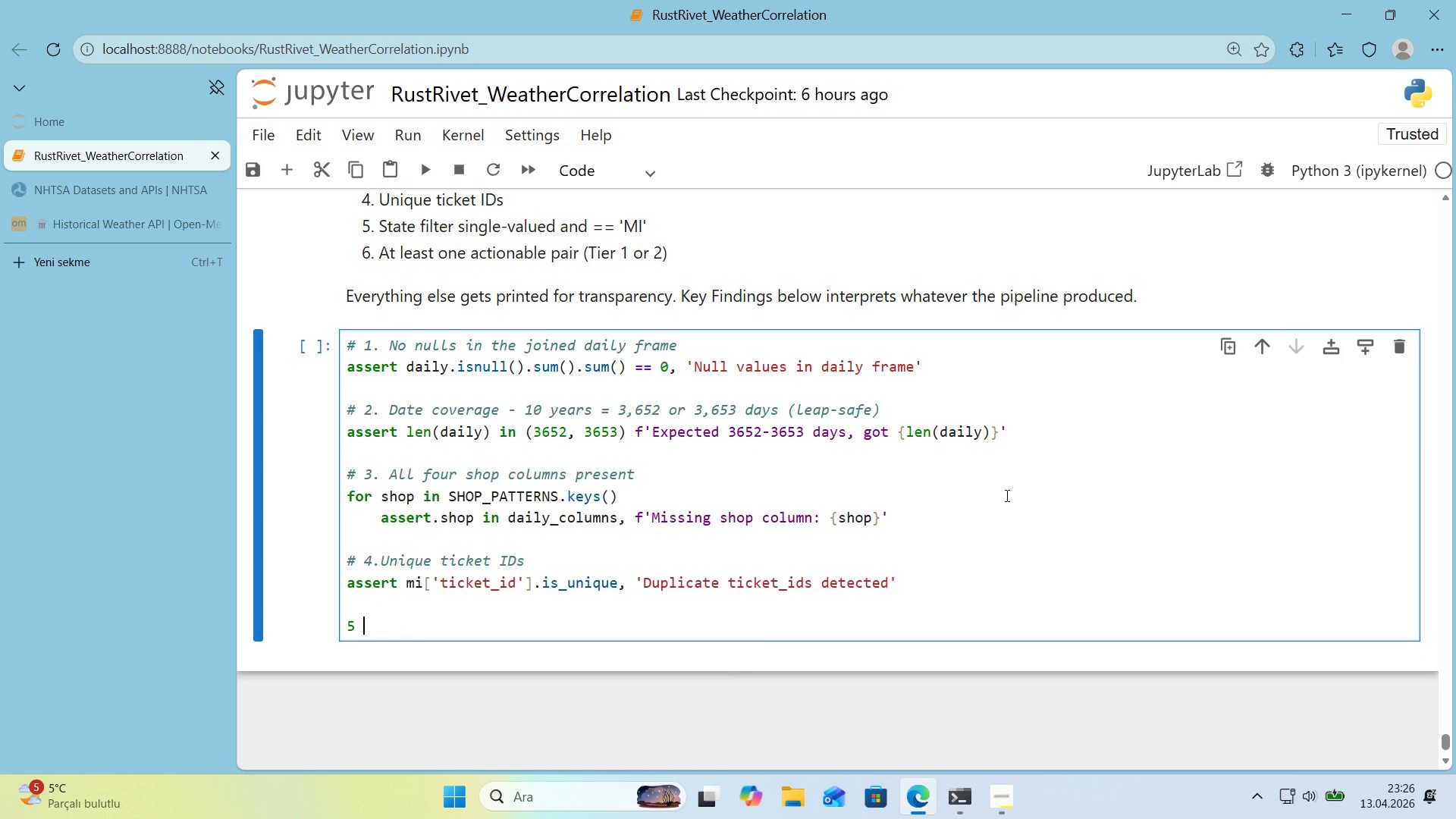 
key(Backspace)
 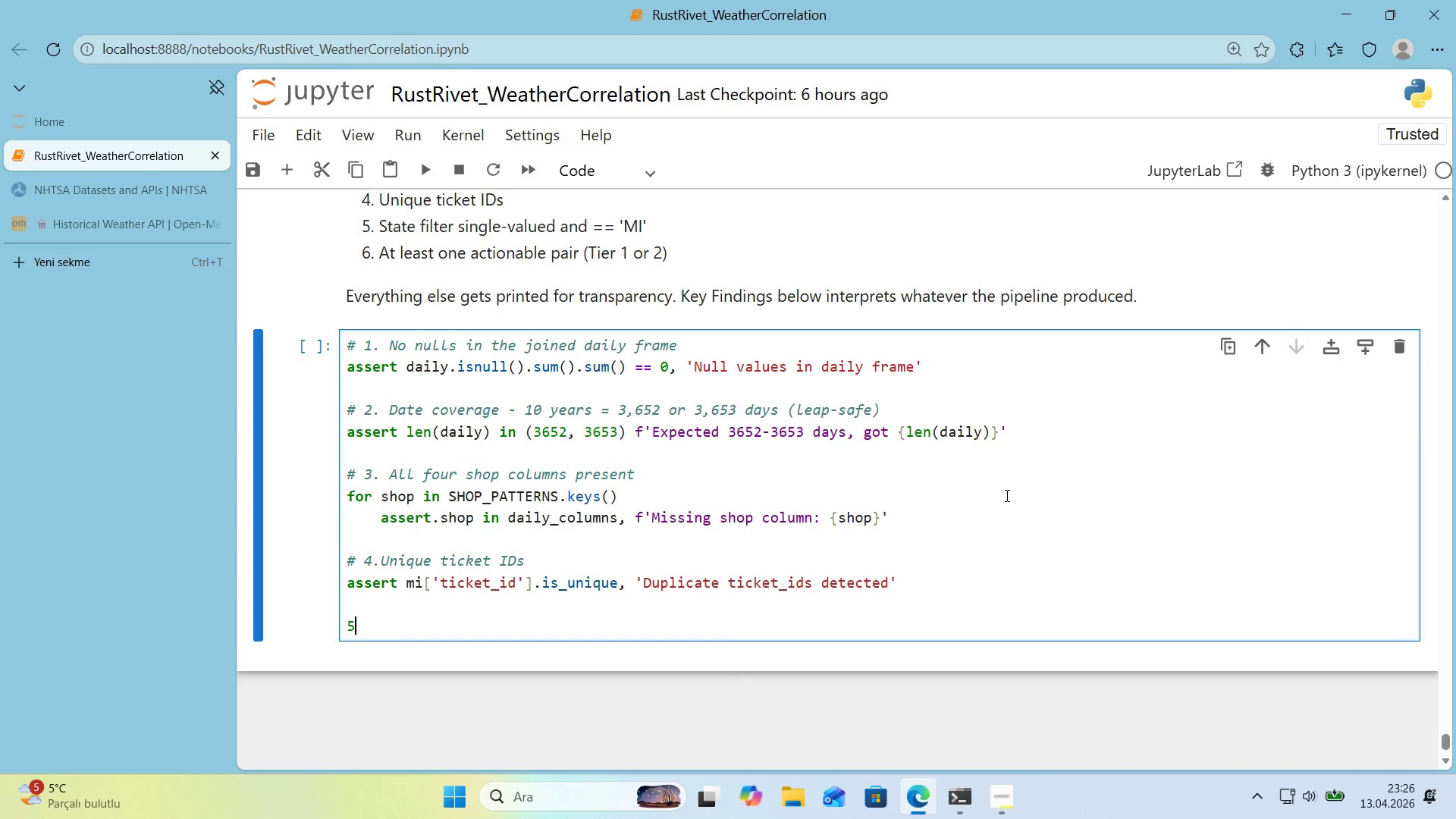 
key(Backspace)
 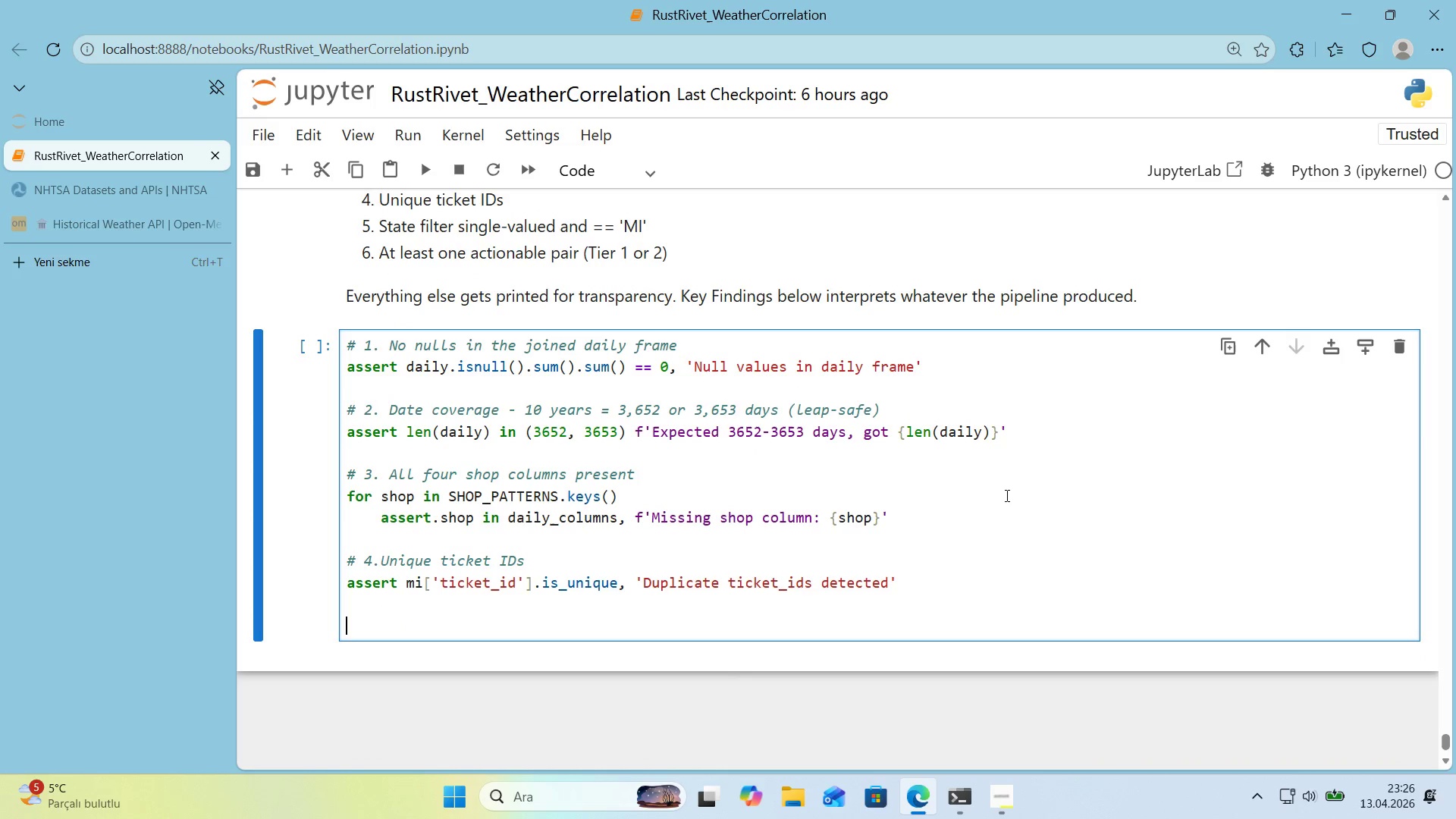 
key(Alt+Control+4)
 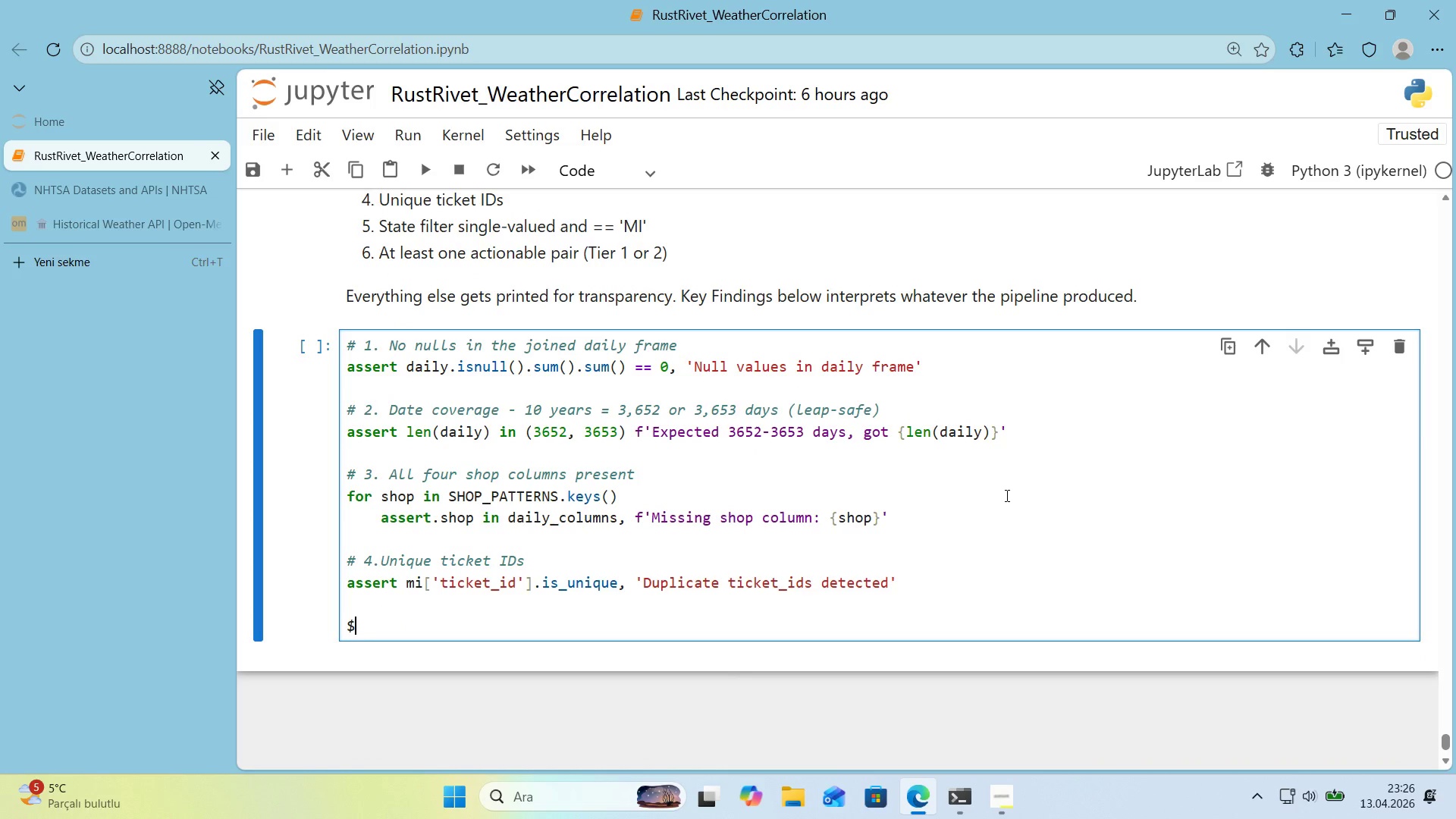 
key(Space)
 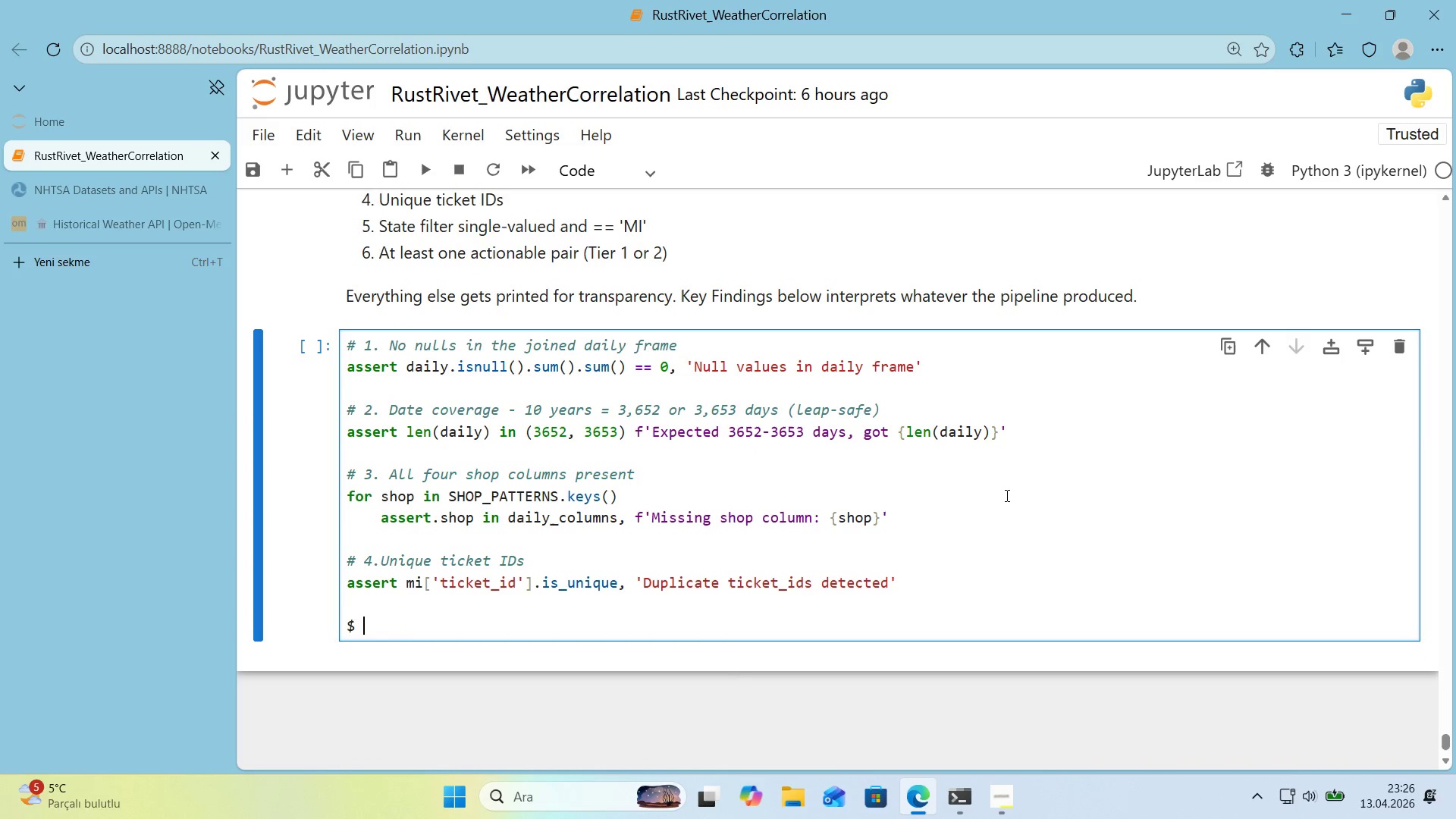 
key(Backspace)
 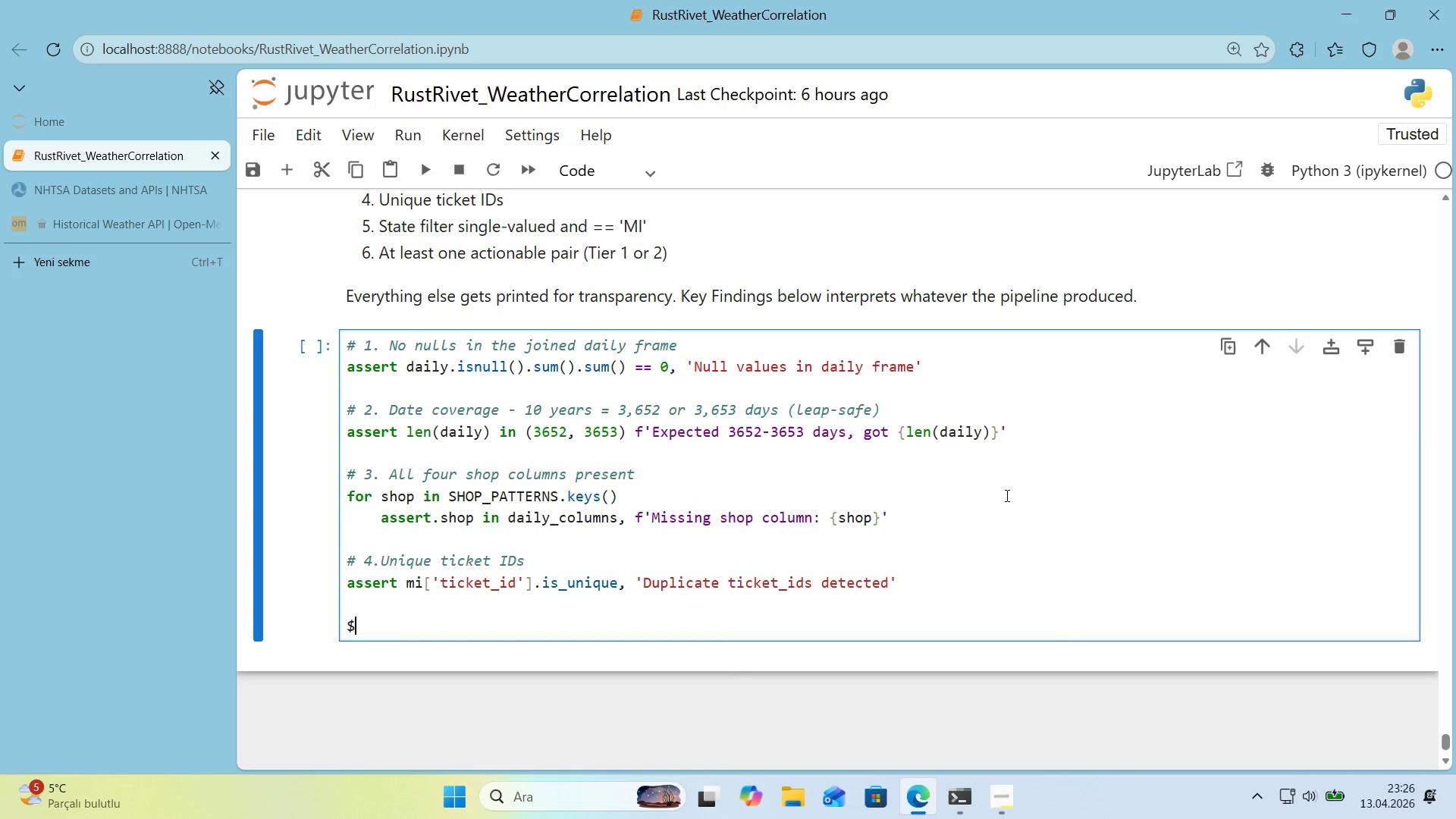 
key(Backspace)
 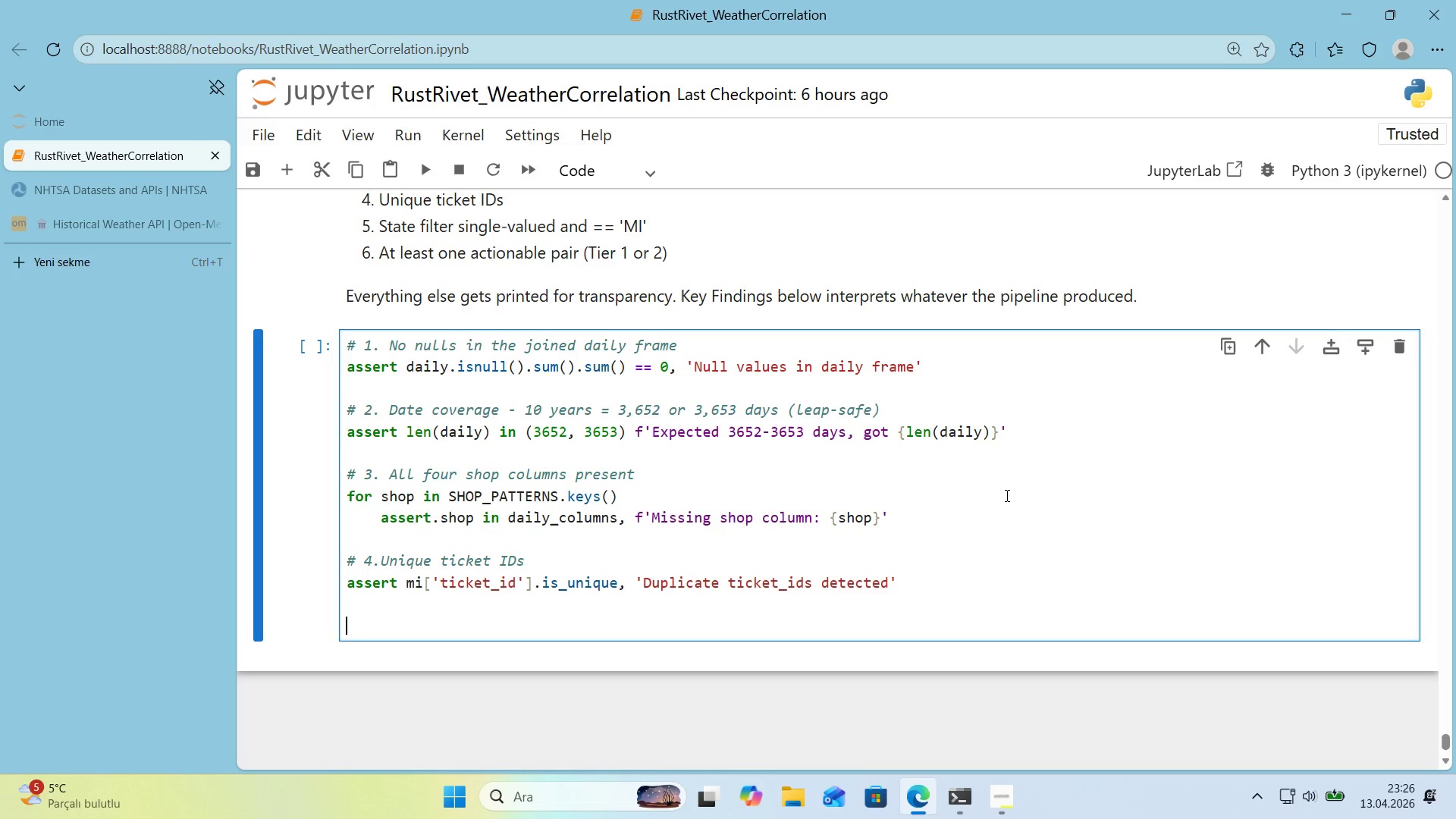 
key(Alt+Control+AltRight)
 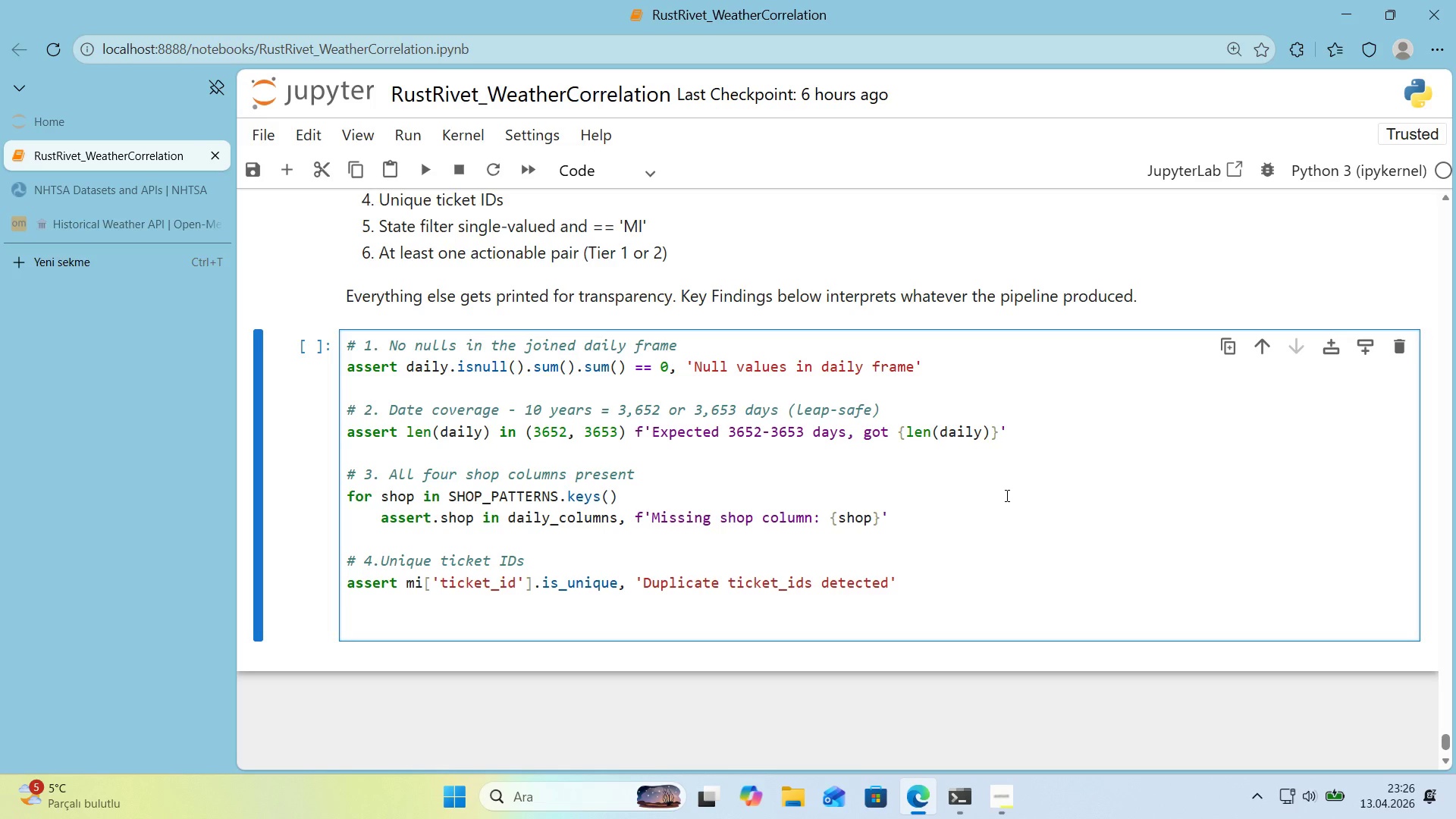 
key(Control+ControlLeft)
 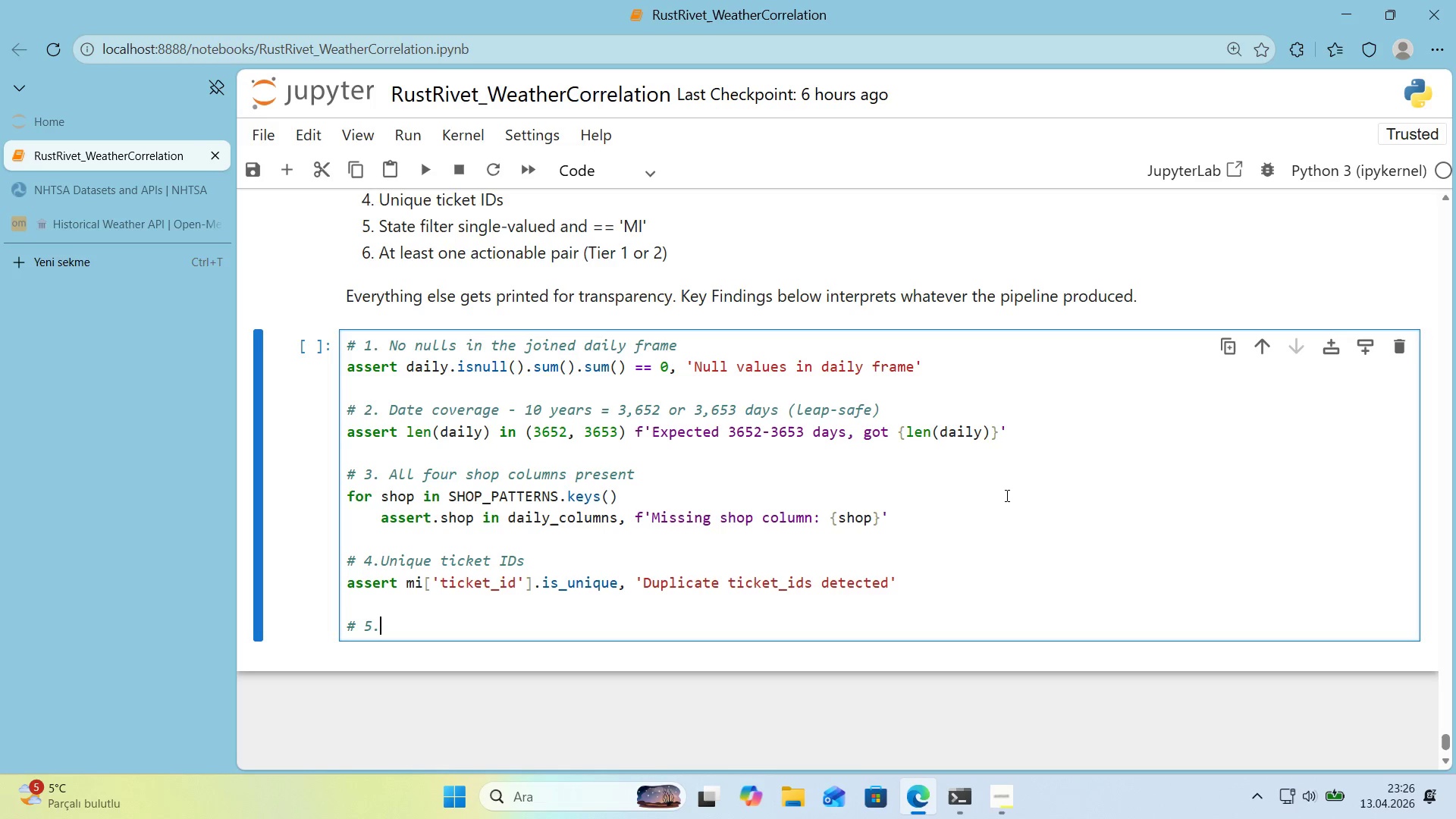 
key(Alt+Control+3)
 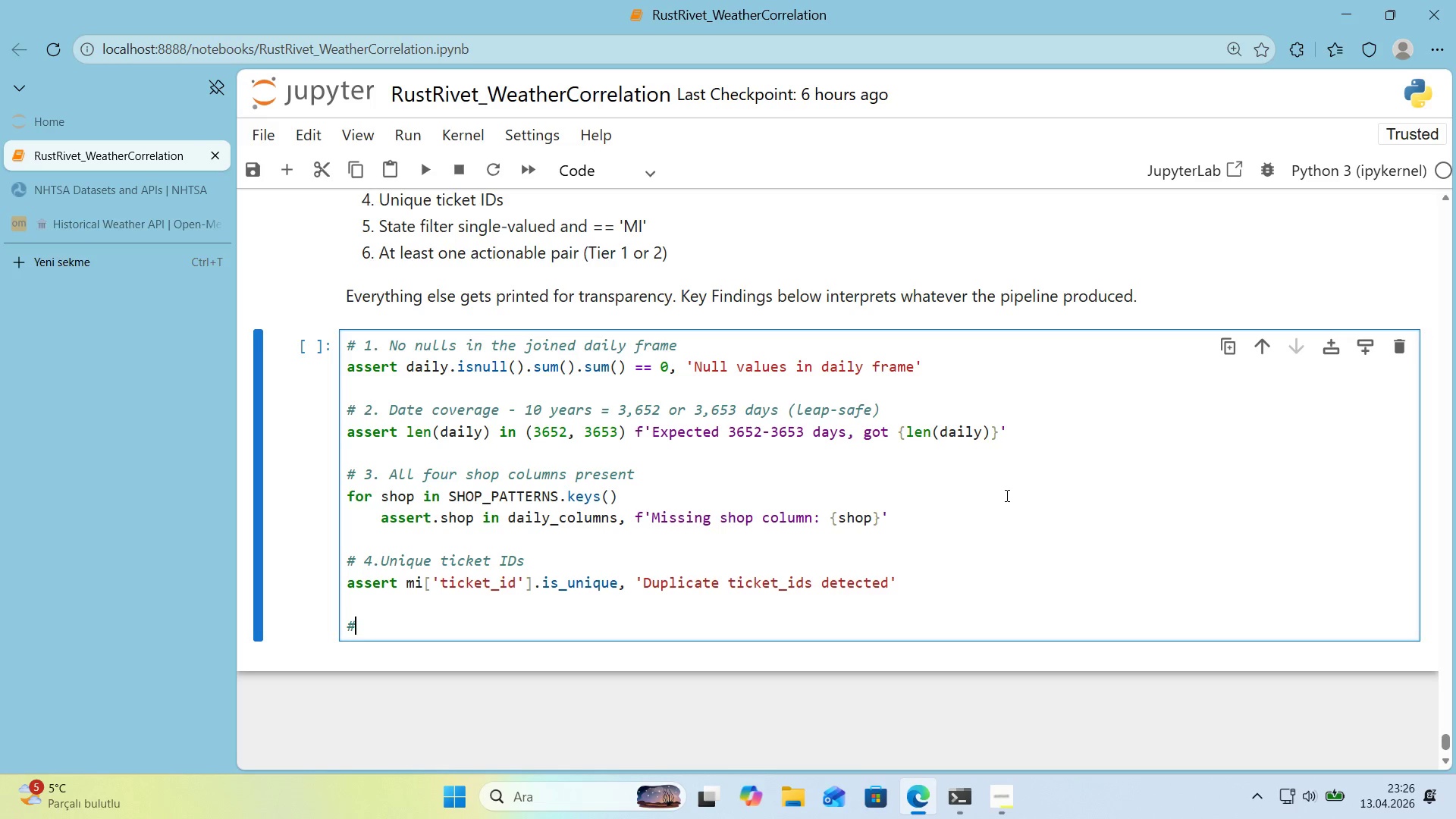 
type( 5. State f'lter s'ngle valued)
 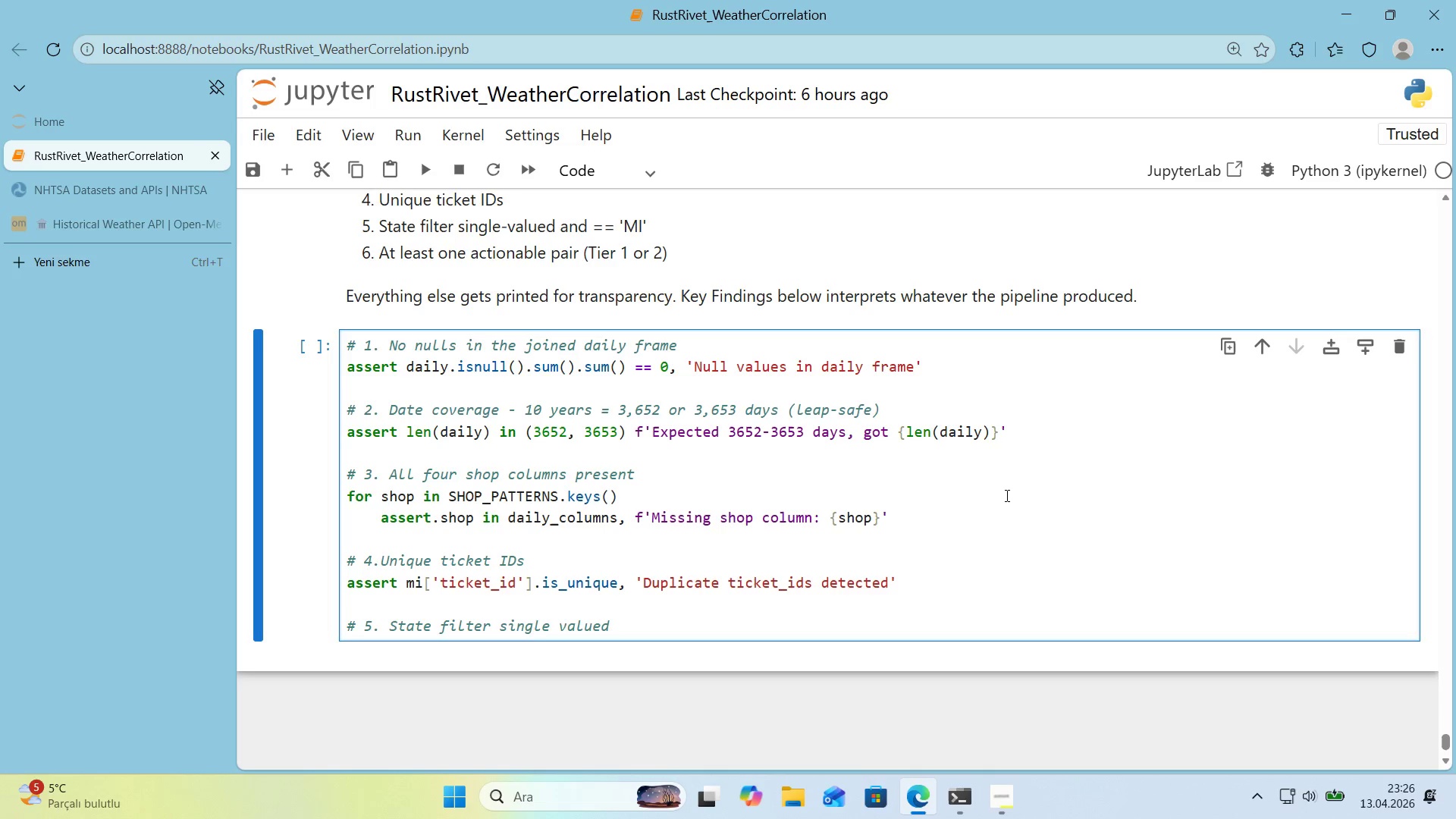 
key(Enter)
 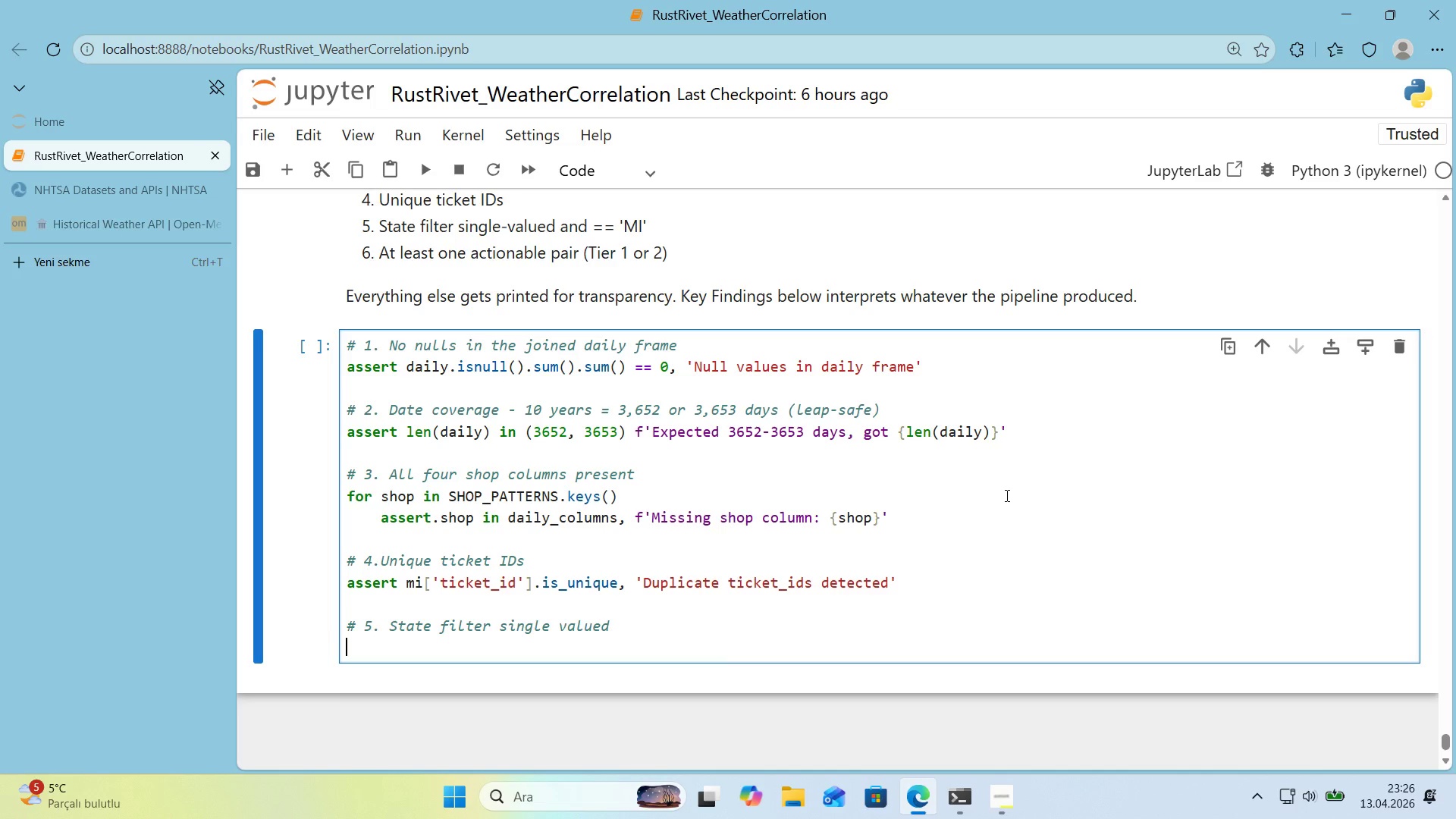 
type(assert m')
 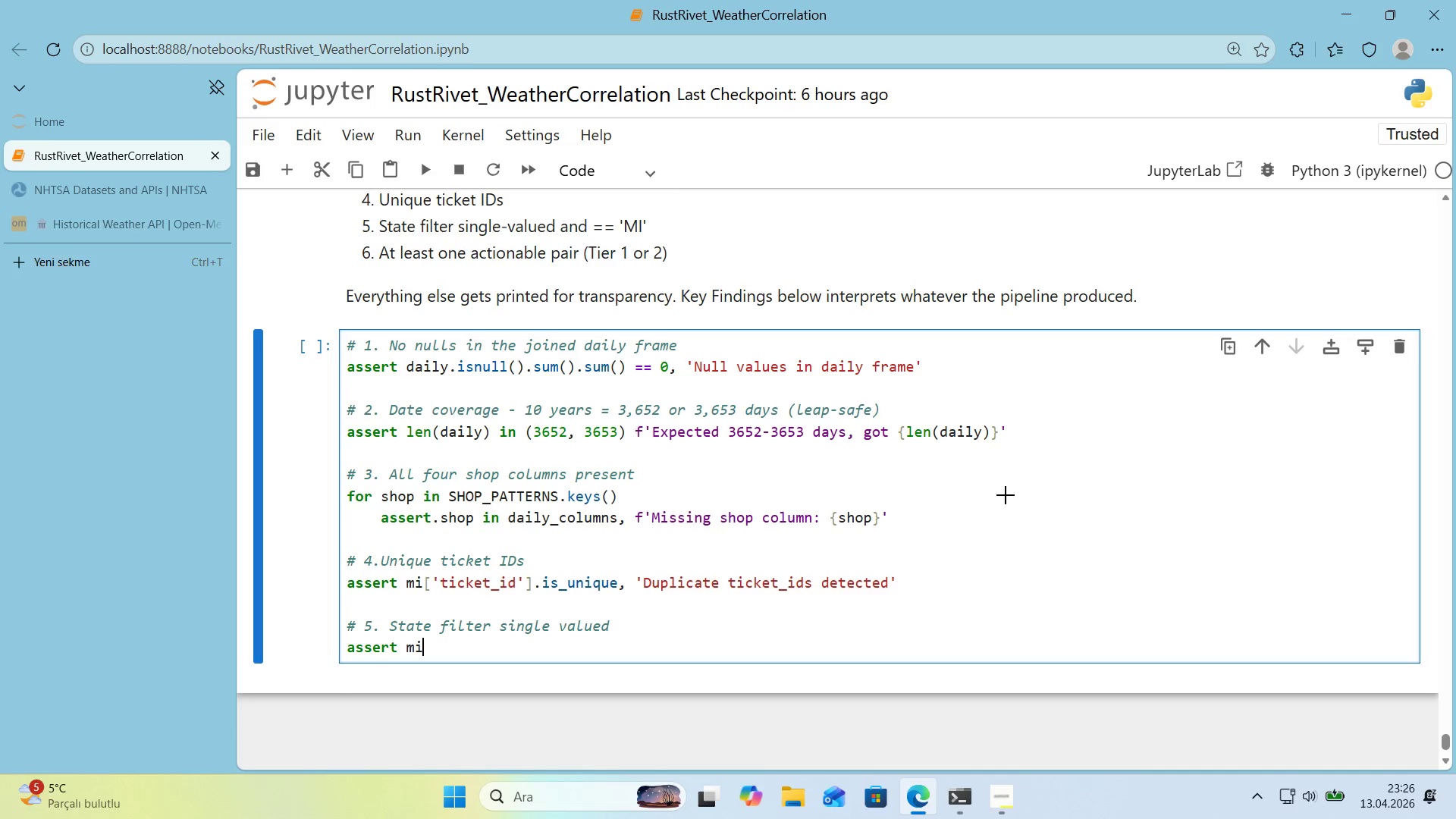 
key(Alt+Control+8)
 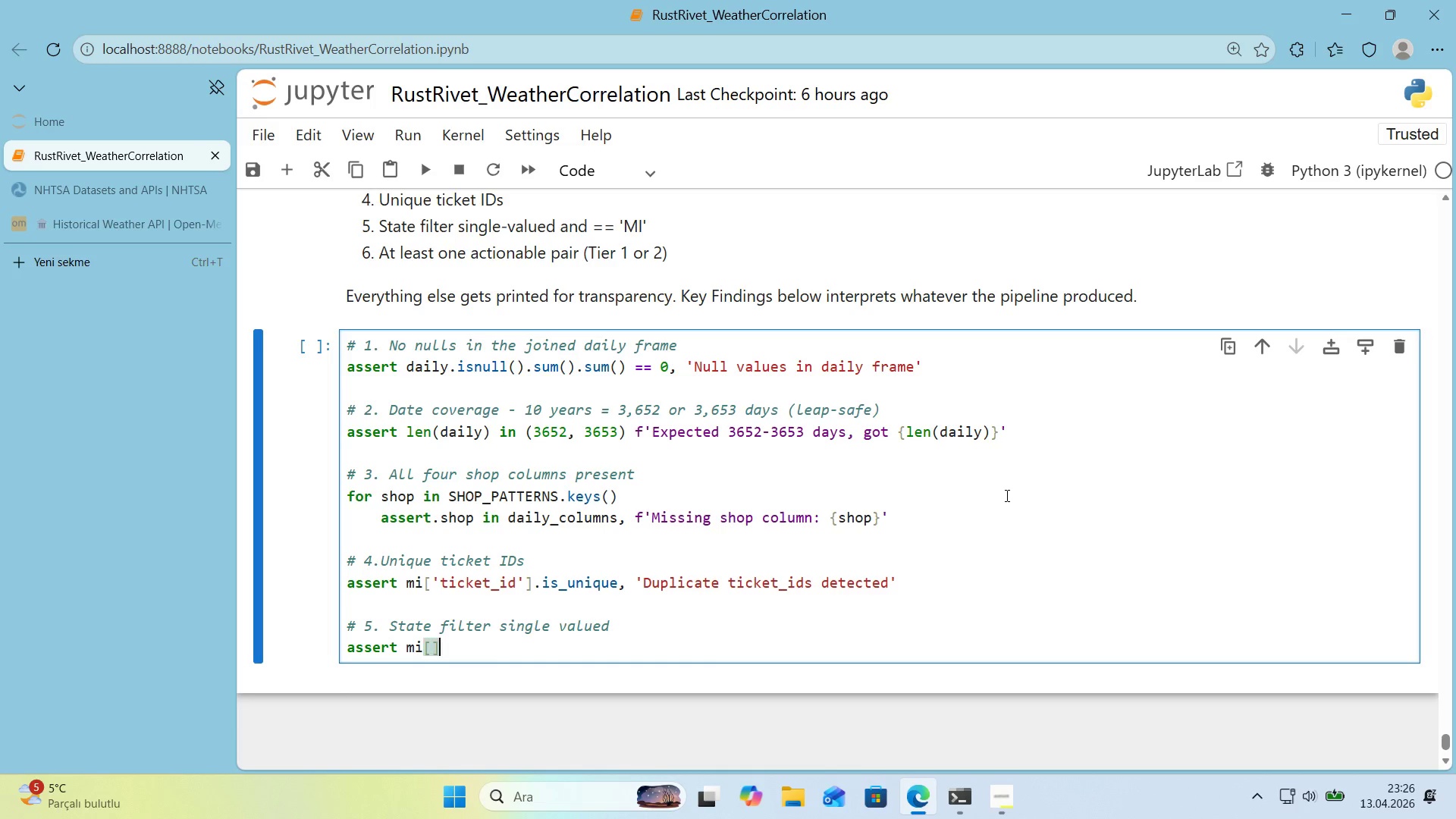 
key(Alt+Control+9)
 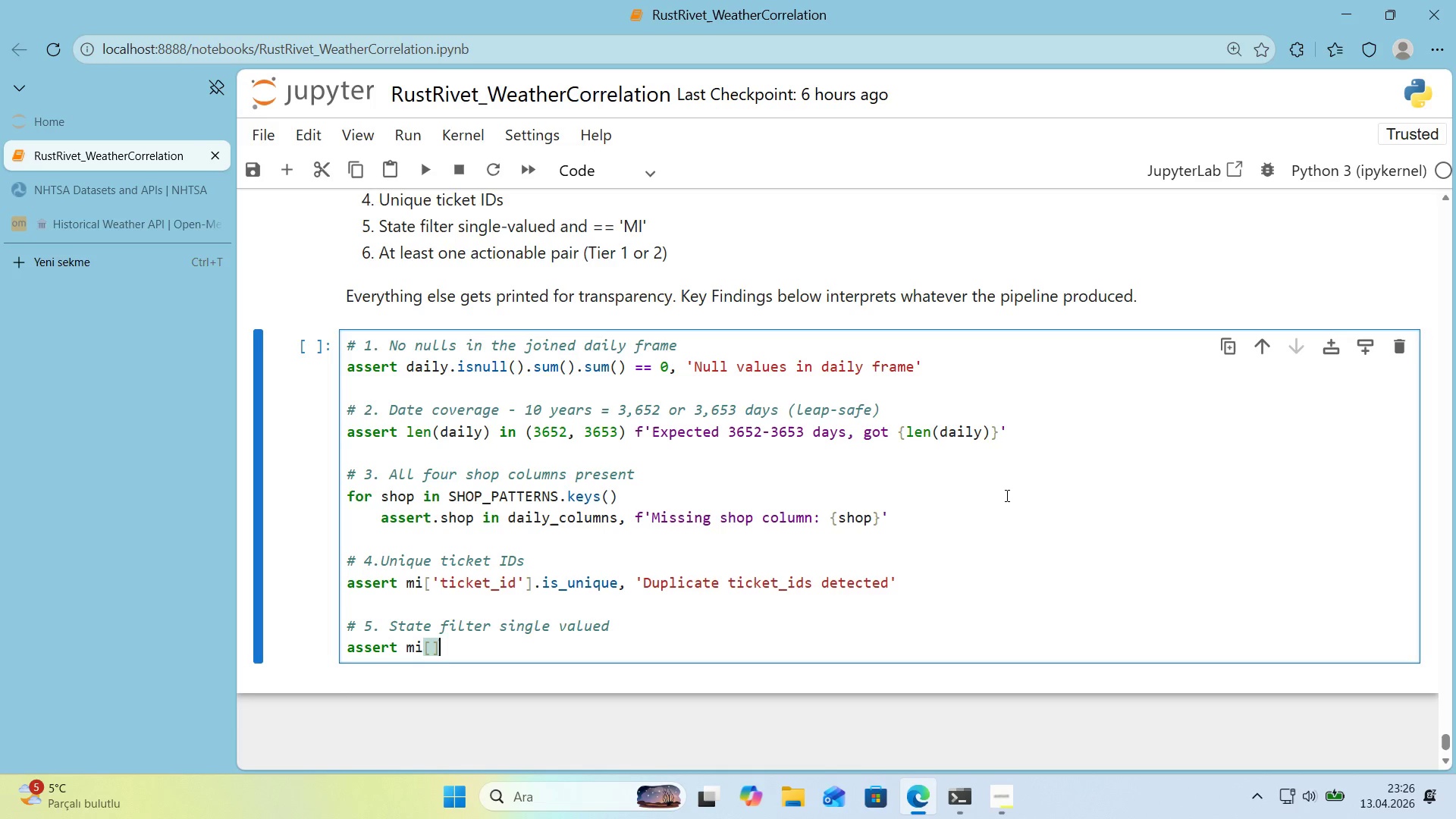 
key(ArrowLeft)
 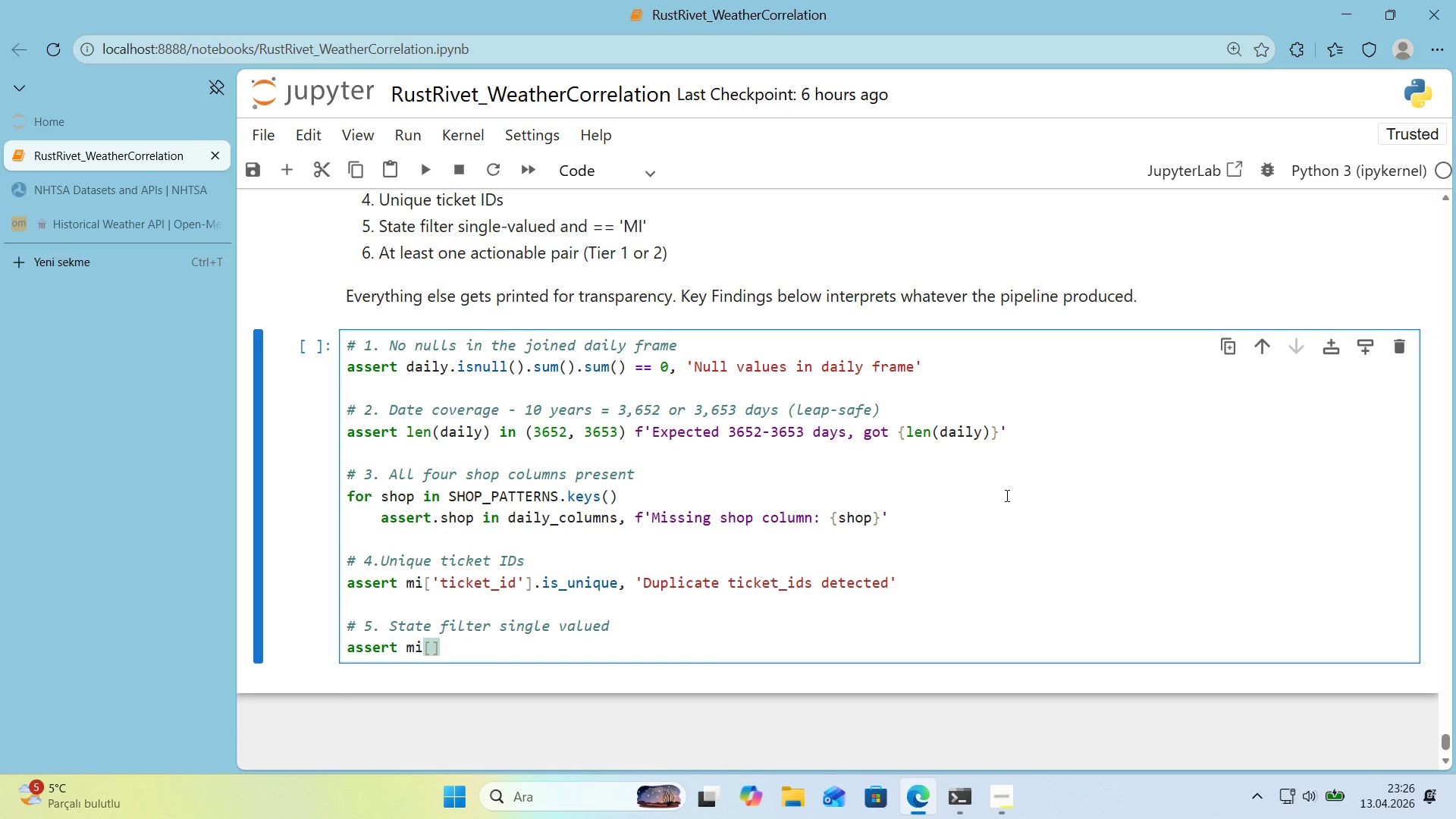 
key(Alt+Control+8)
 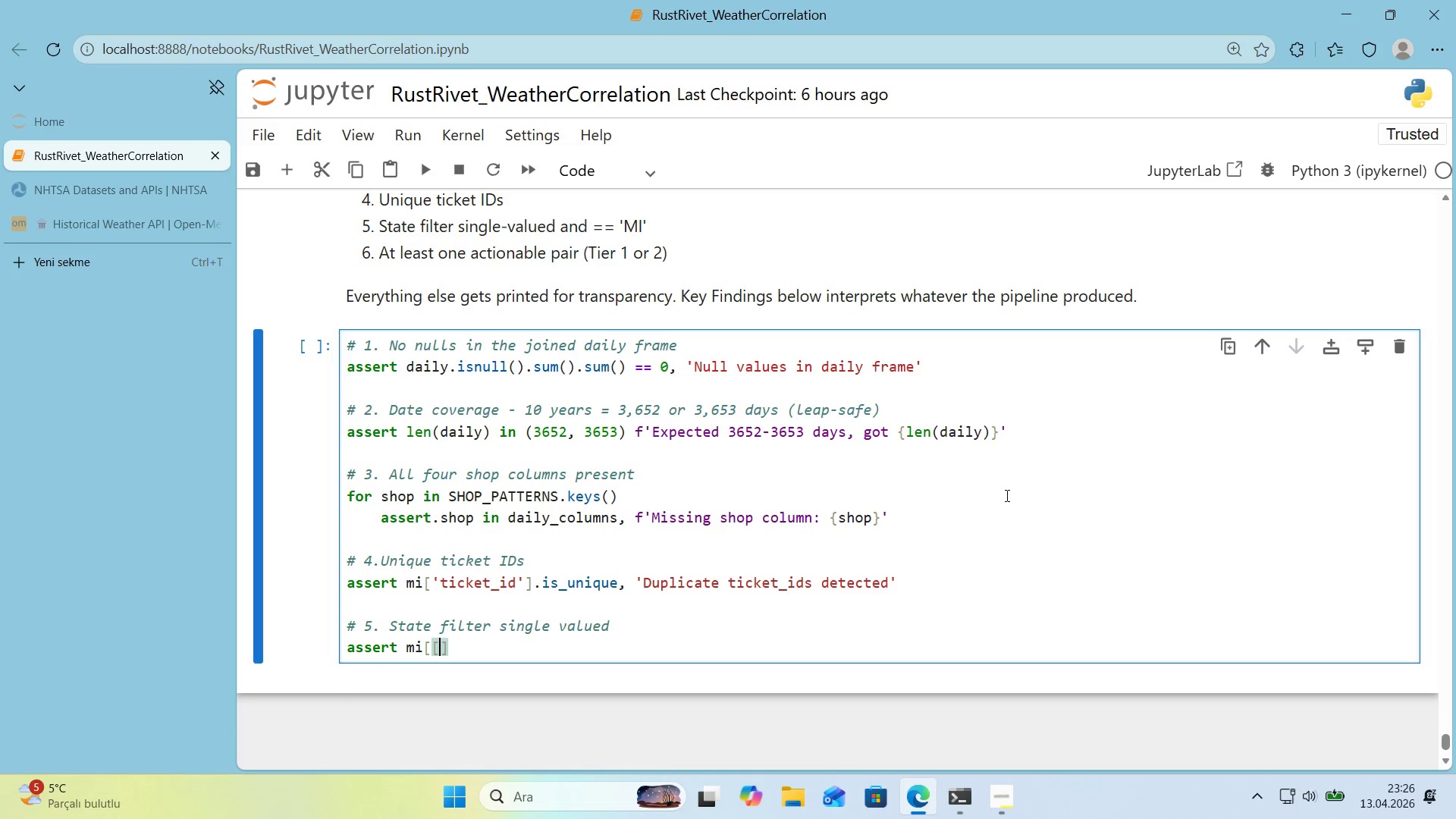 
key(Alt+Control+9)
 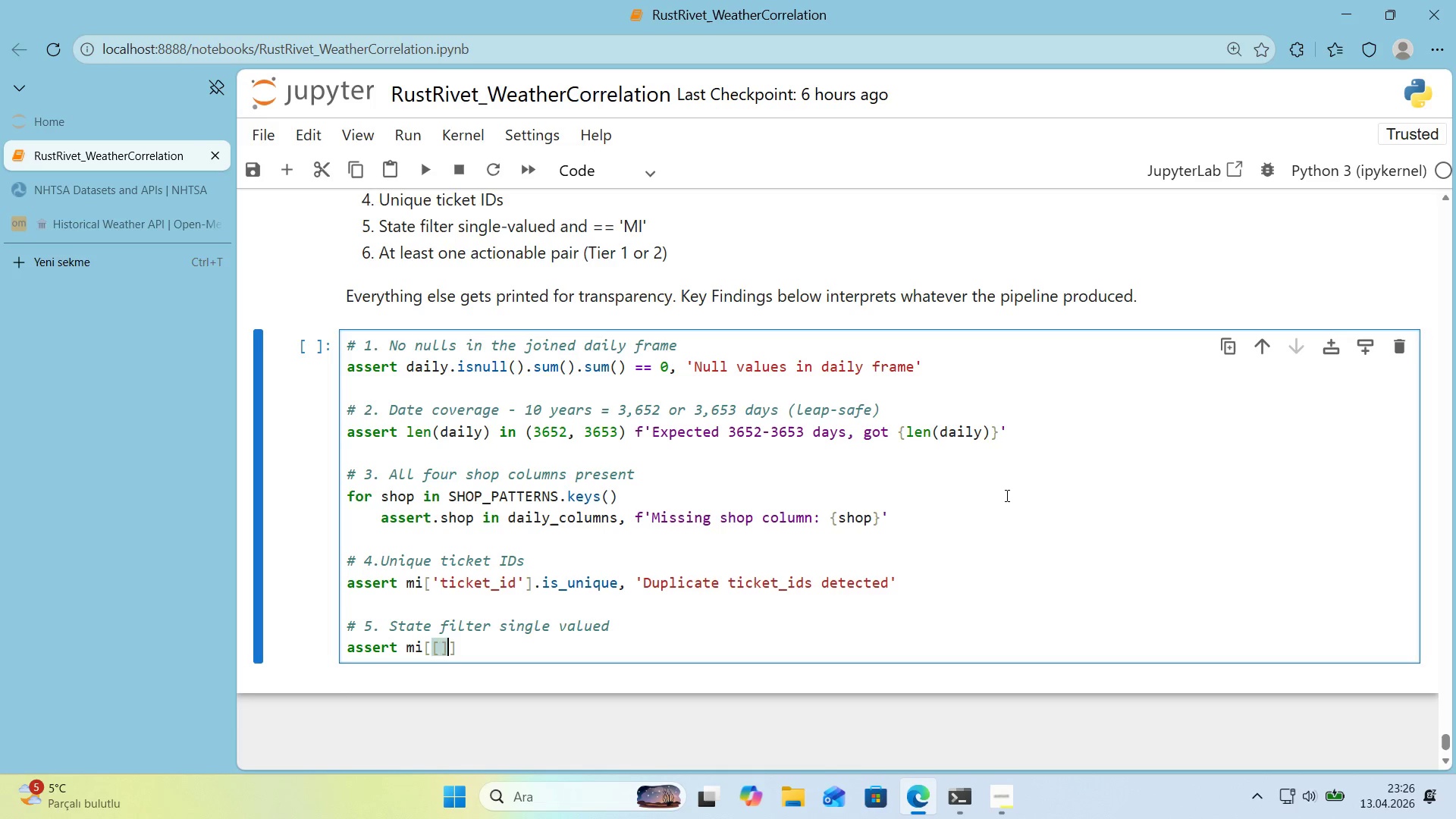 
key(ArrowLeft)
 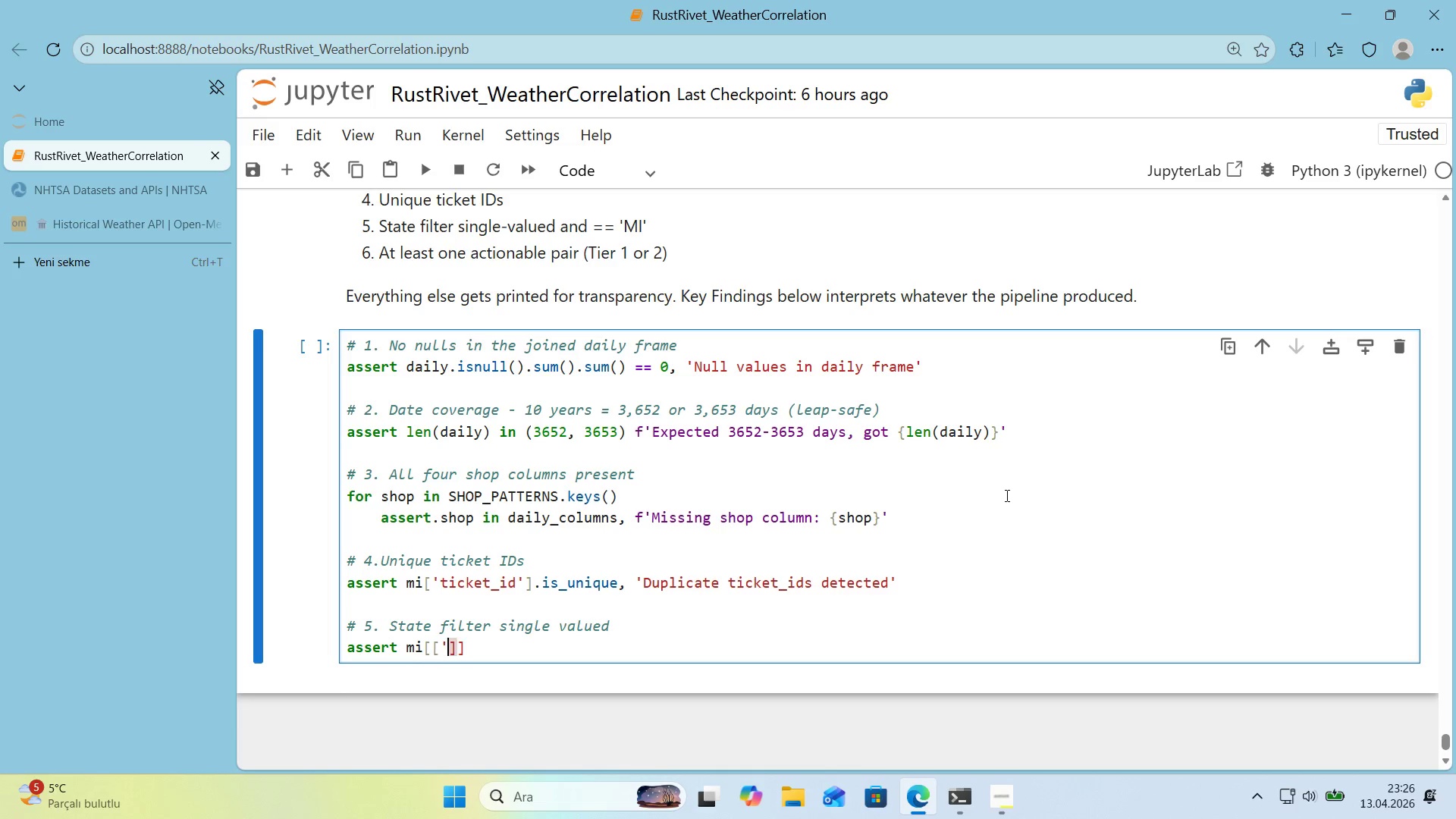 
type(@@)
 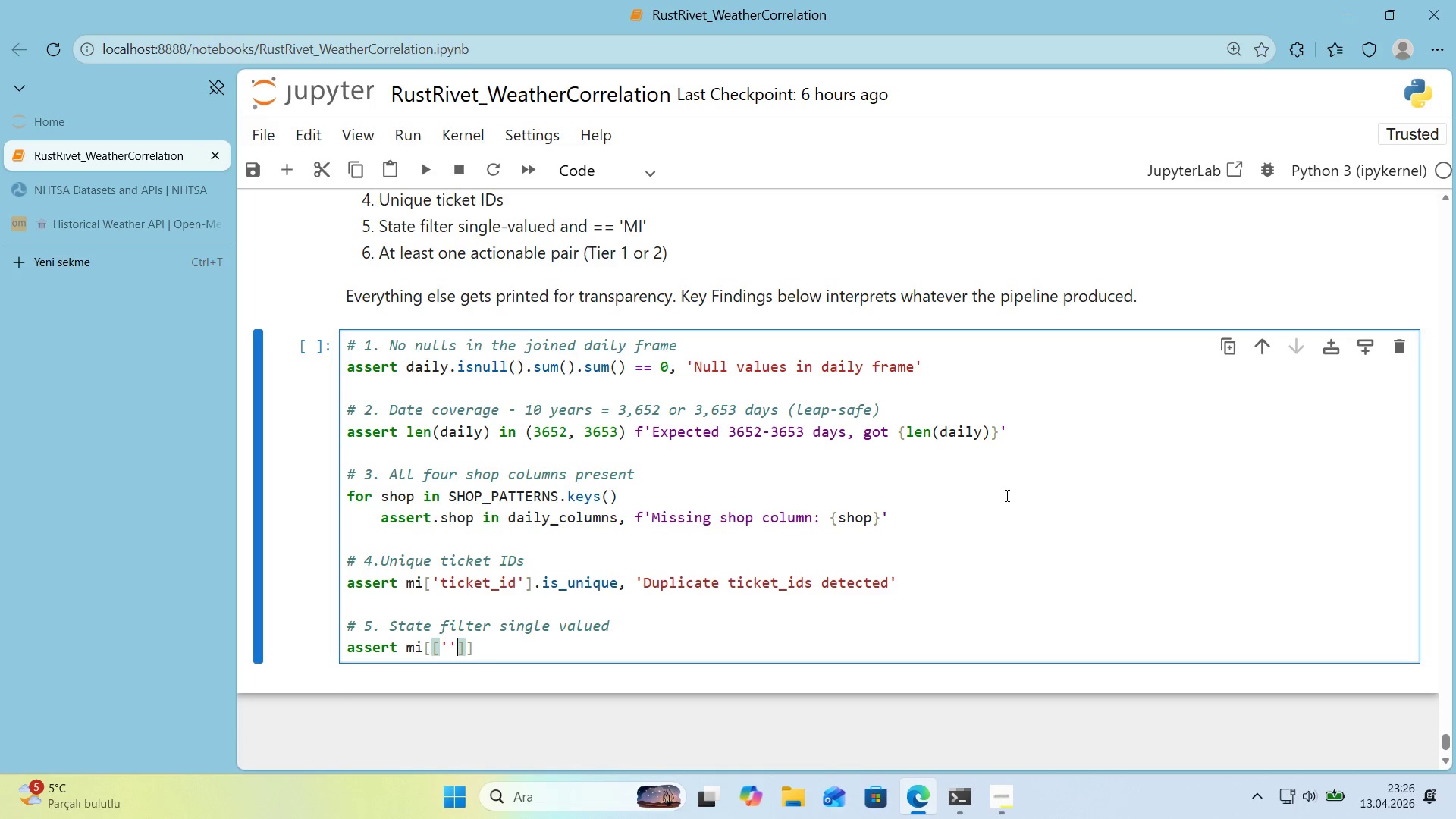 
key(ArrowLeft)
 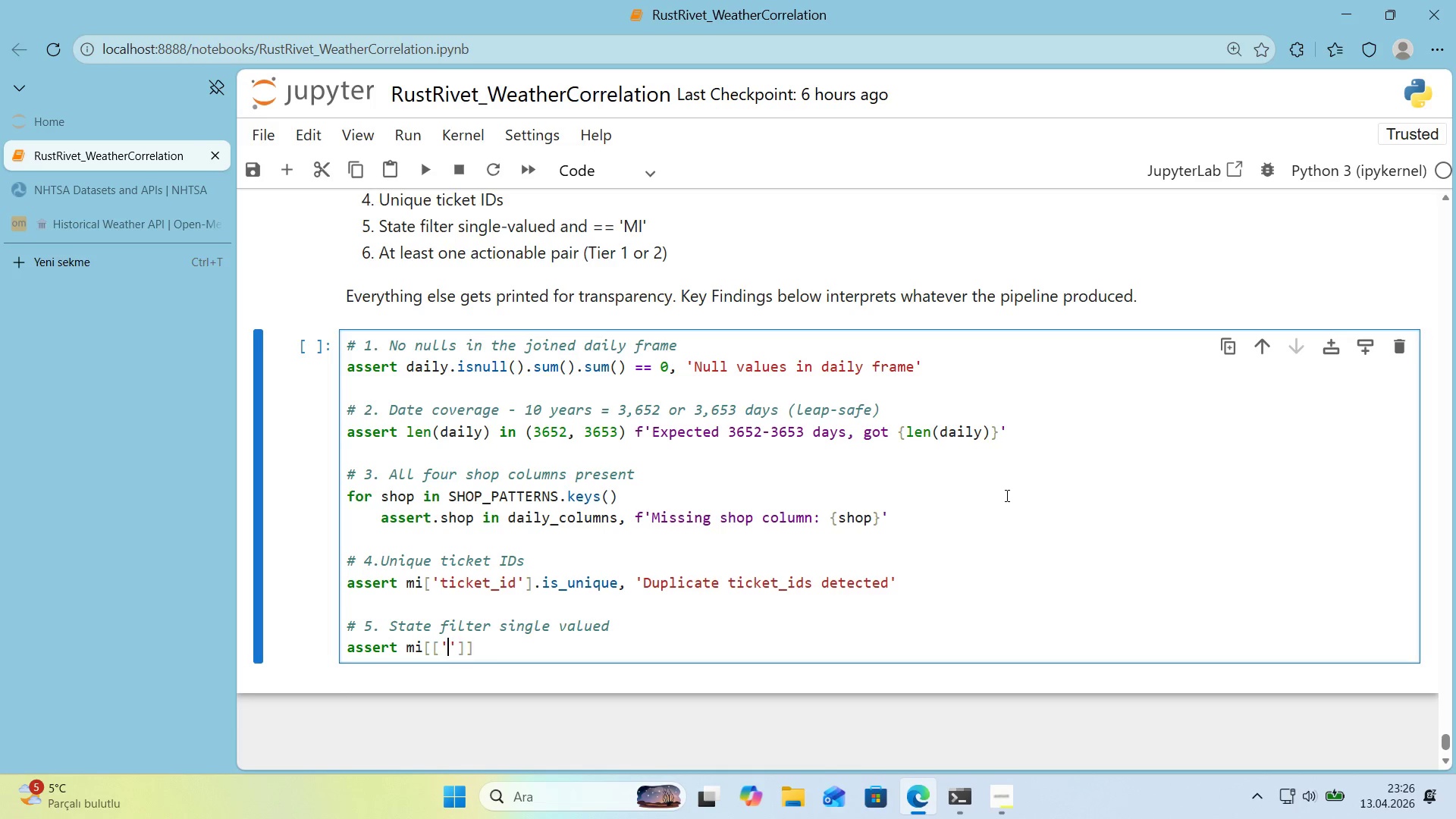 
type(state)
 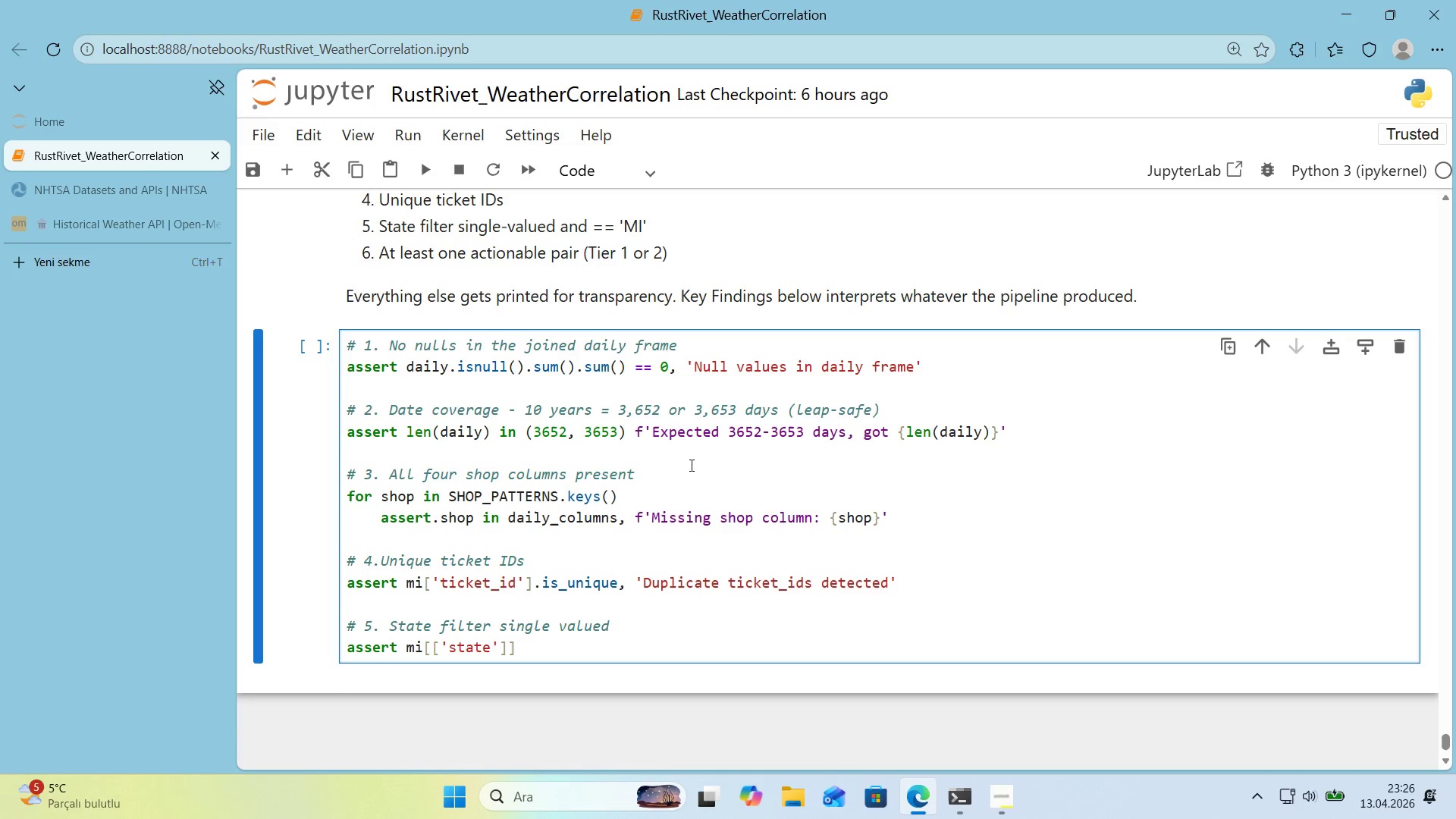 
left_click([435, 652])
 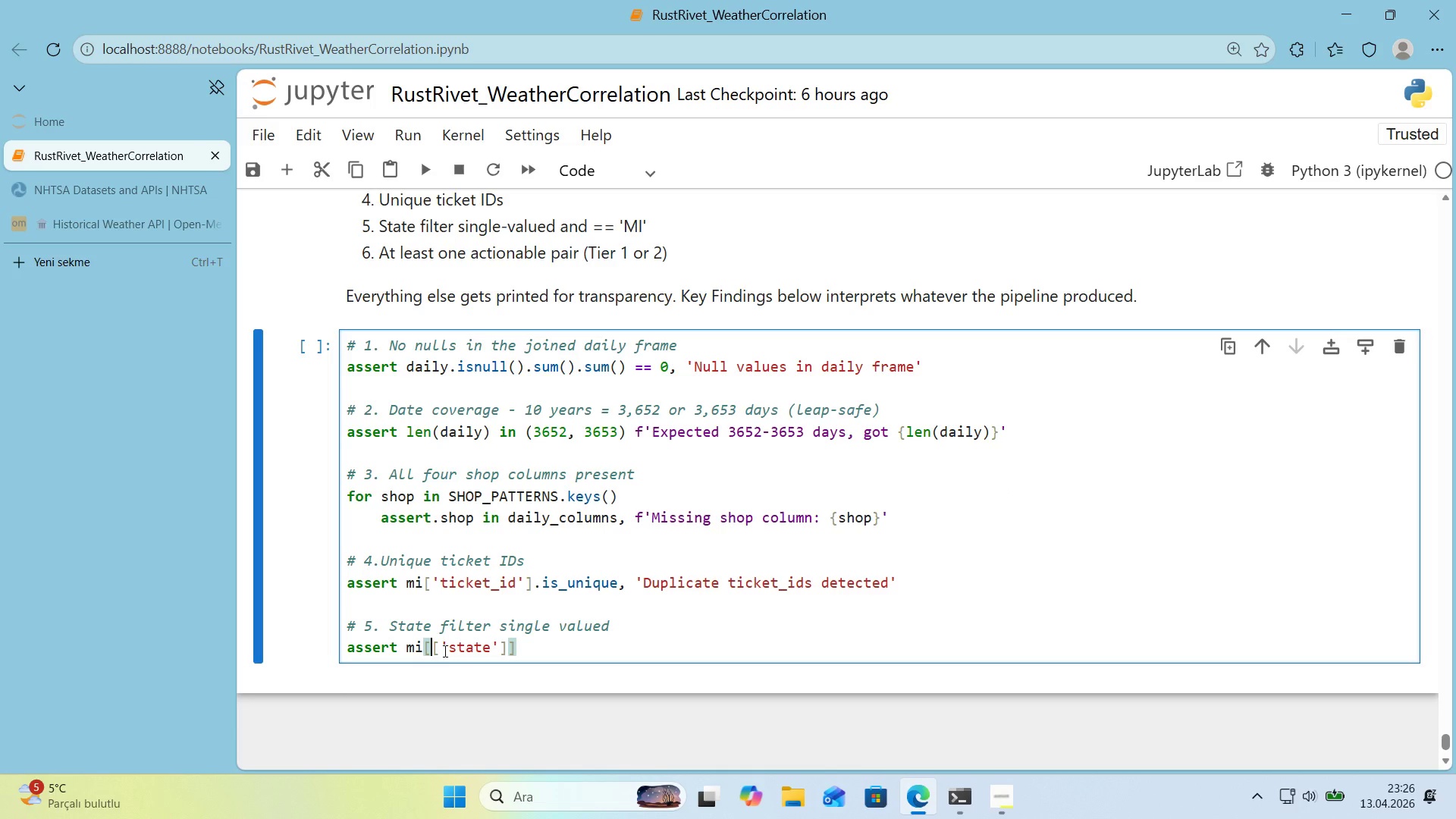 
left_click([444, 651])
 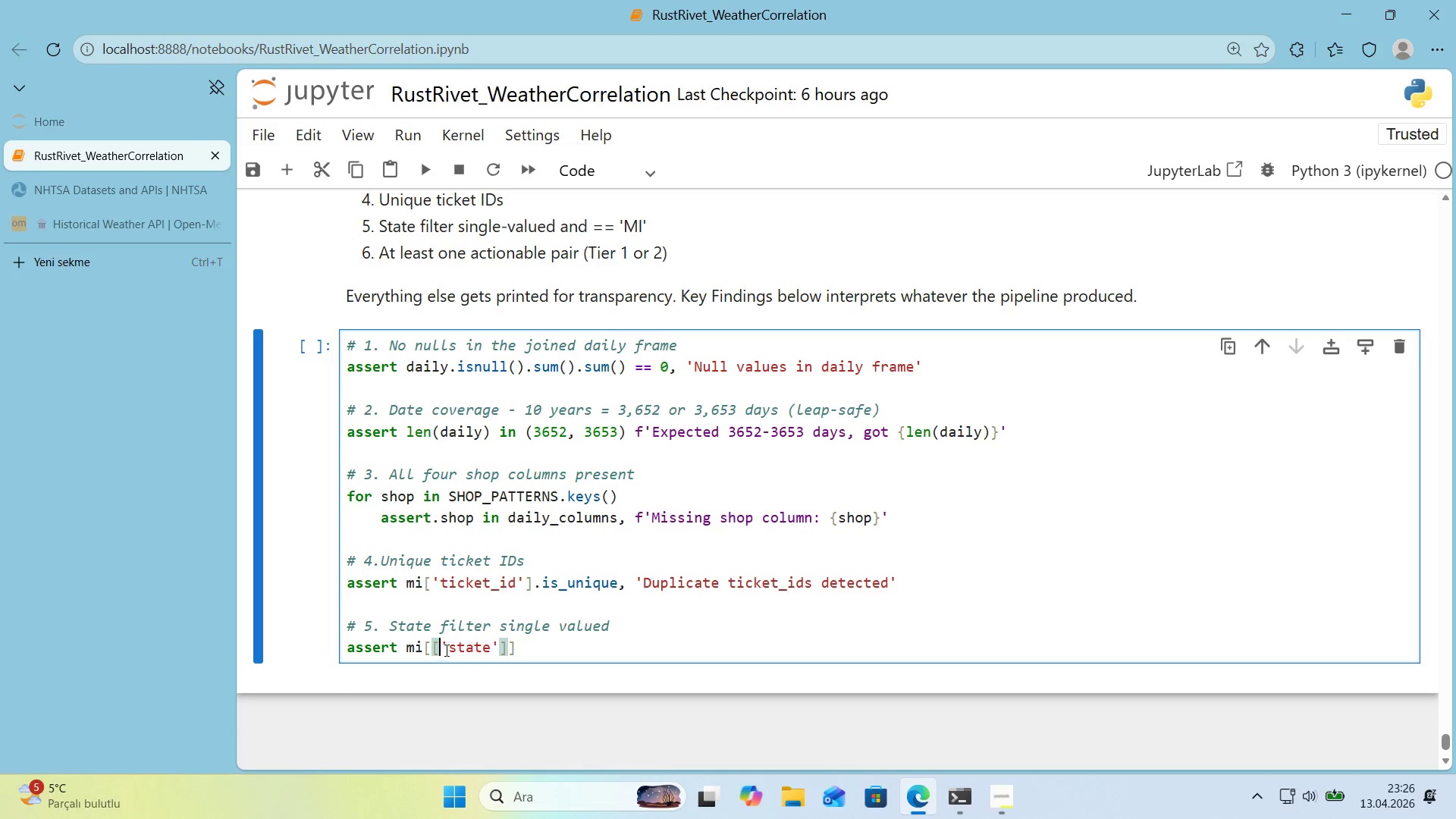 
key(Backspace)
 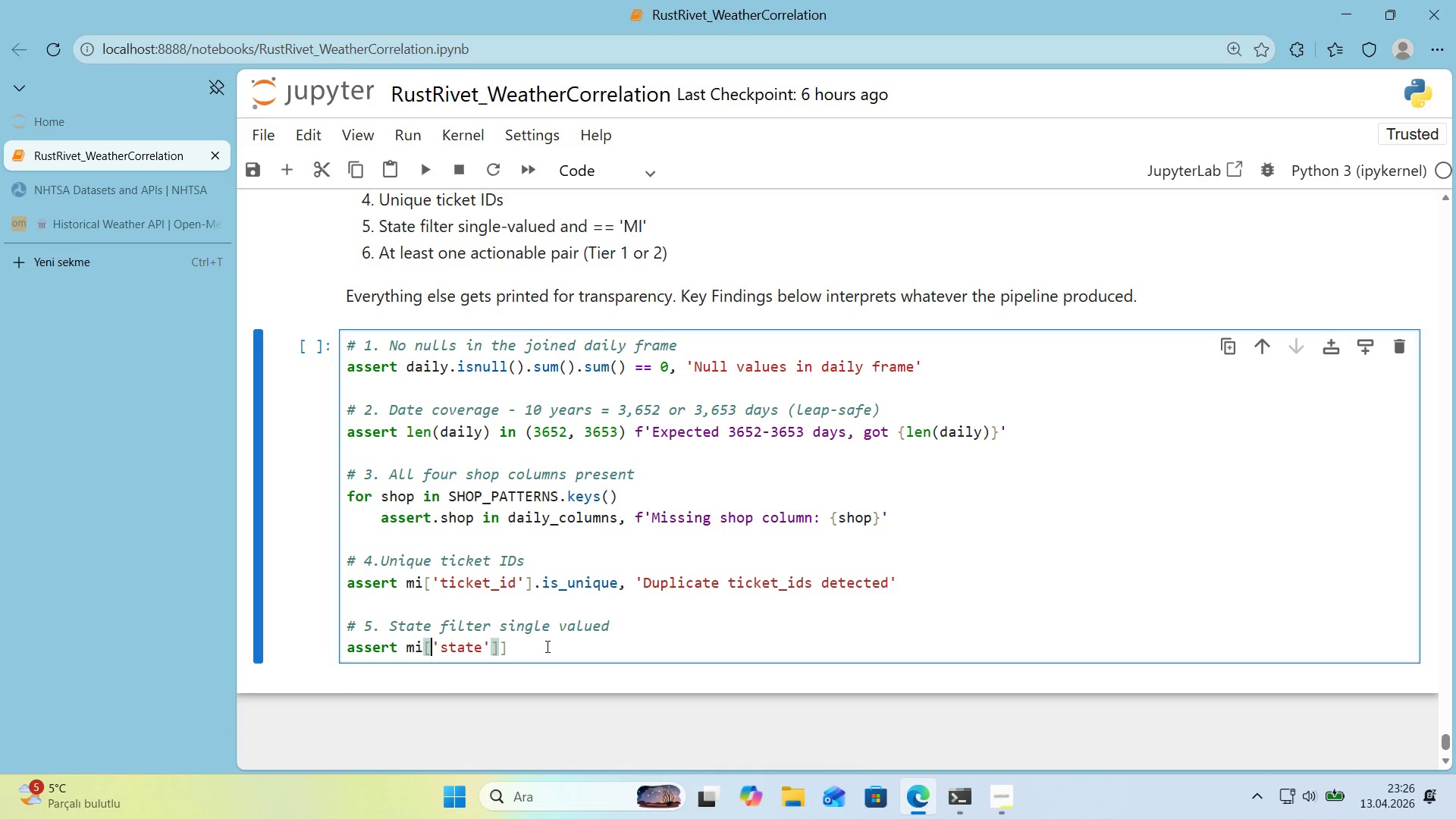 
left_click([546, 646])
 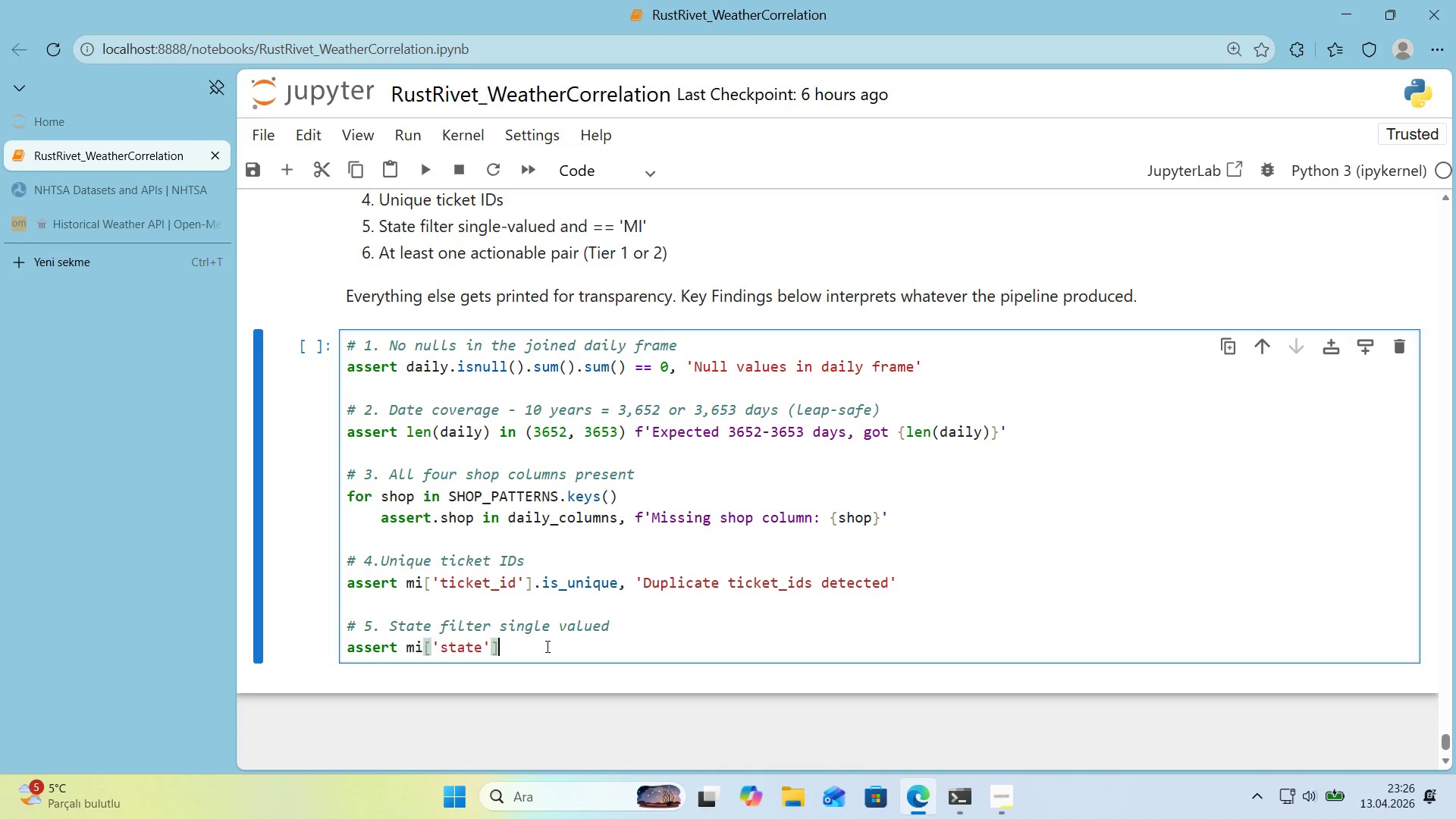 
key(Backspace)
 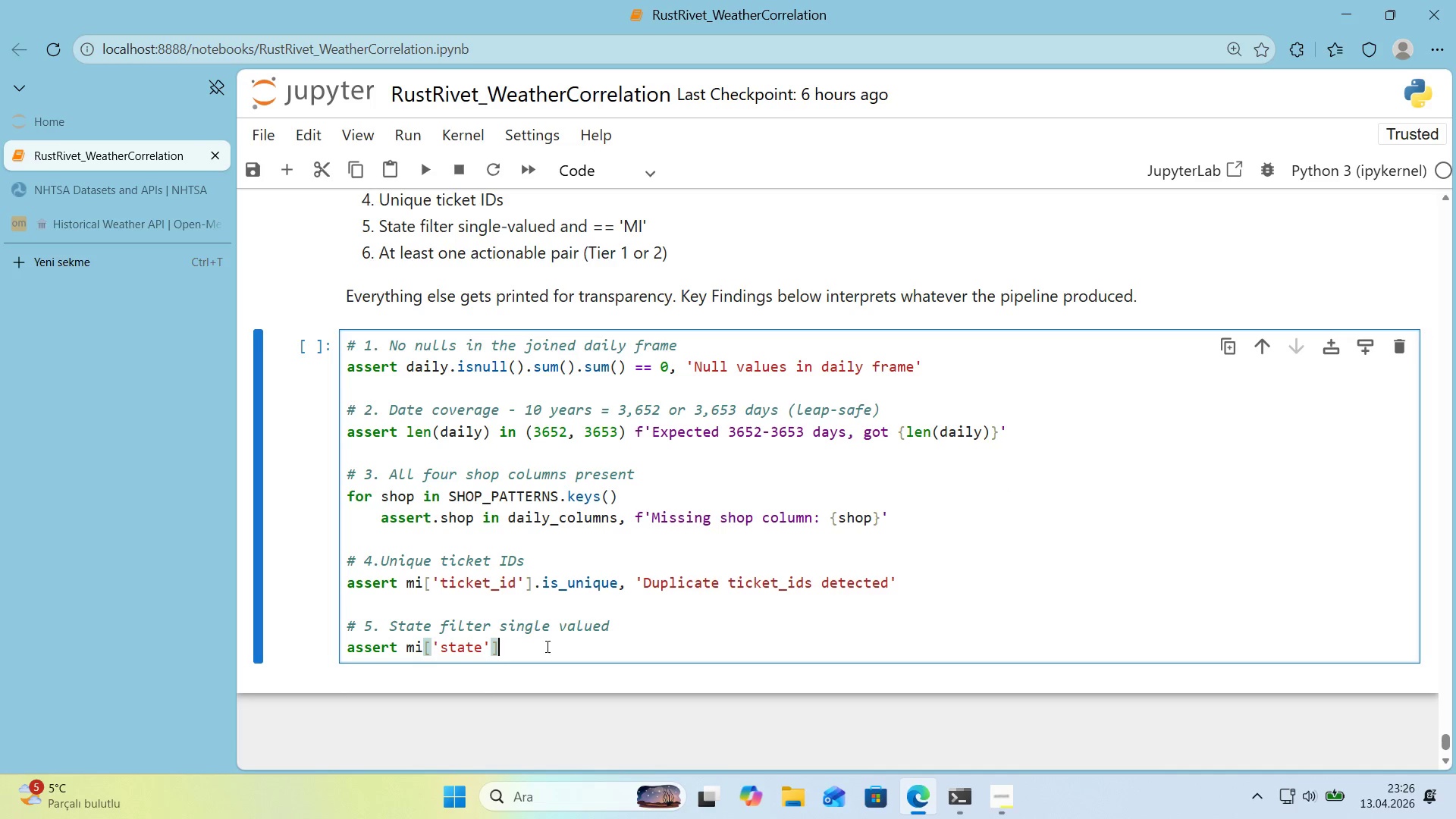 
left_click([546, 646])
 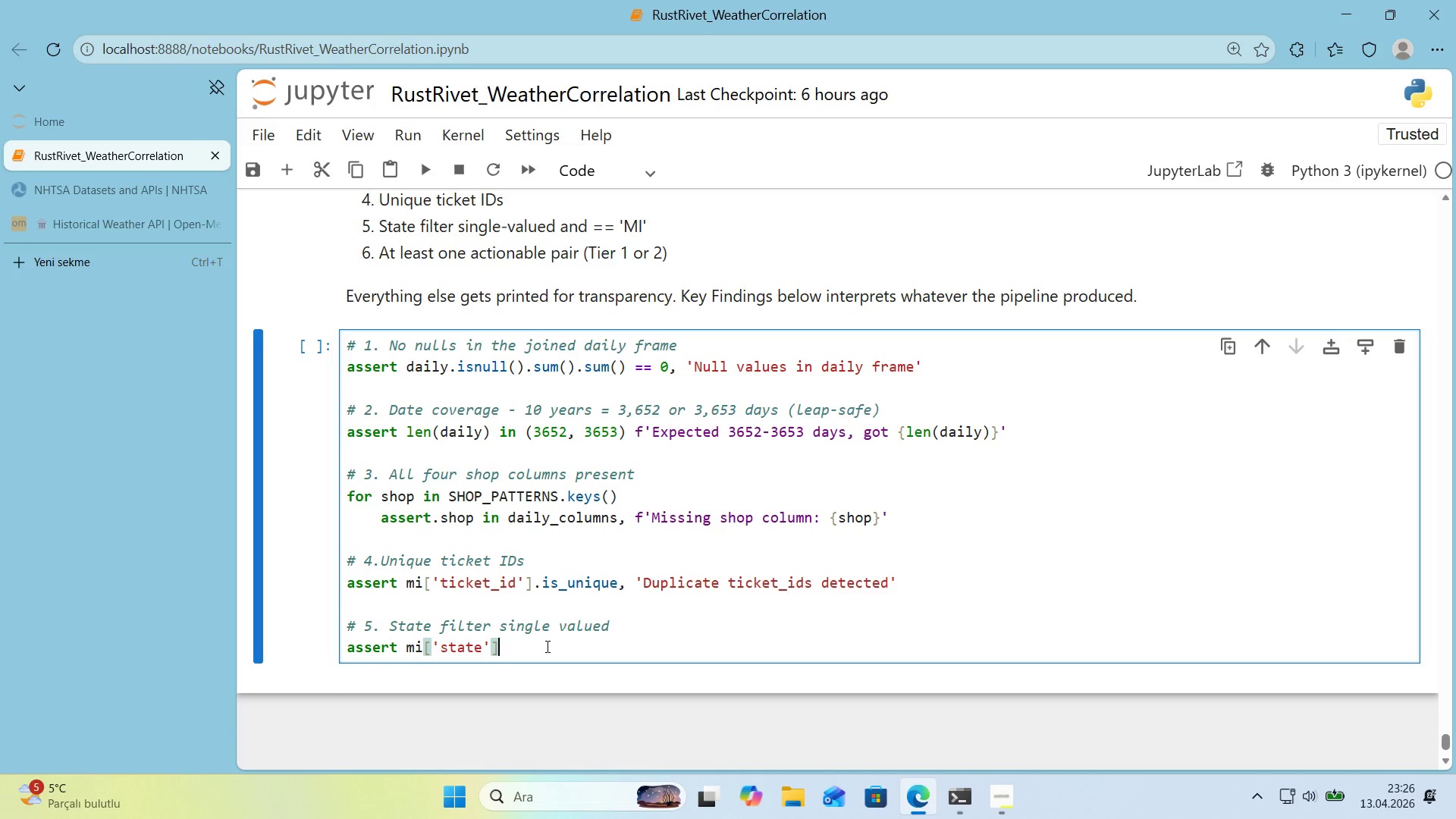 
type( )) STATE_FITER)
key(Backspace)
key(Backspace)
key(Backspace)
type(LTER.all*(, f@@)
 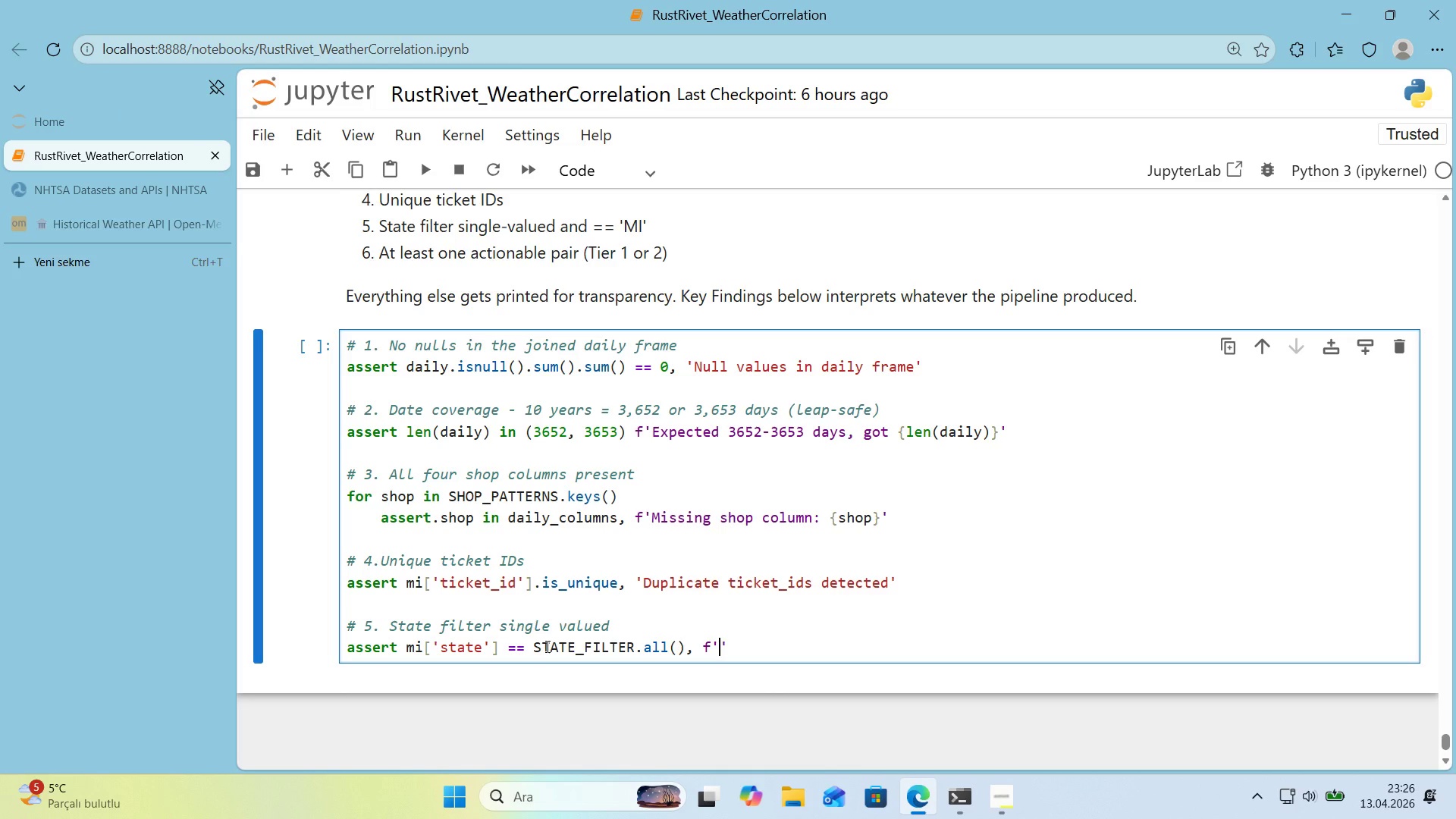 
 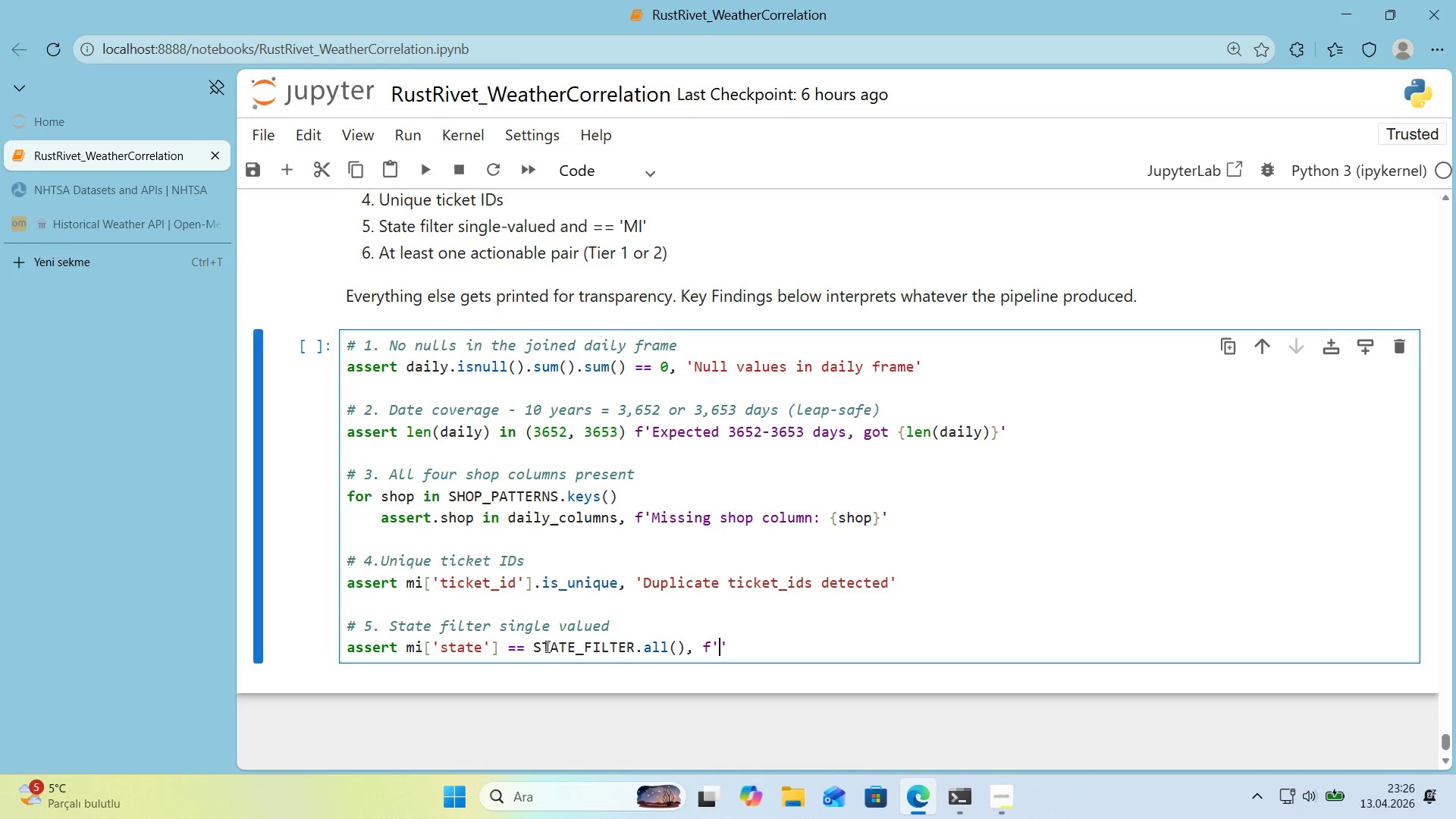 
key(ArrowLeft)
 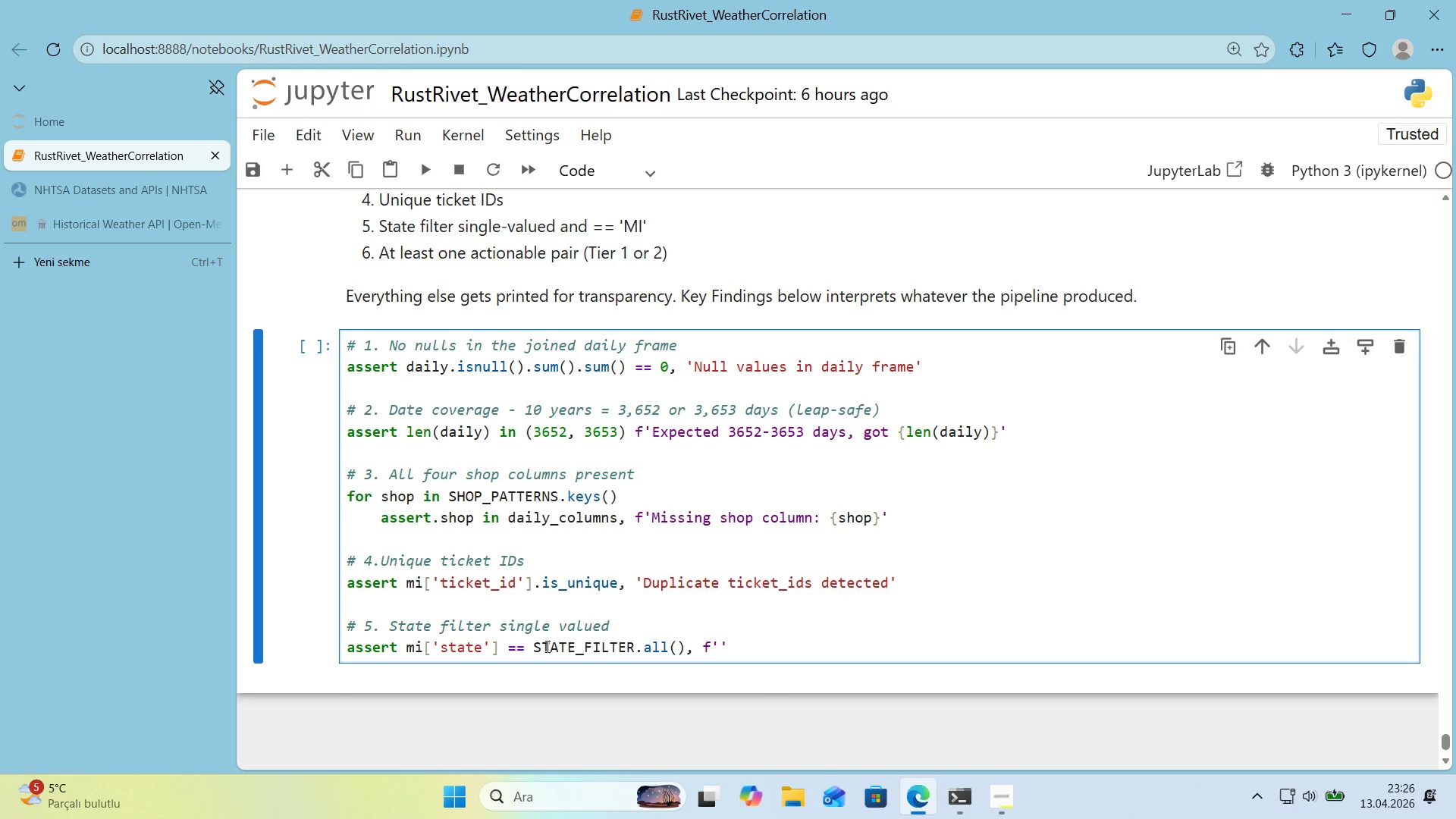 
type(State f'lter not s'ngl)
key(Backspace)
key(Backspace)
key(Backspace)
key(Backspace)
key(Backspace)
type(s'ngle-valued)
 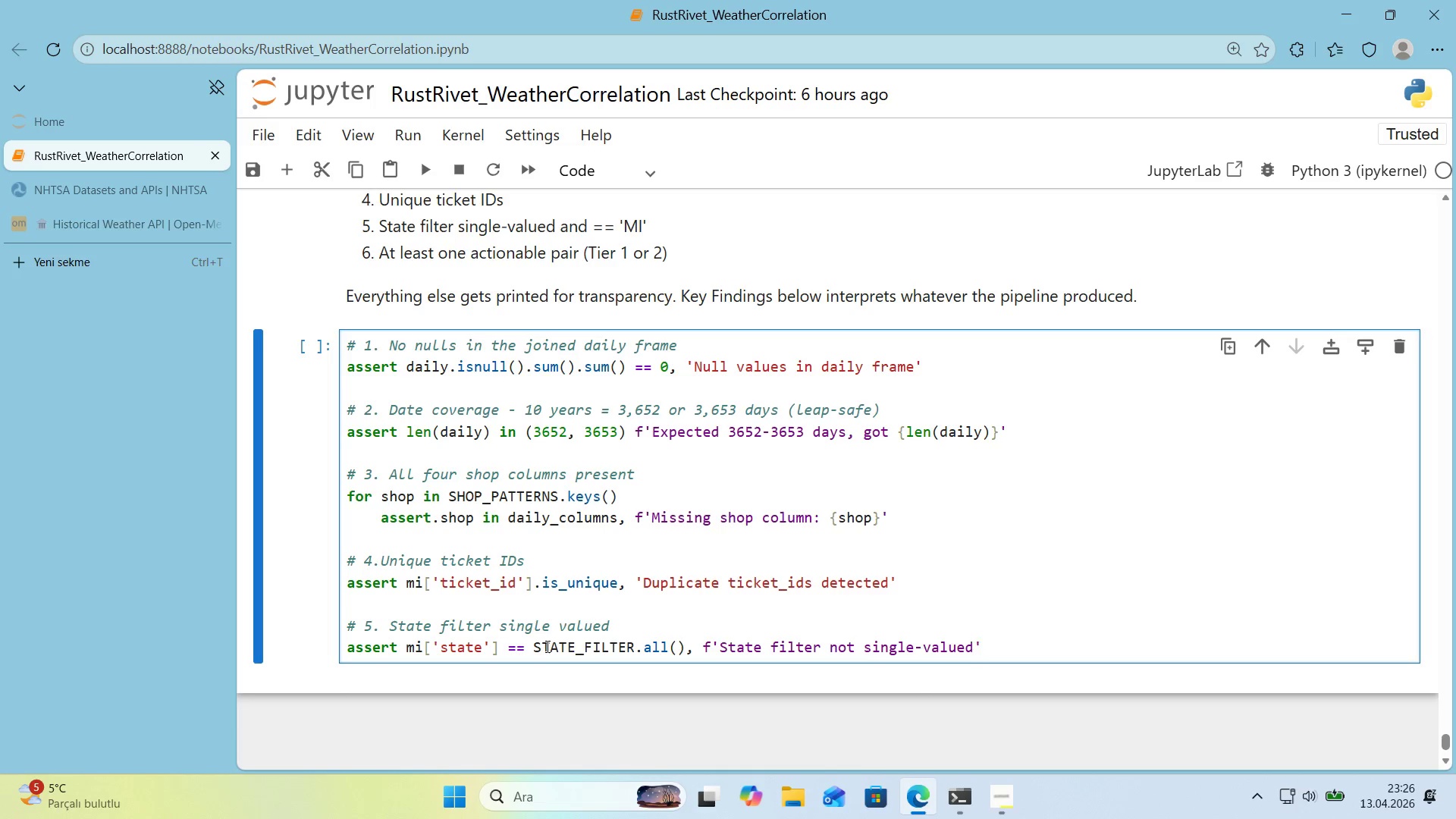 
key(ArrowRight)
 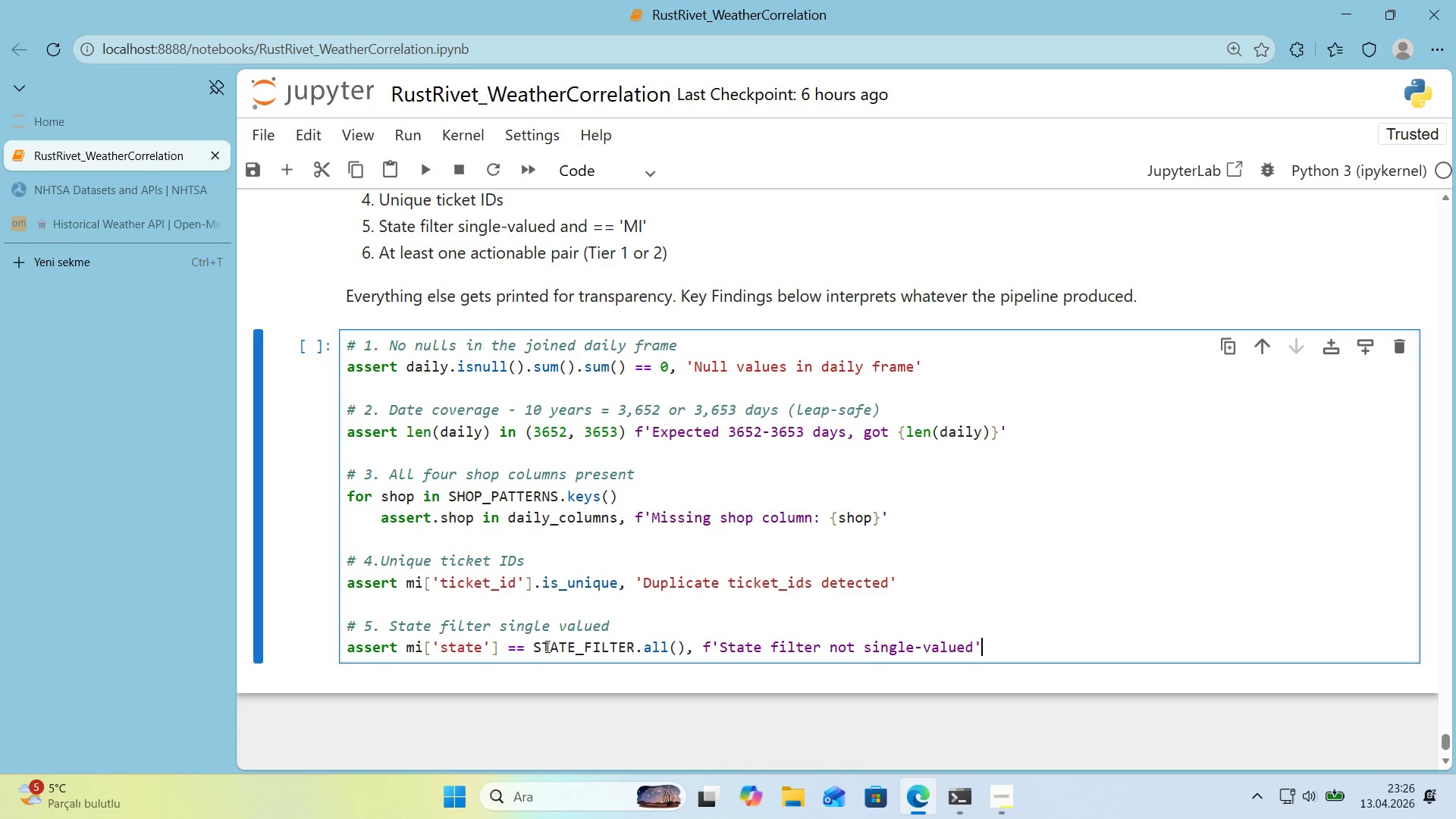 
key(ArrowRight)
 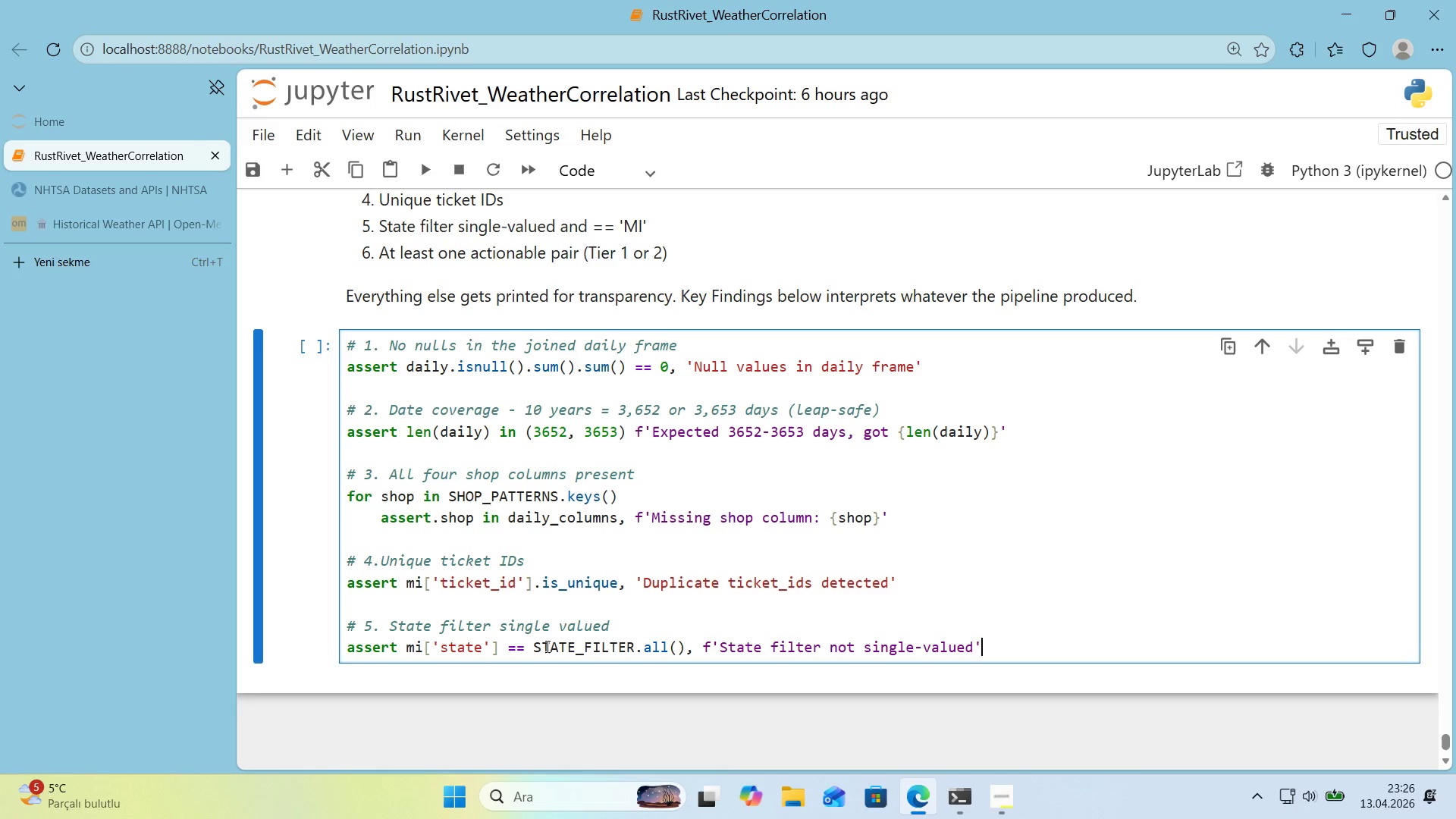 
key(Enter)
 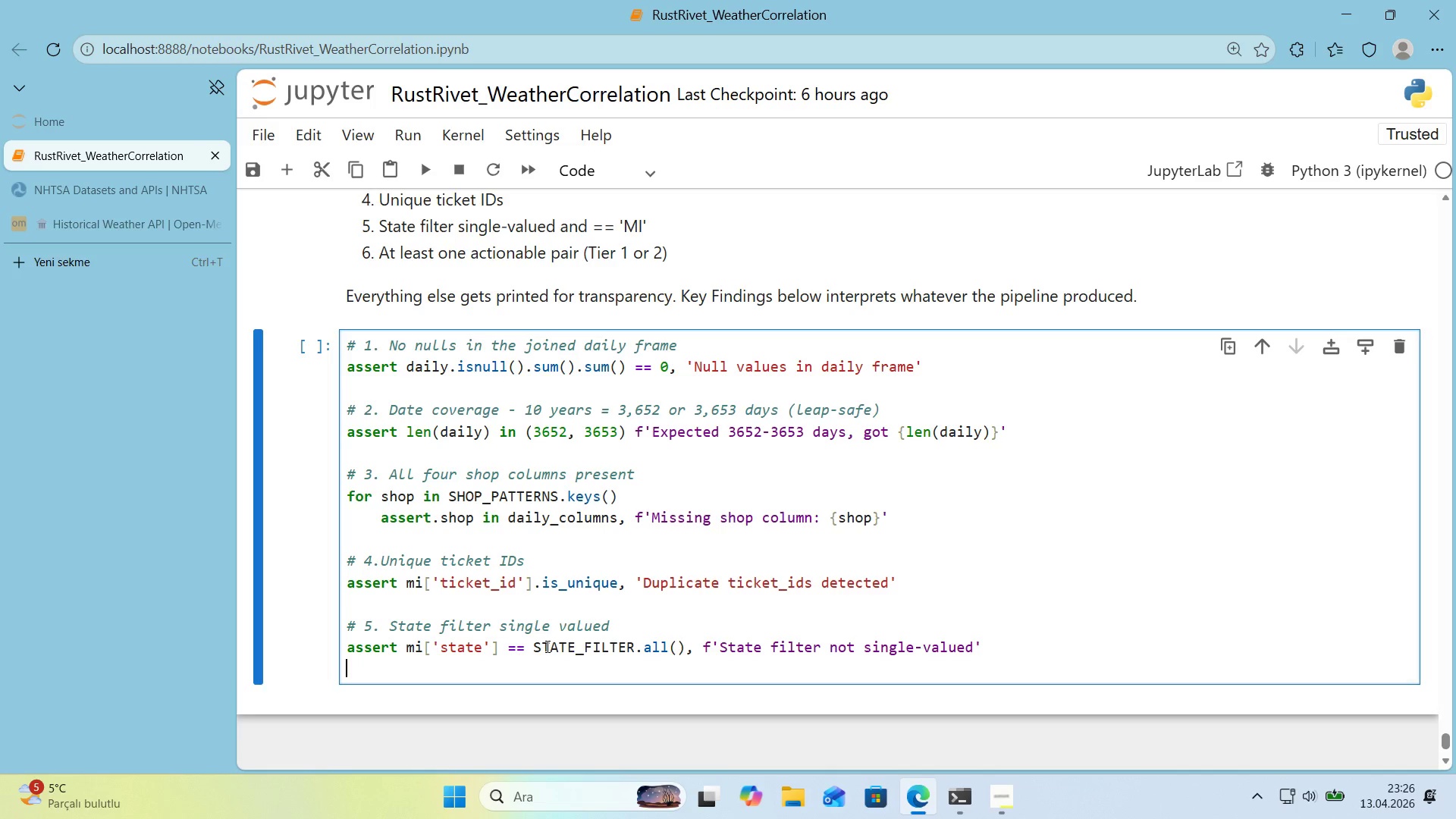 
key(Enter)
 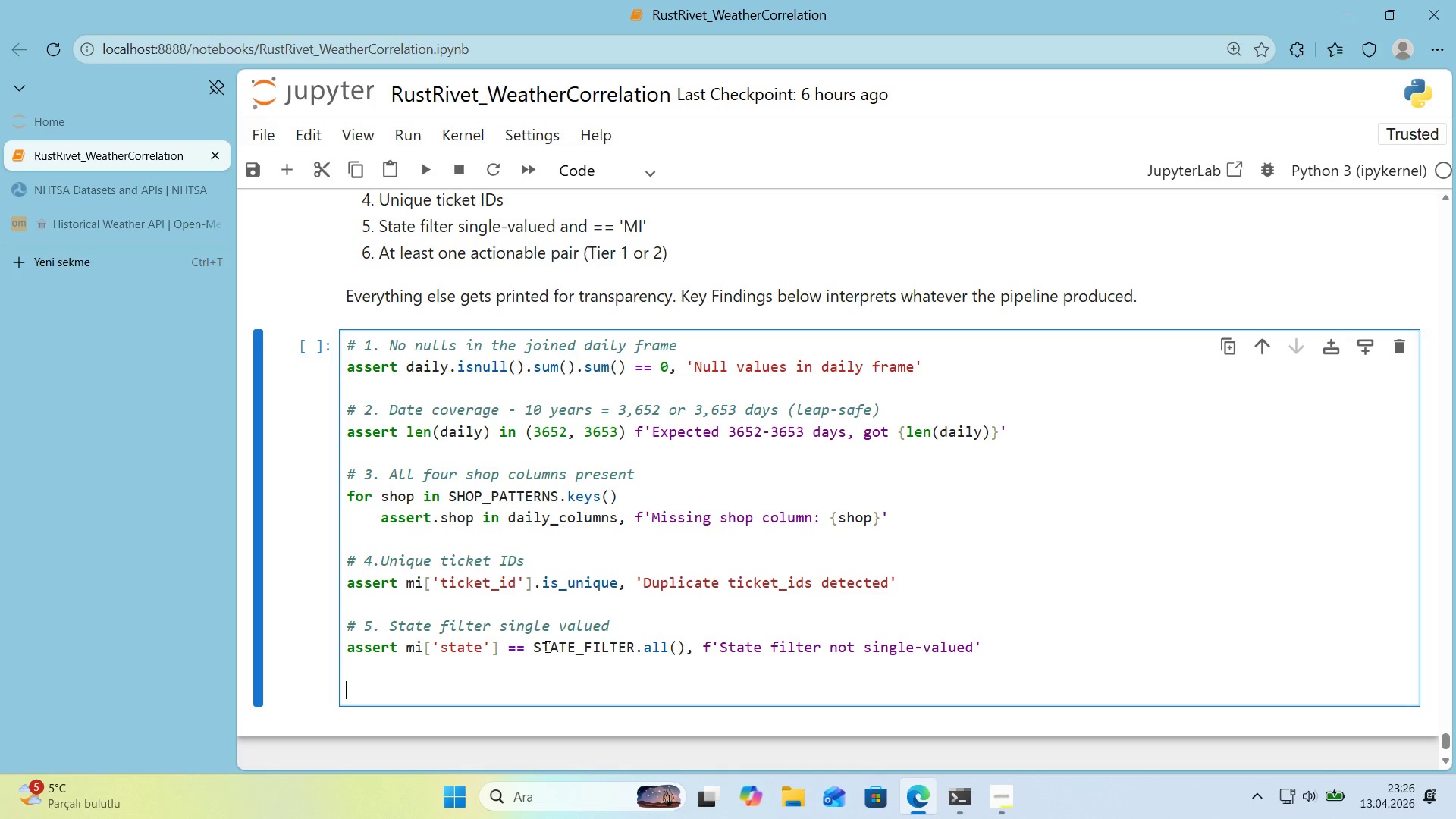 
key(Alt+Control+AltRight)
 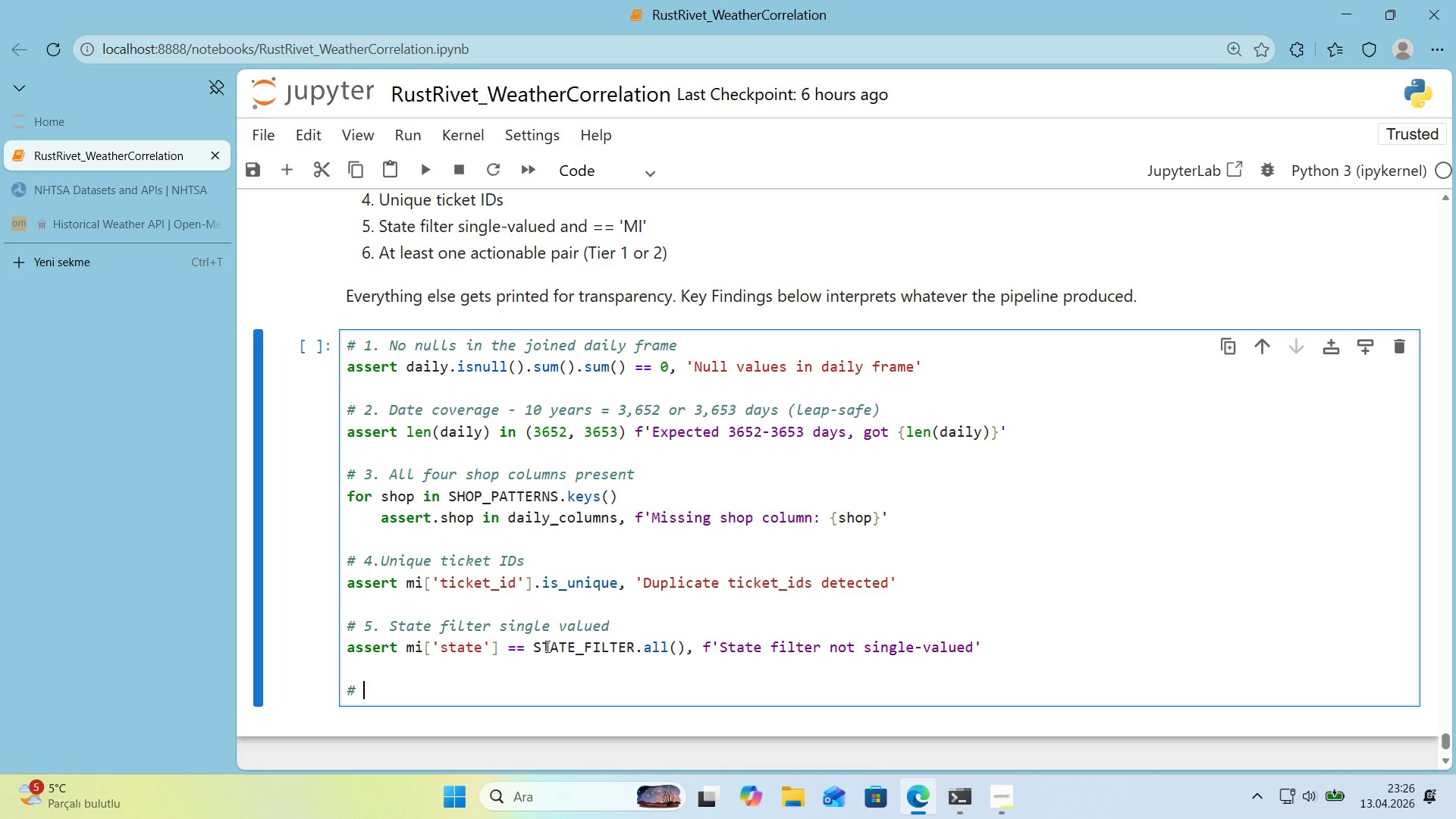 
key(Control+ControlLeft)
 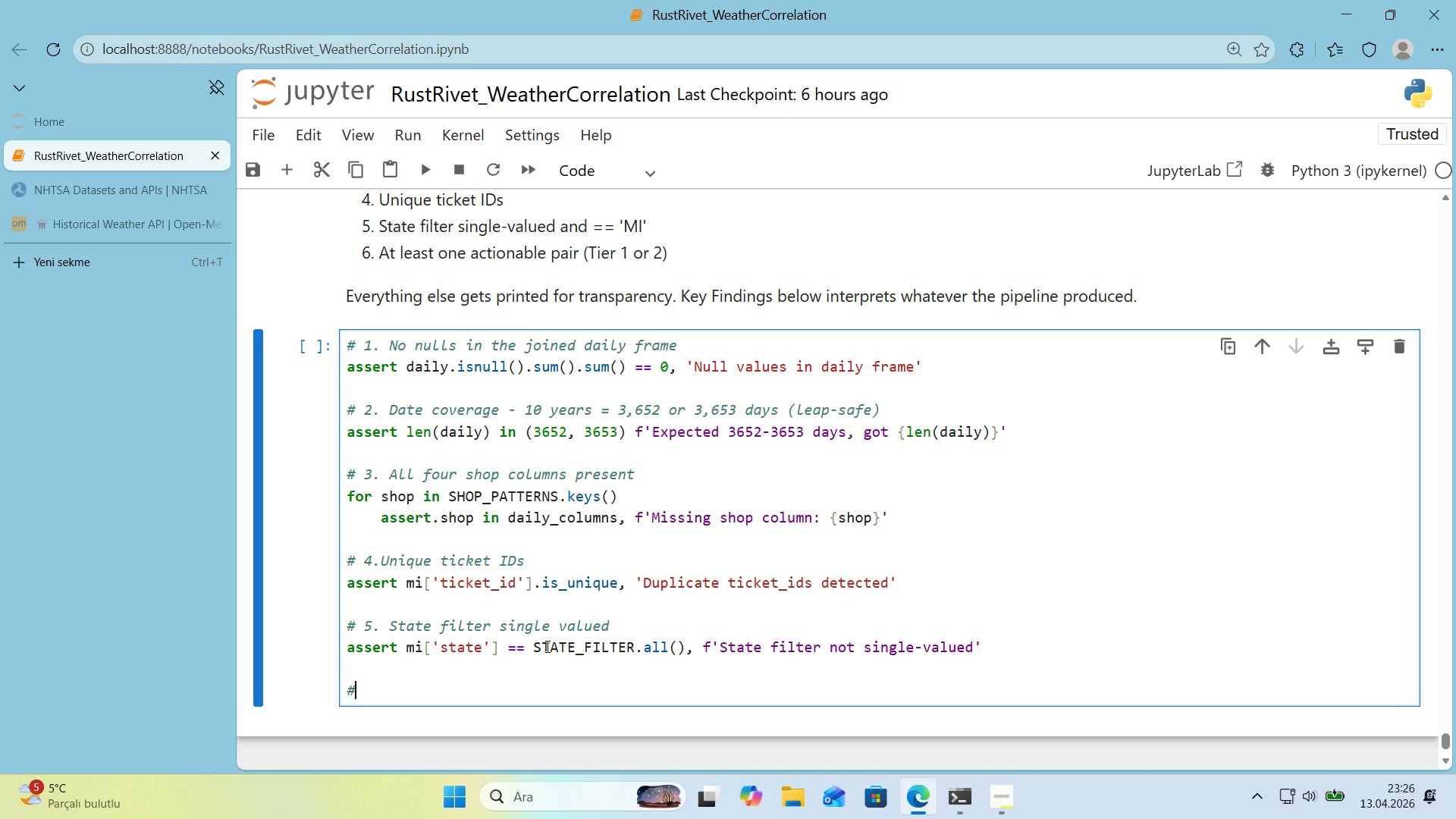 
key(Alt+Control+3)
 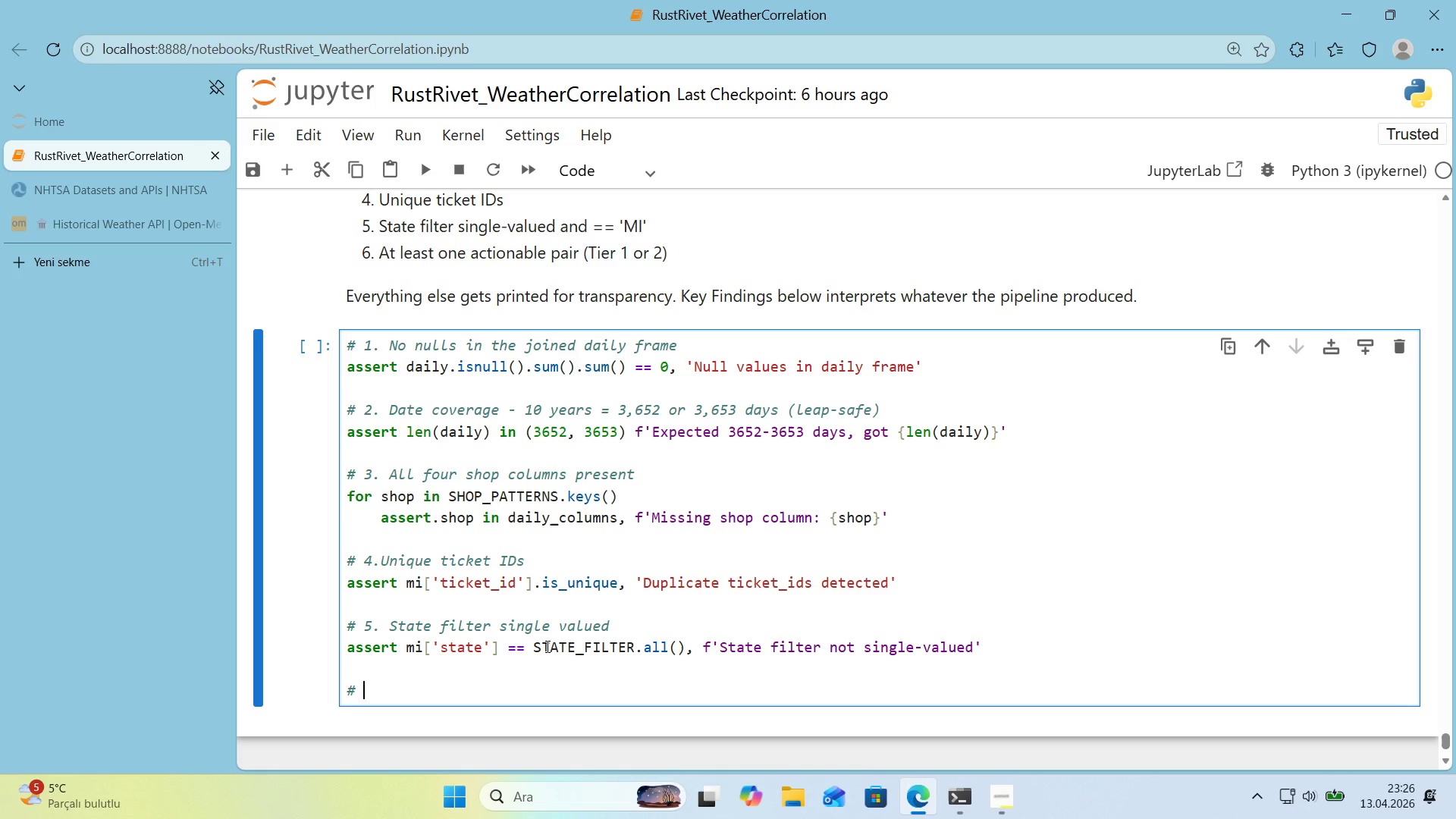 
key(Space)
 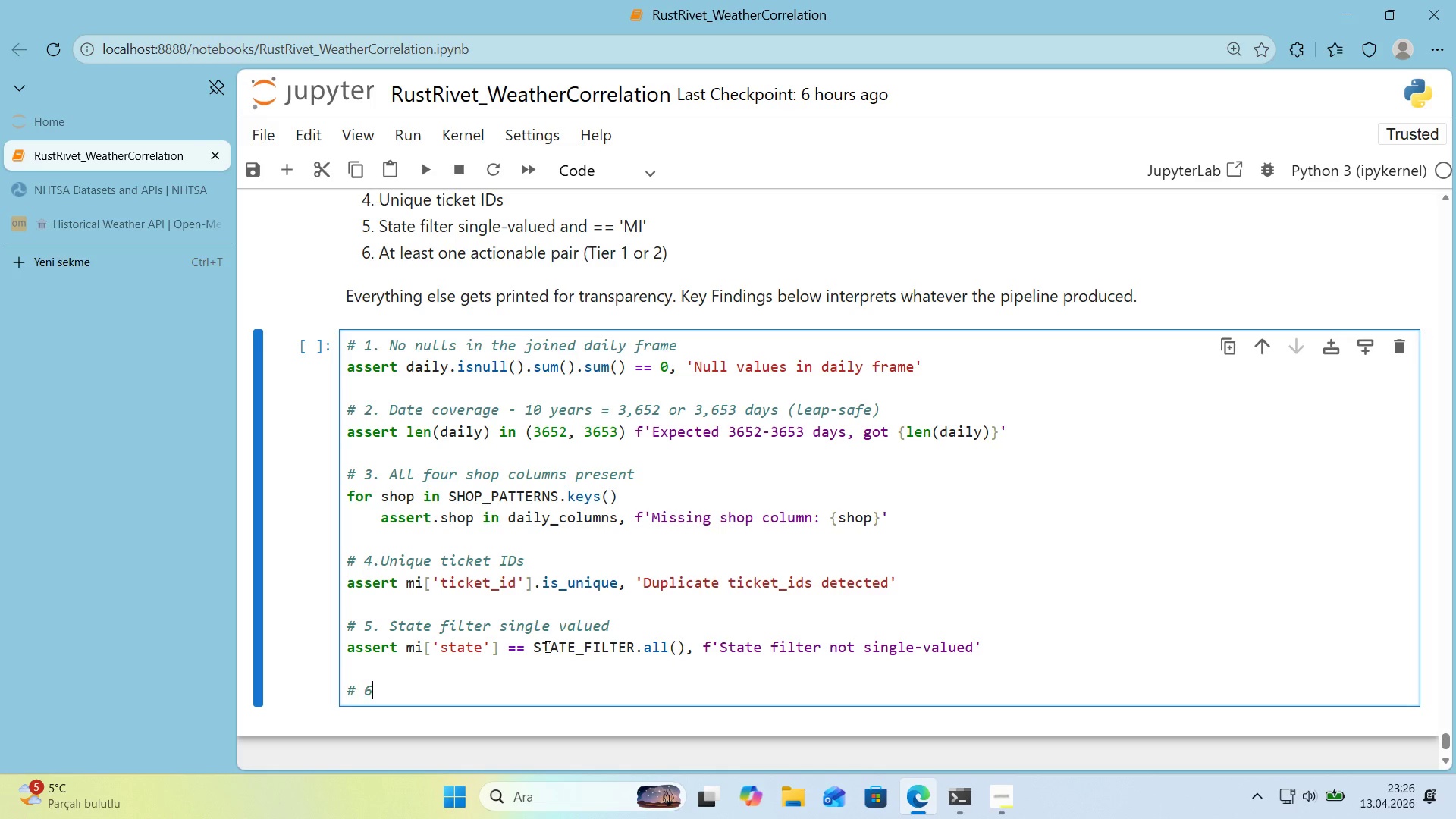 
key(6)
 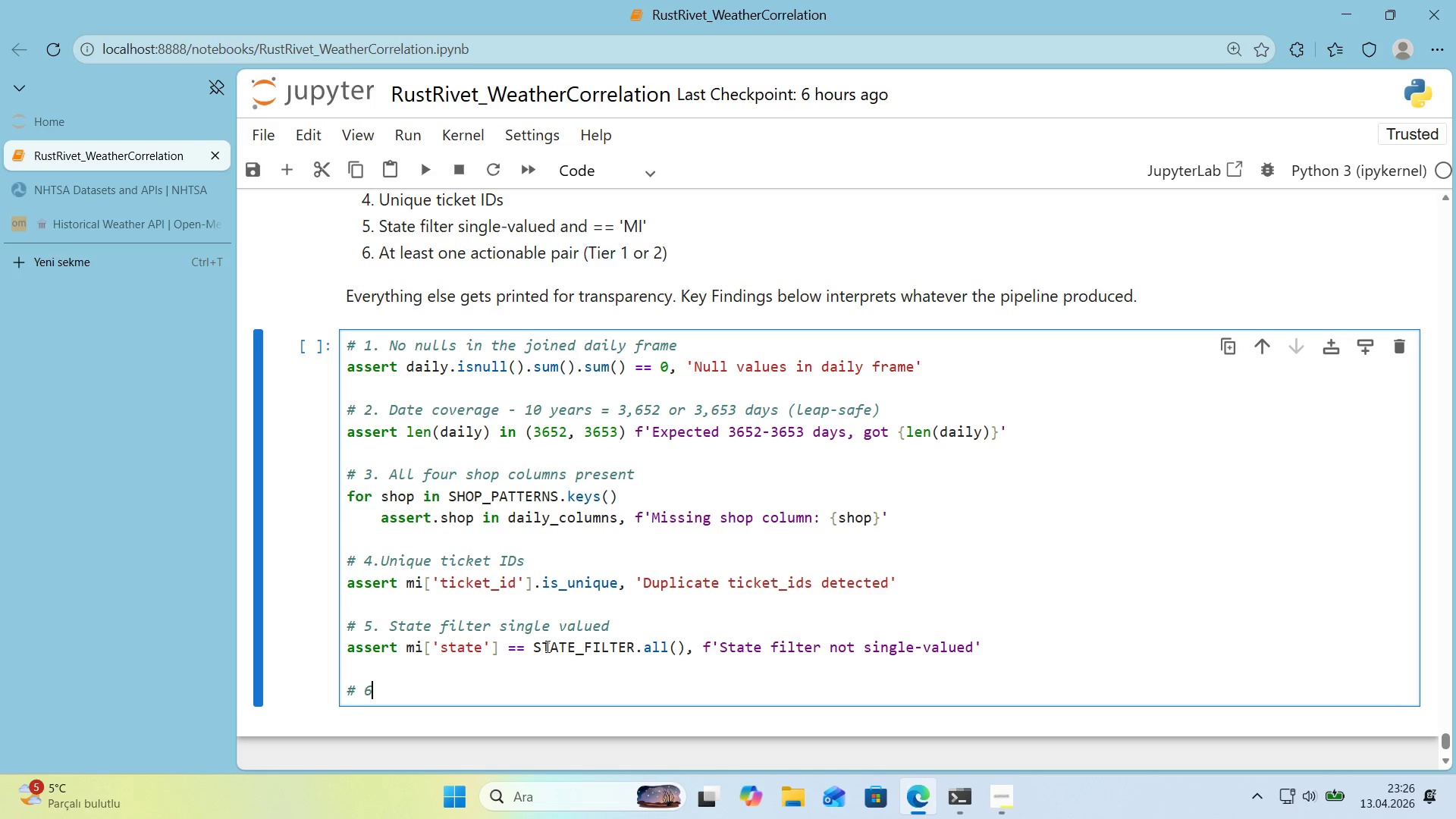 
key(Period)
 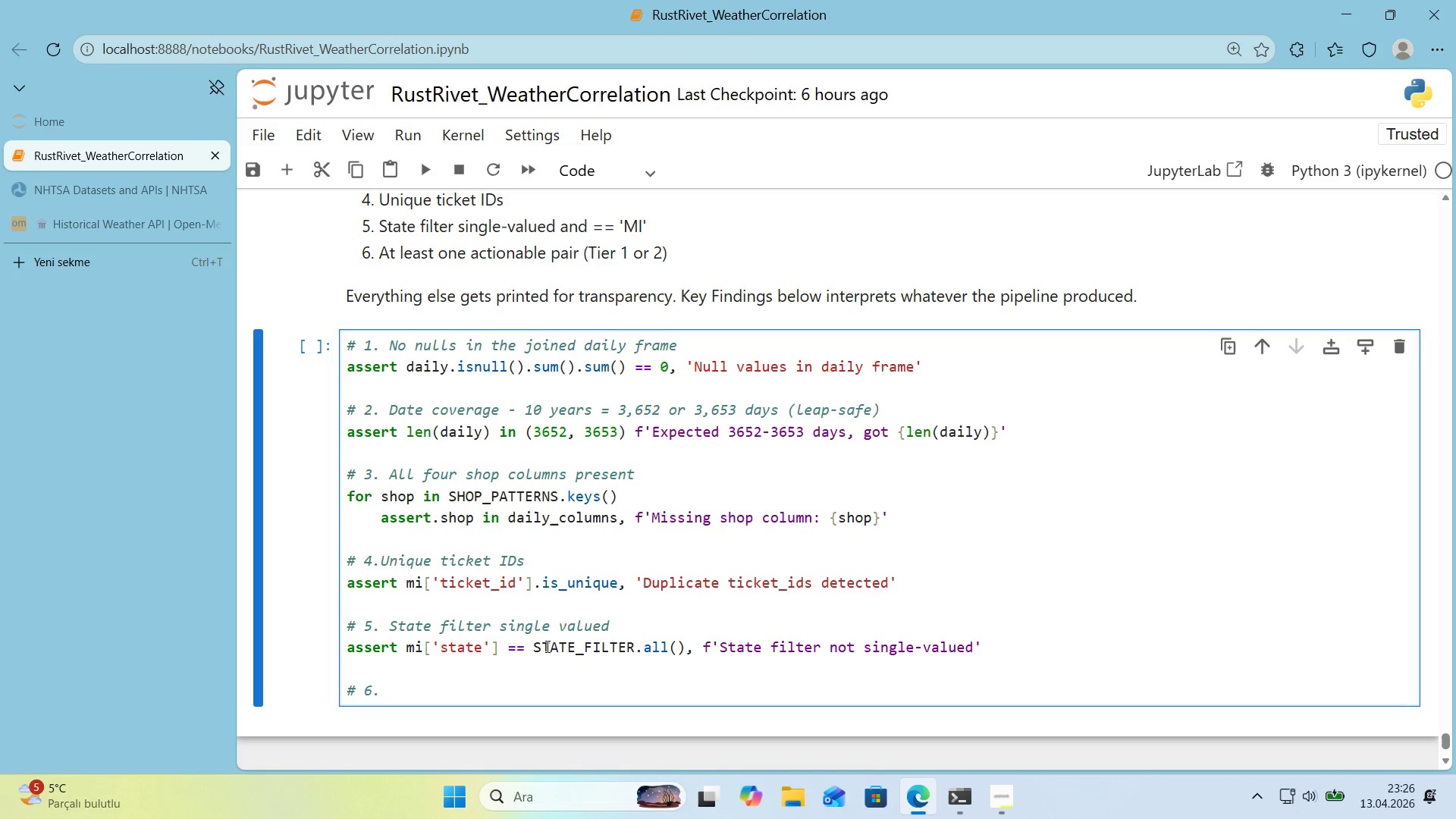 
key(CapsLock)
 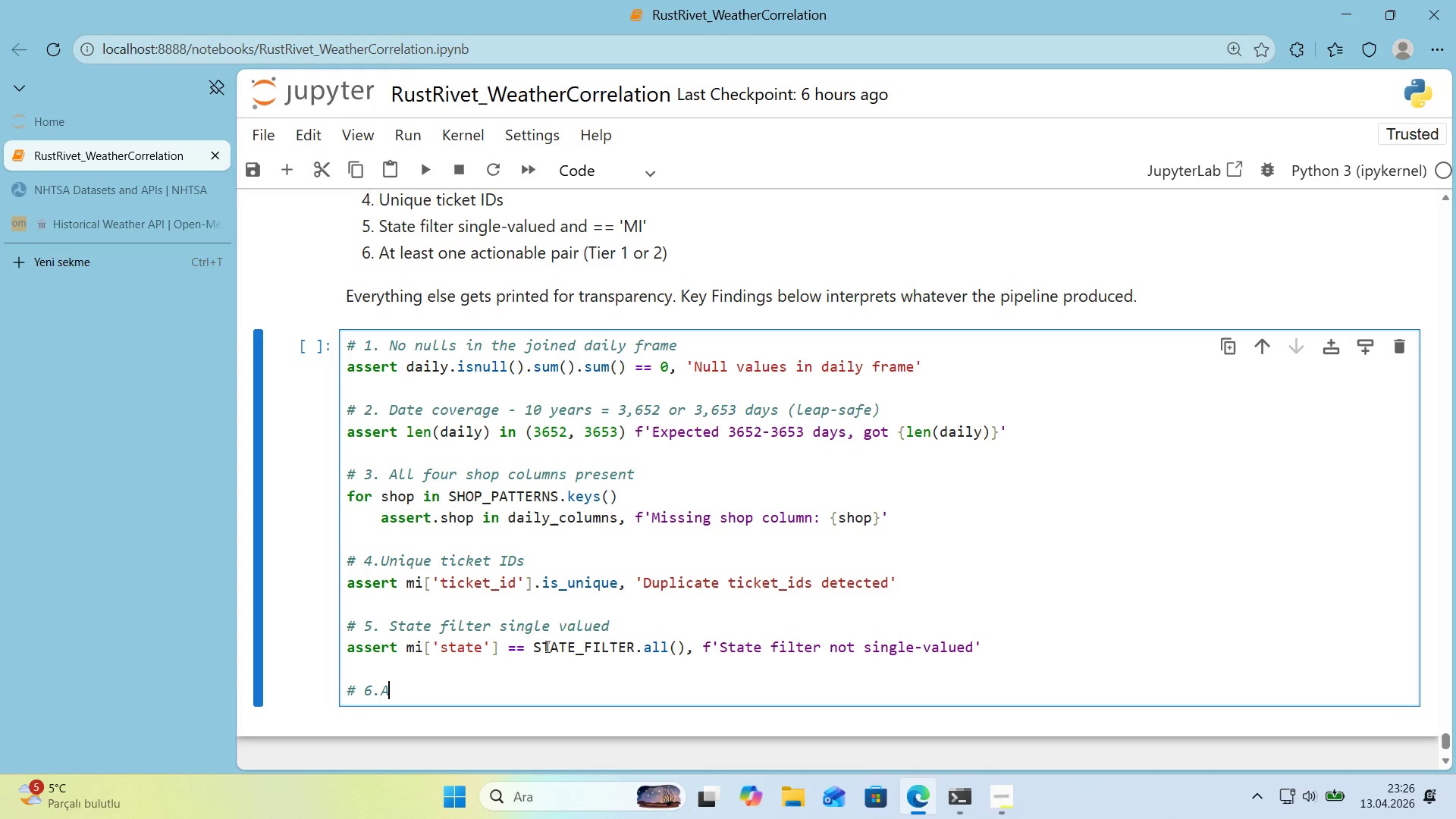 
key(A)
 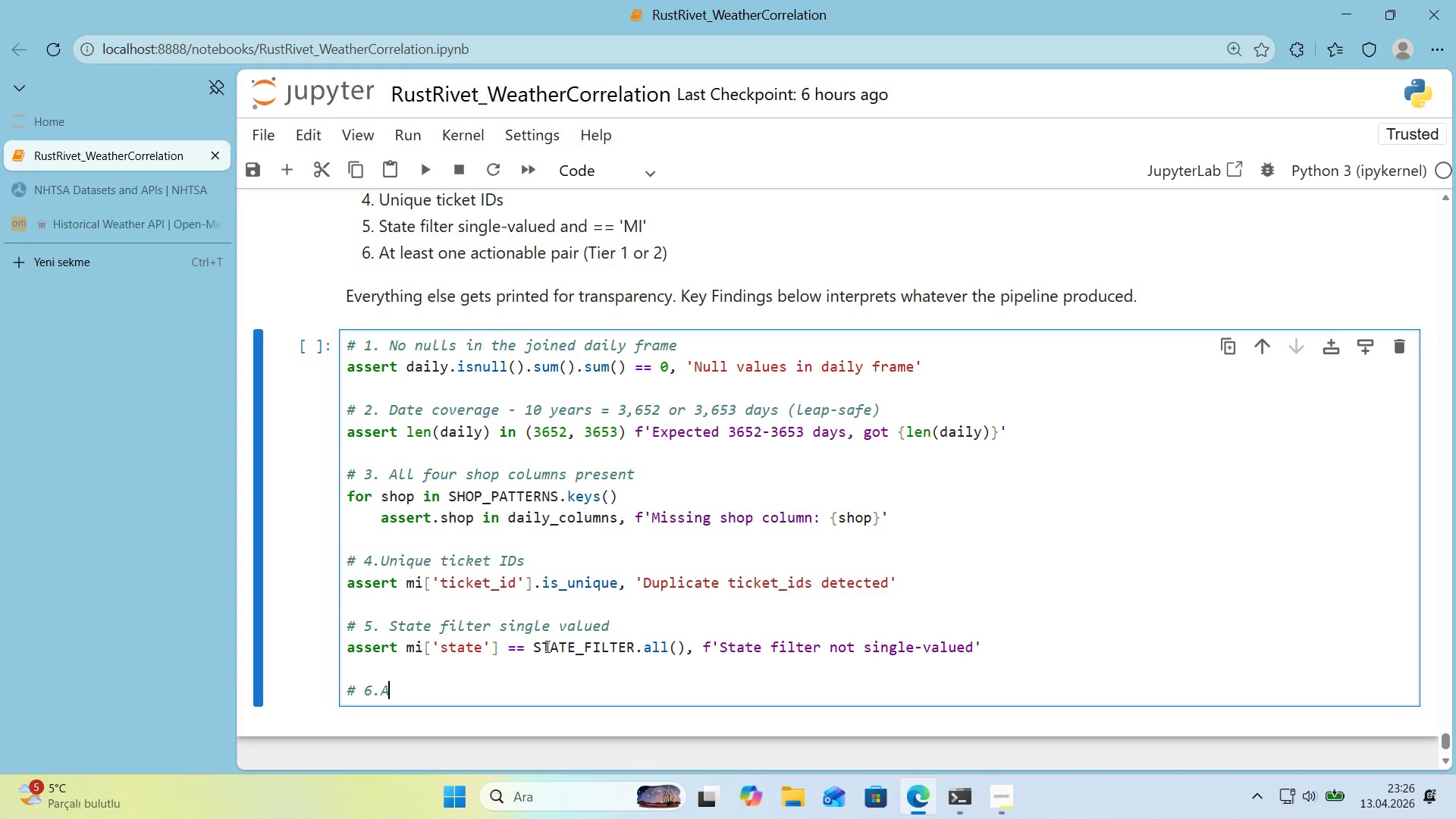 
key(CapsLock)
 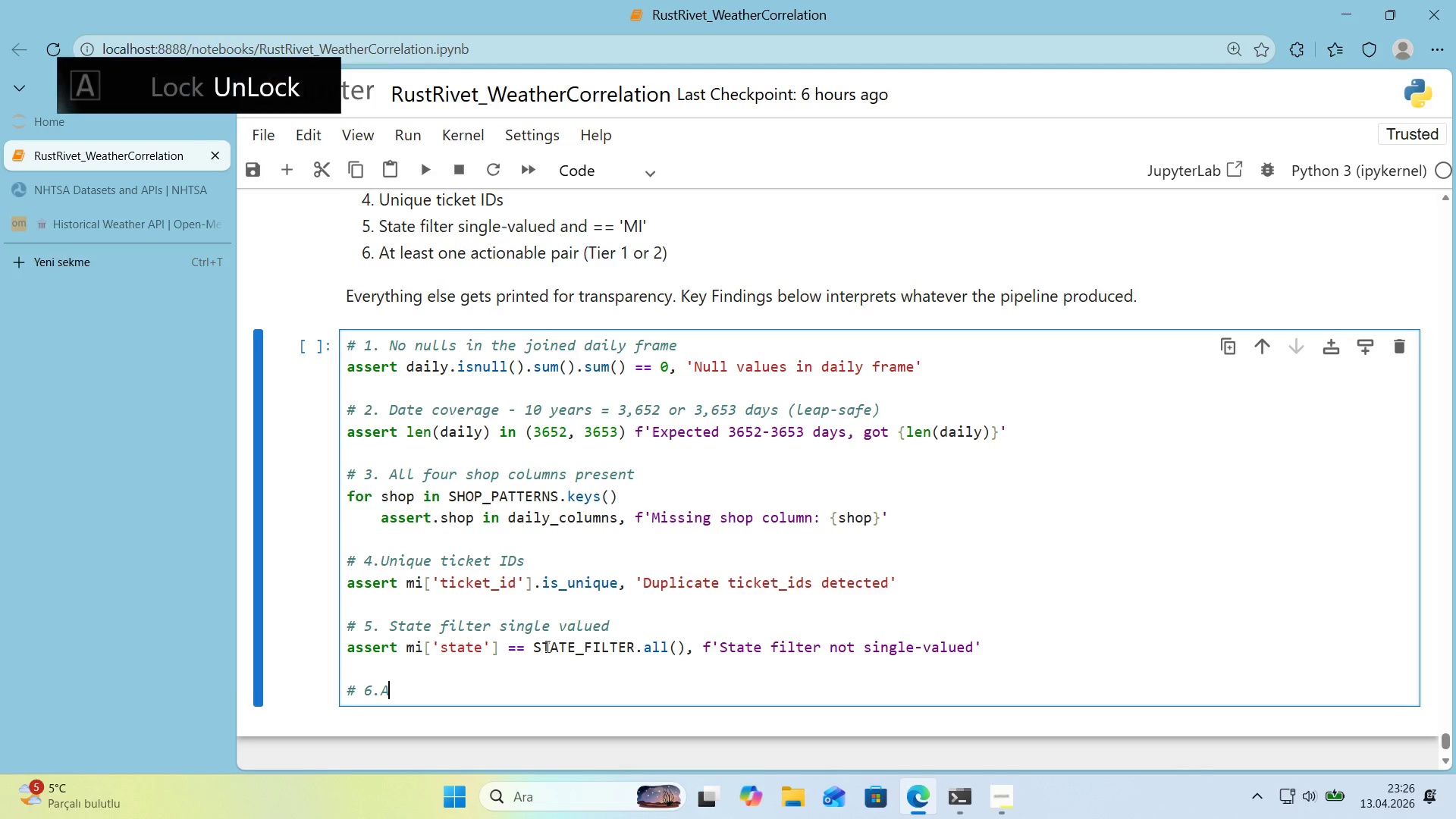 
key(Control+ControlRight)
 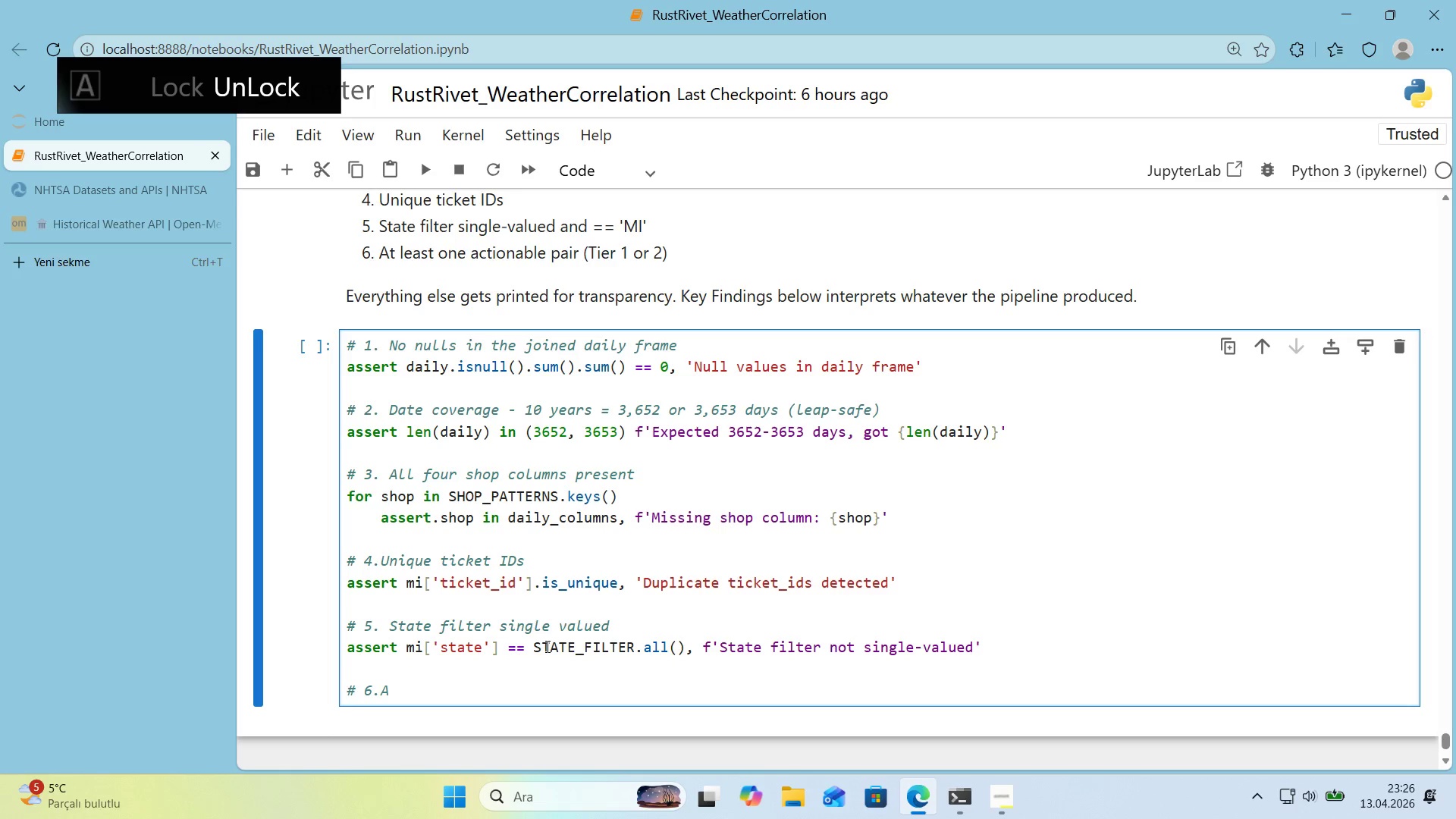 
key(ArrowLeft)
 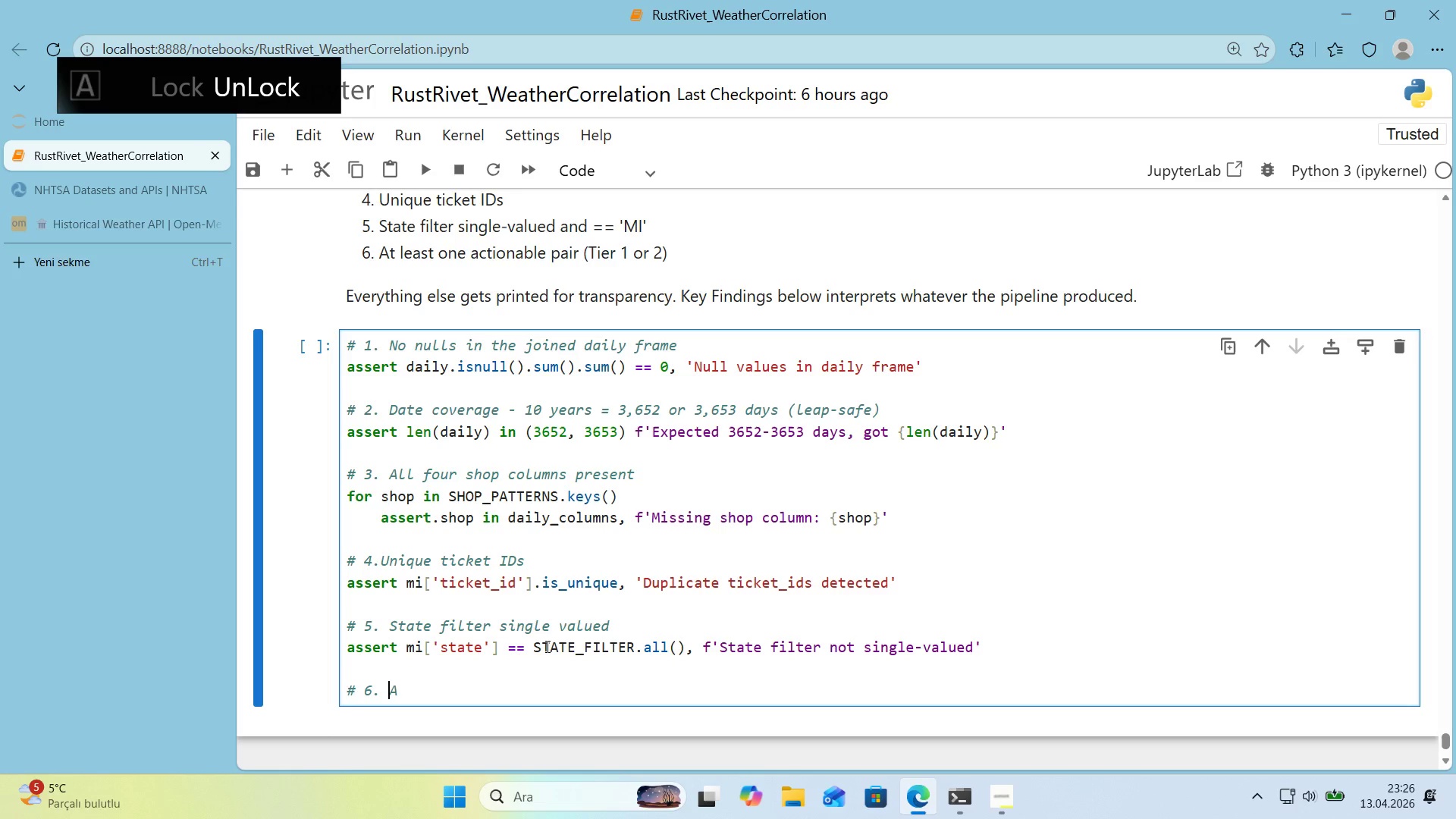 
key(Space)
 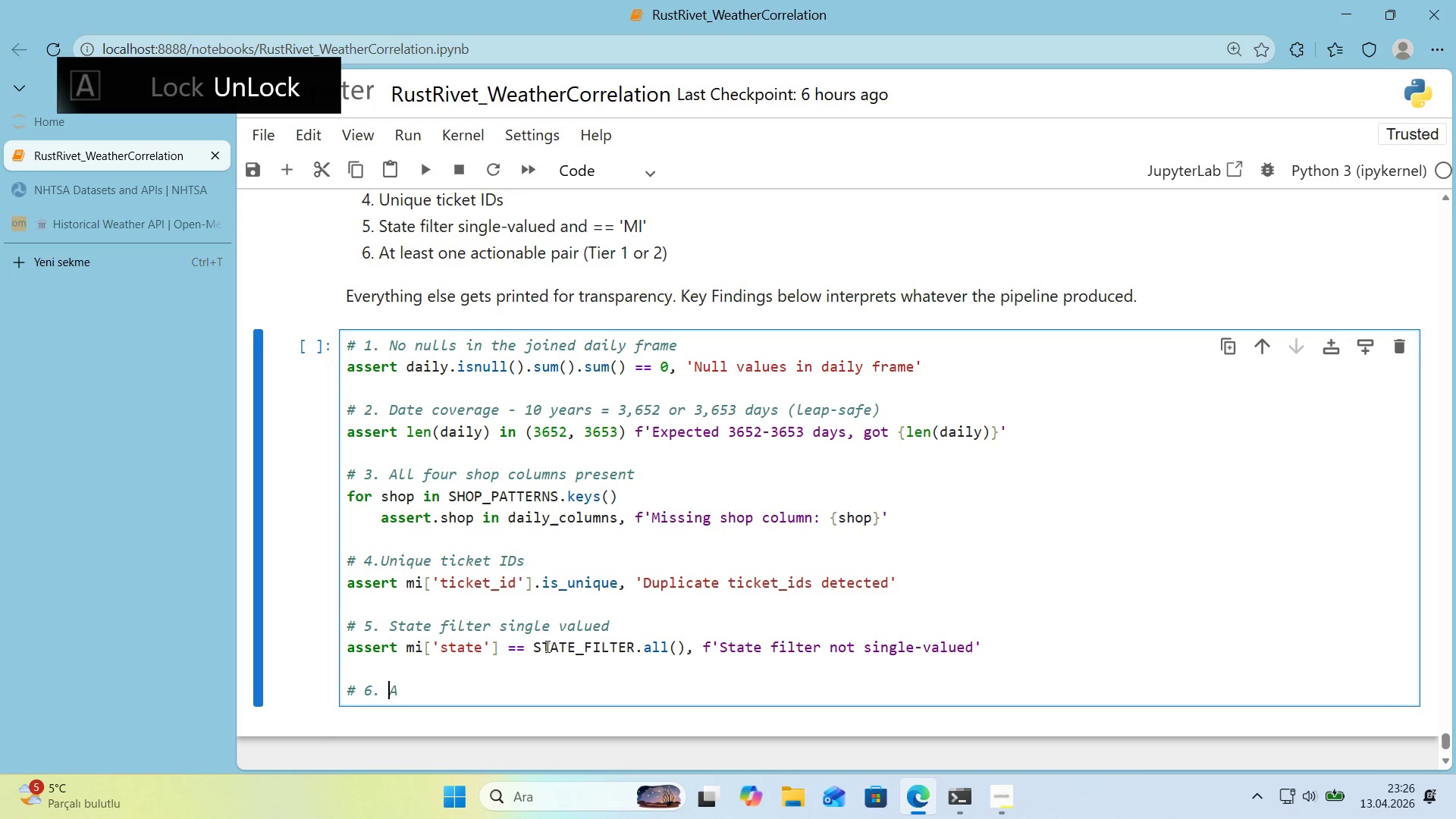 
key(ArrowRight)
 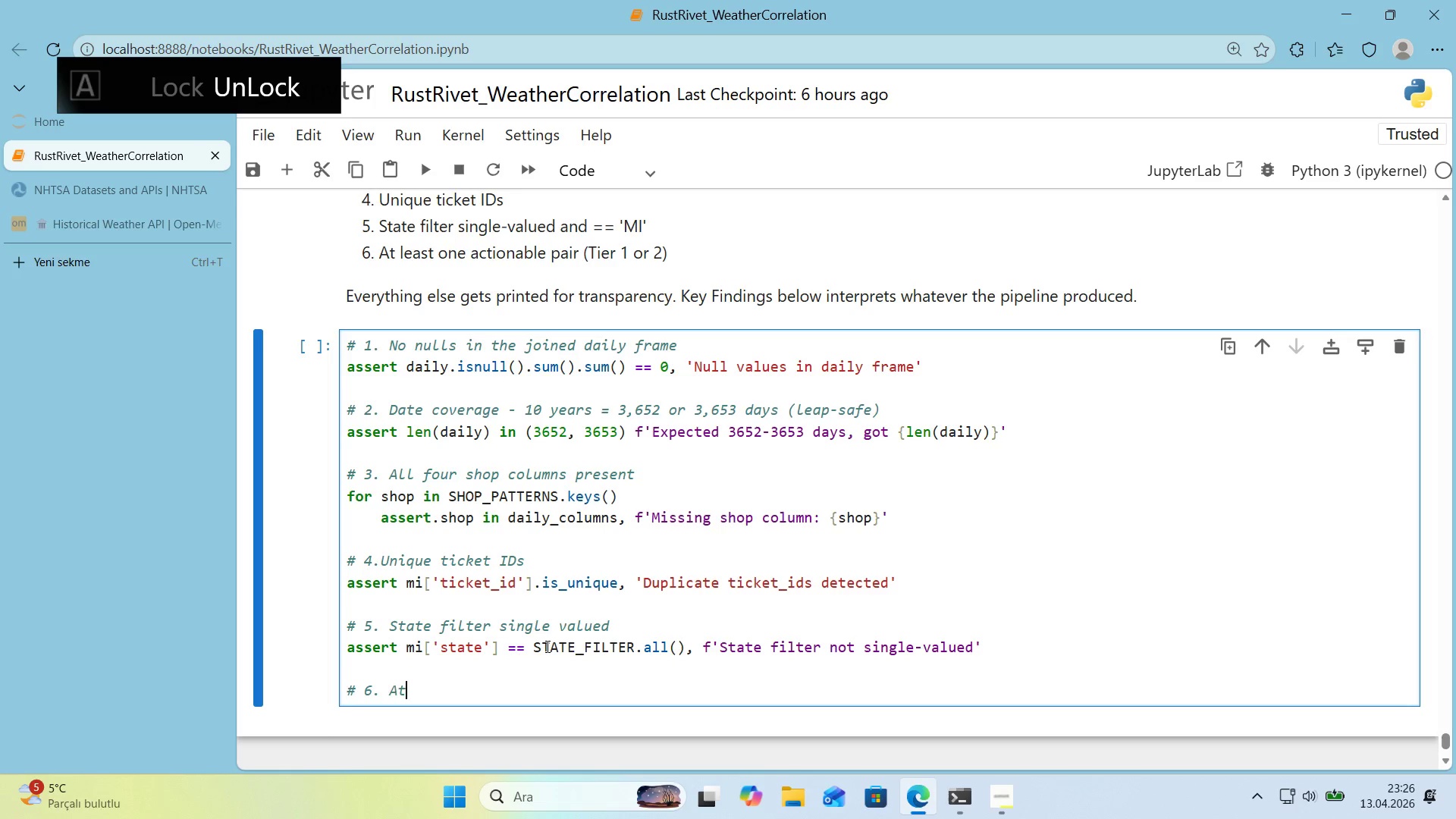 
type(t least one act'onable pa'r)
 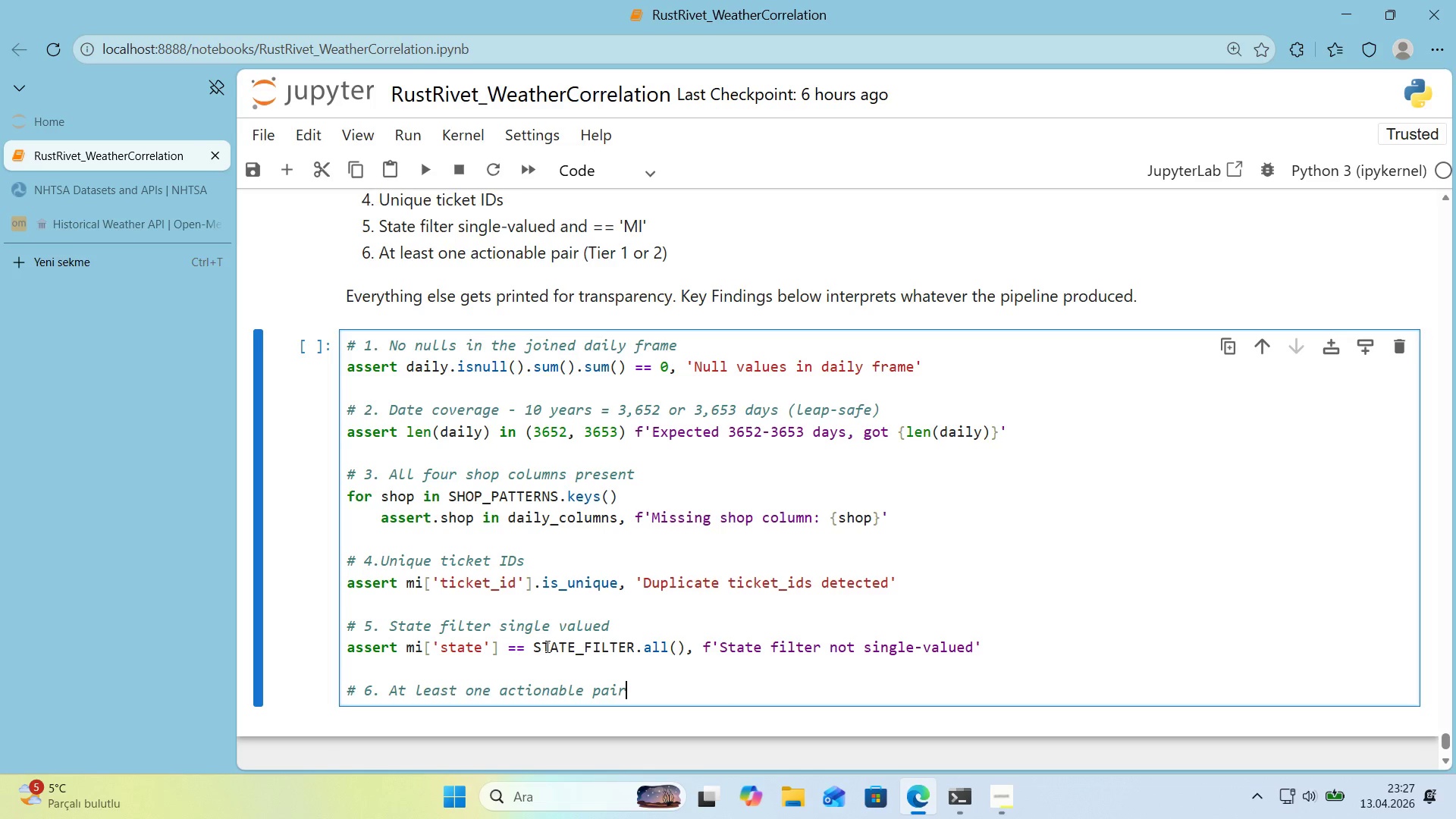 
key(Enter)
 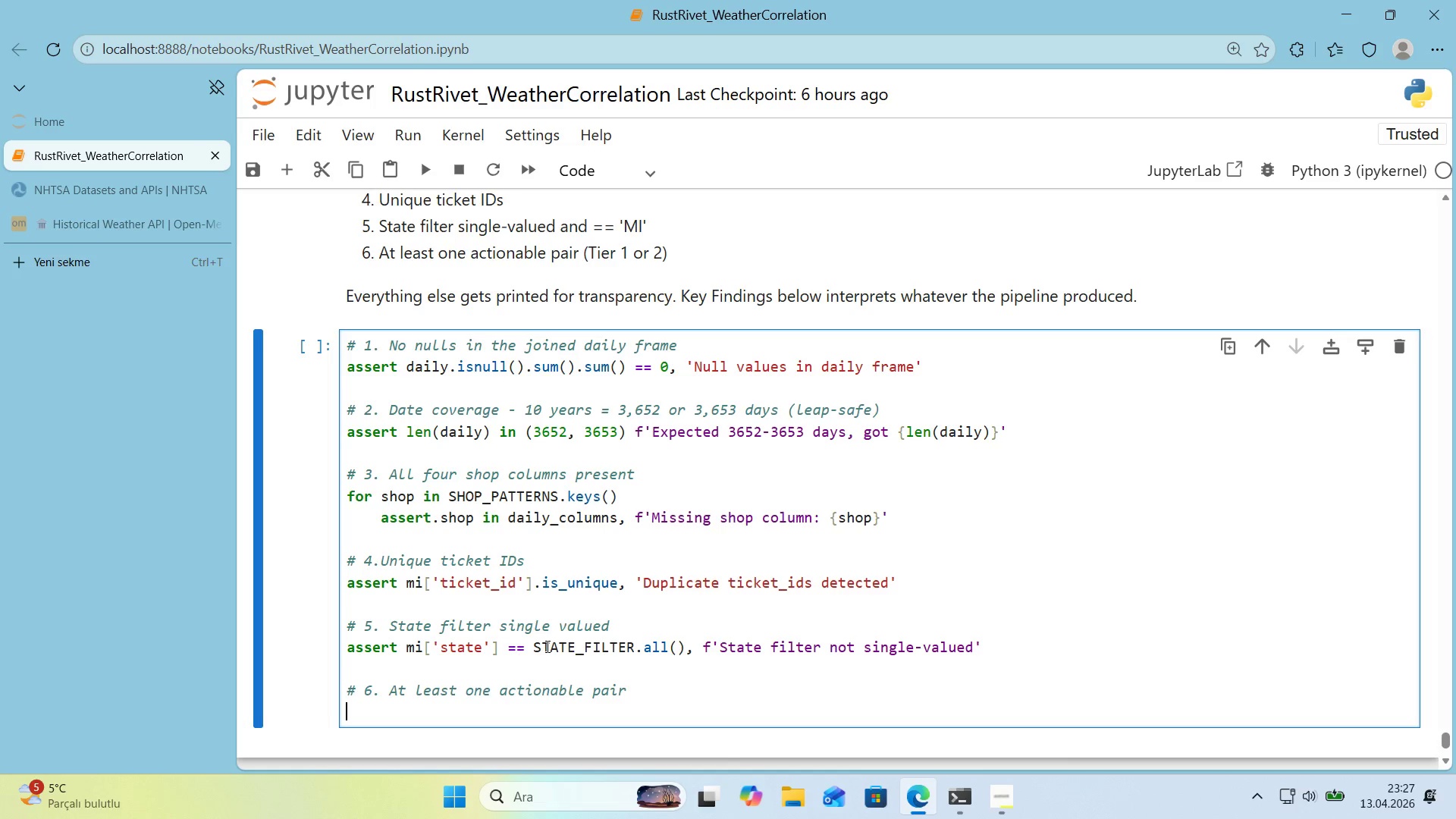 
type(assert len*()
 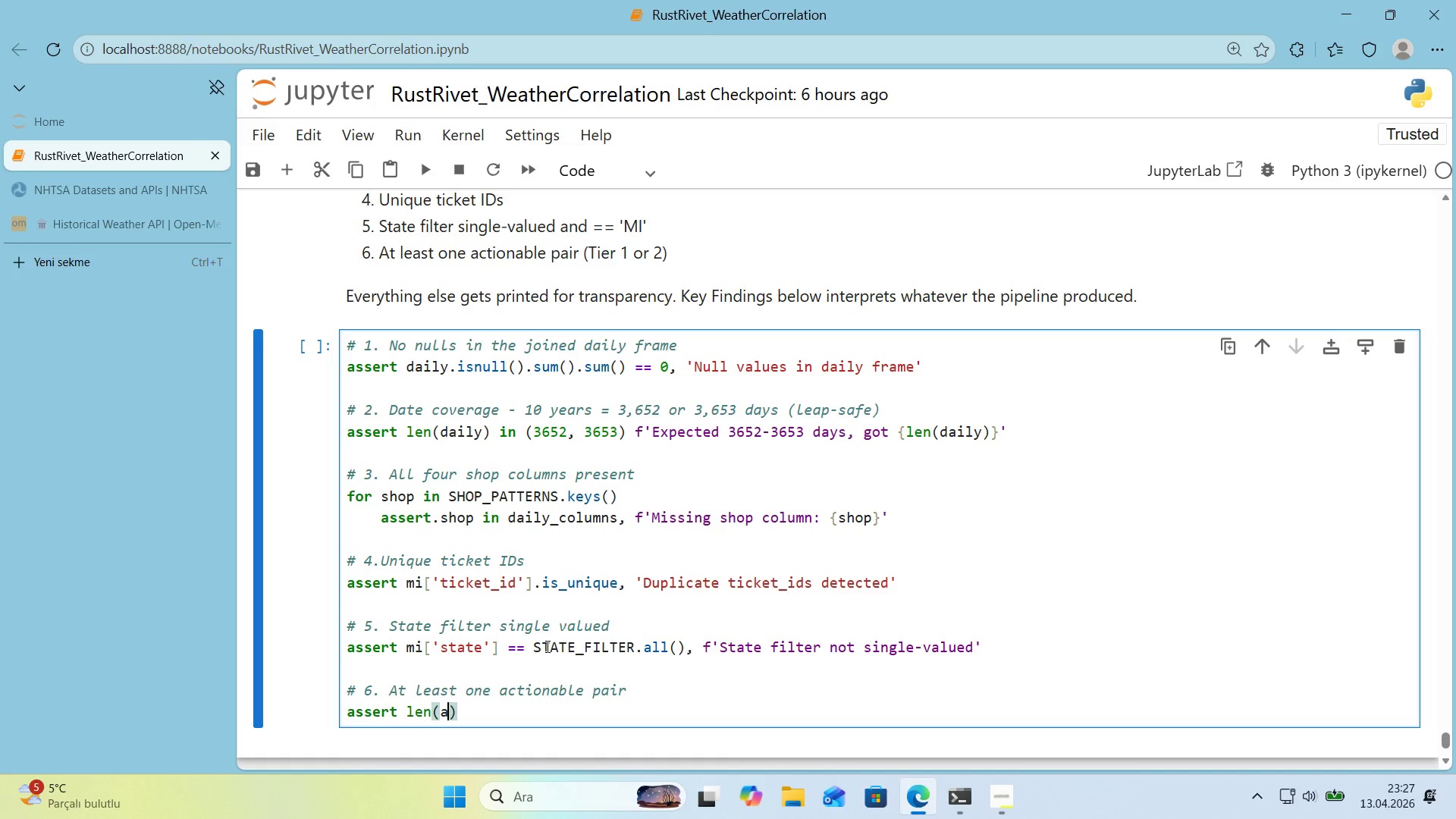 
 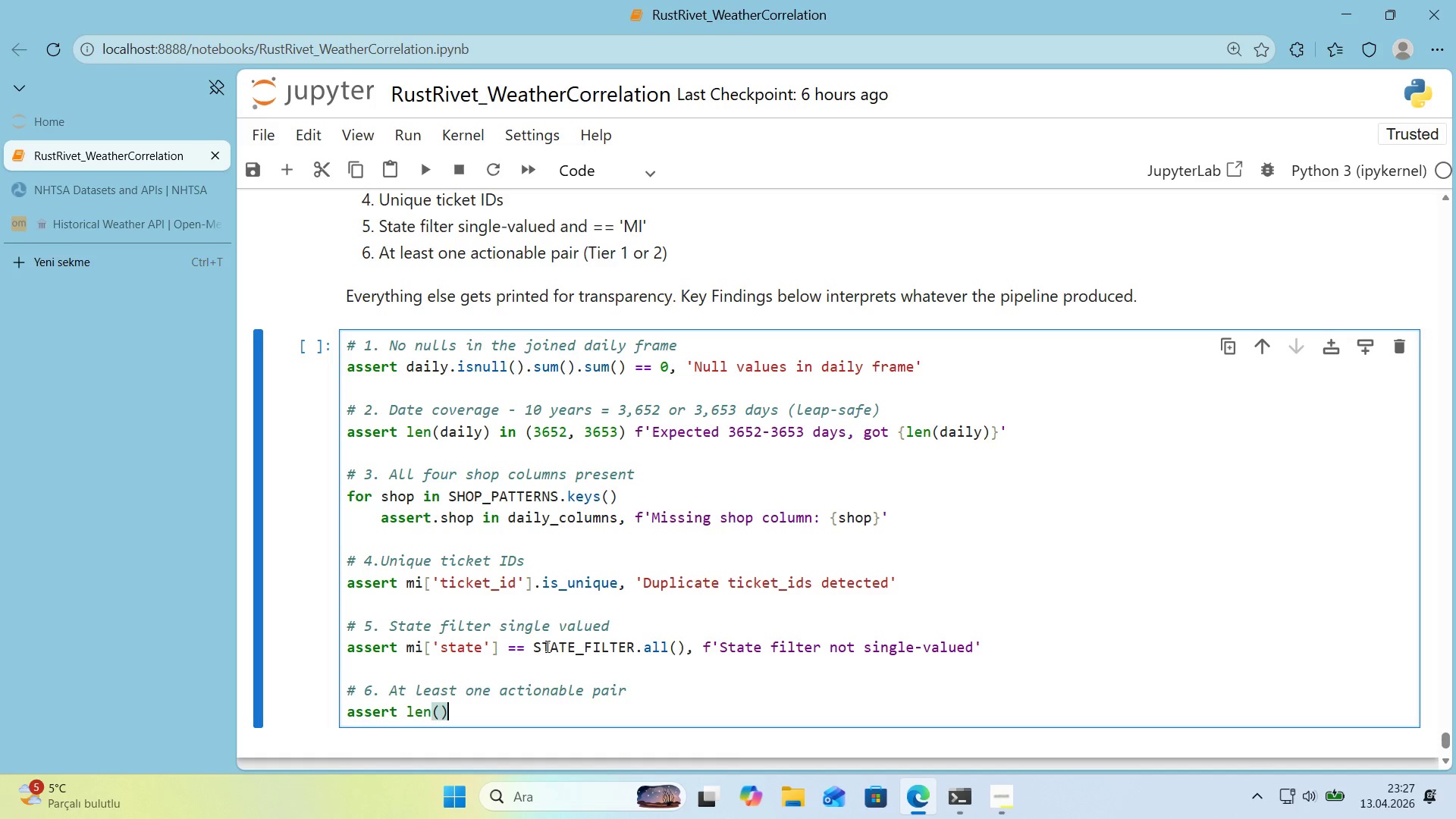 
key(ArrowLeft)
 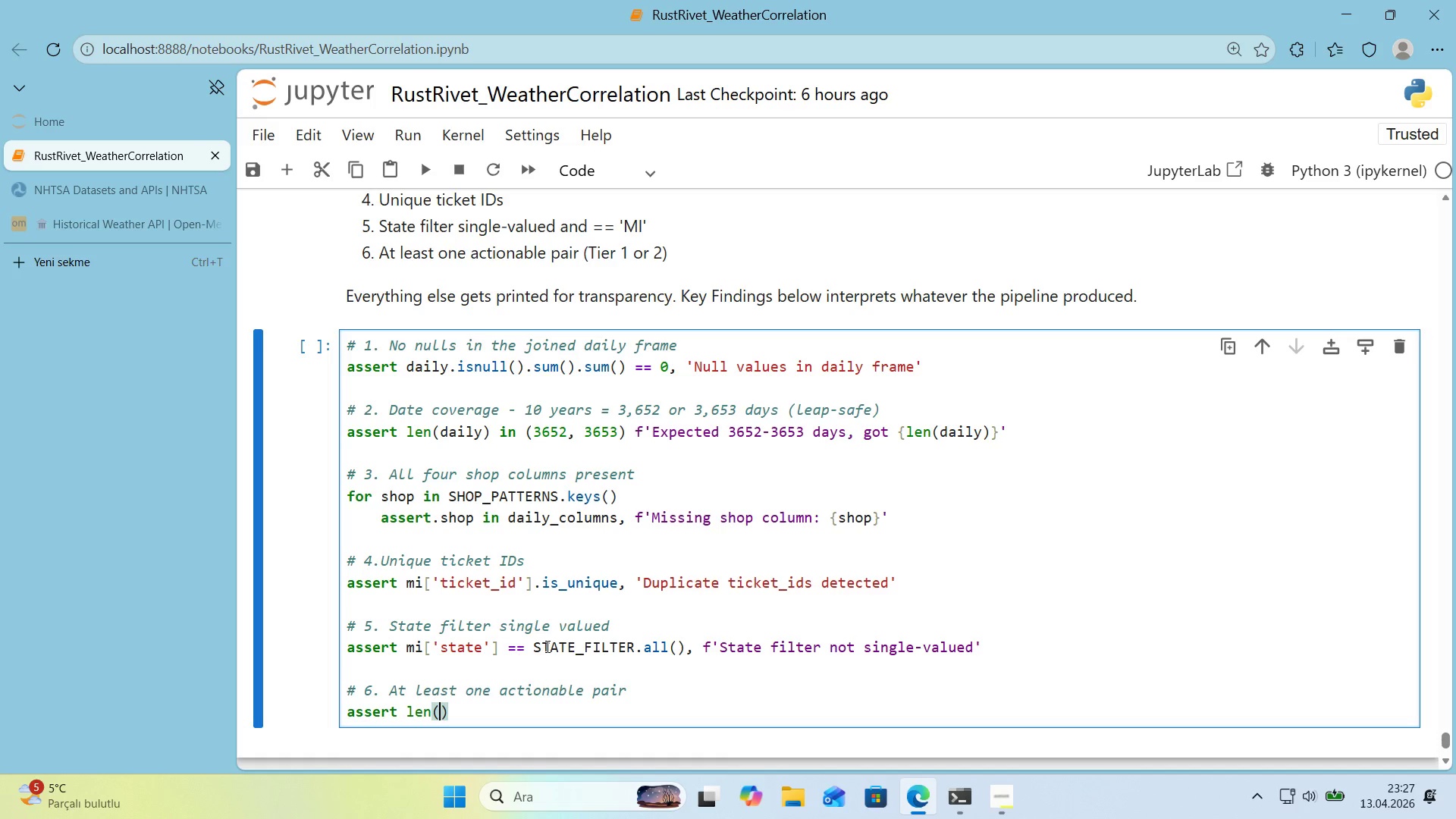 
type(act,p)
key(Backspace)
key(Backspace)
type('onable)
 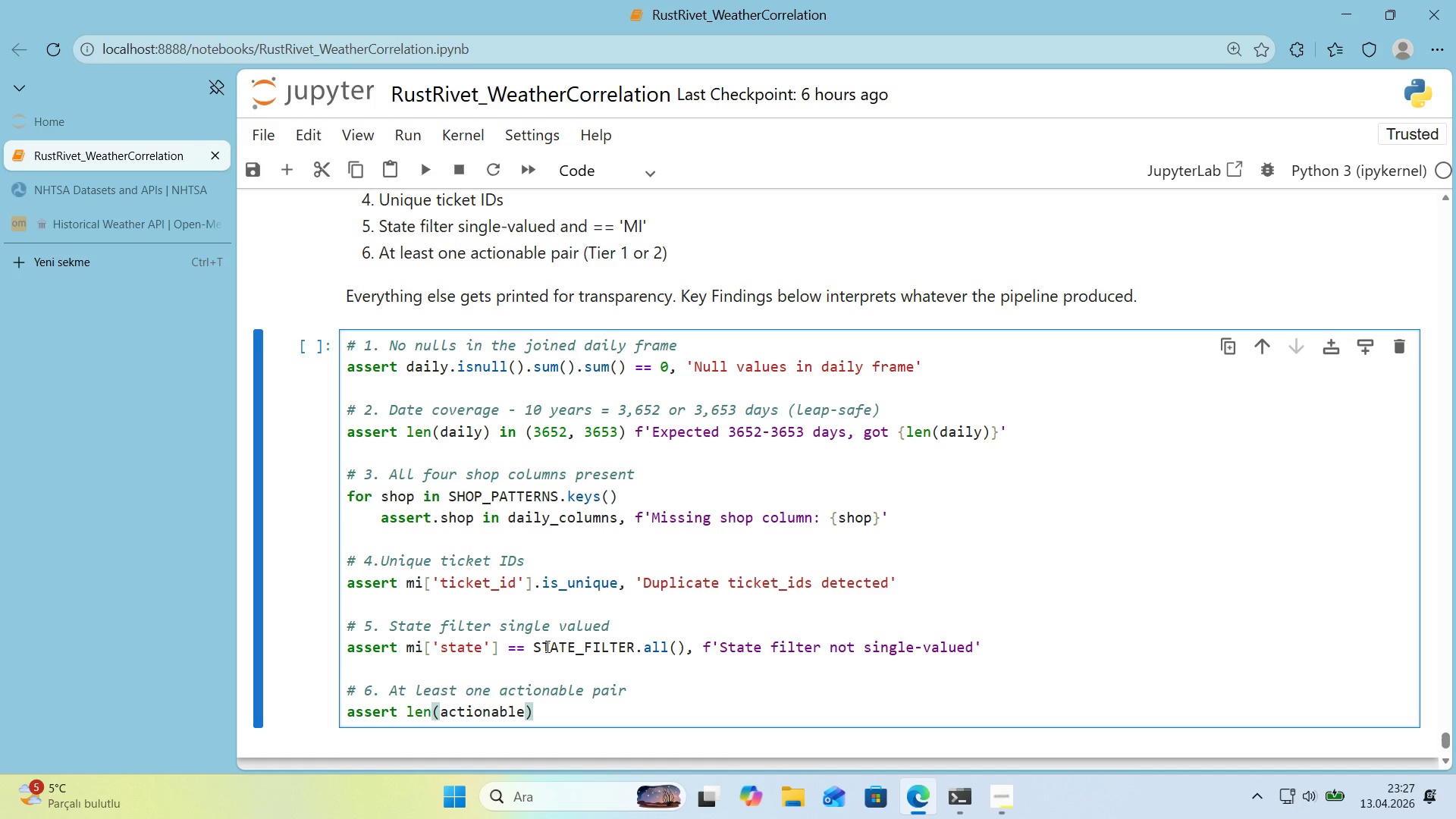 
key(ArrowRight)
 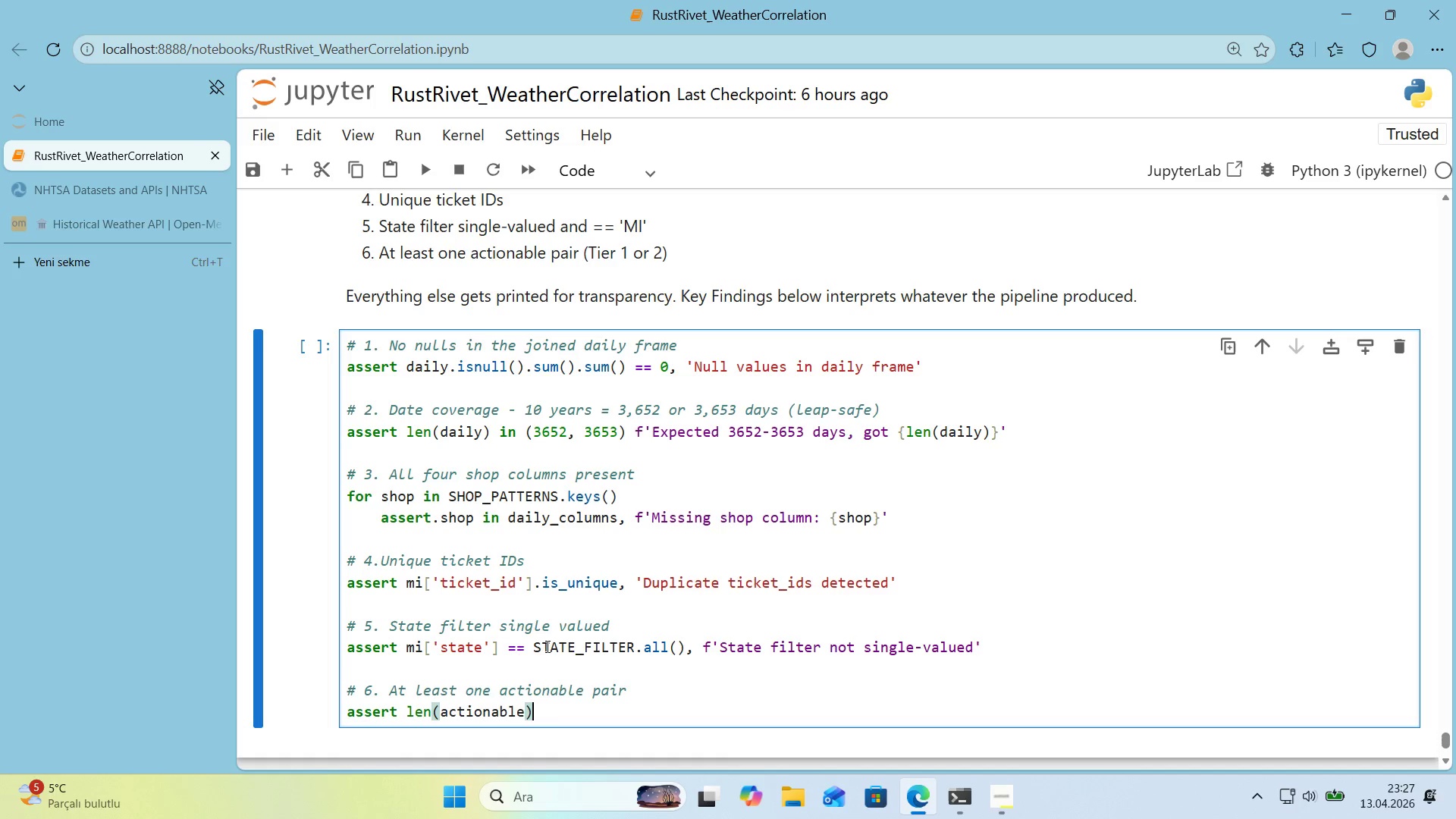 
type( [Break]) 1, @@)
 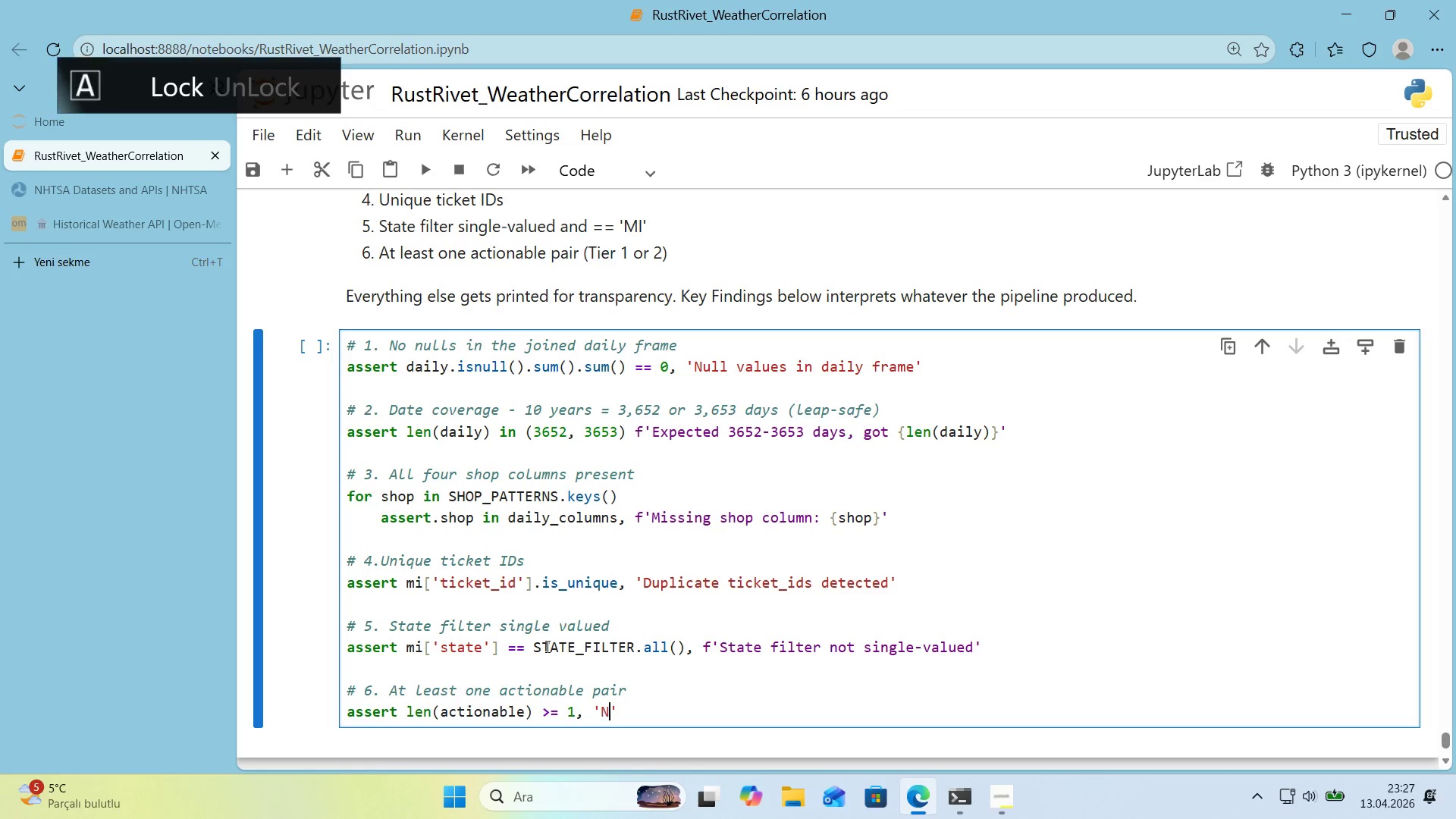 
 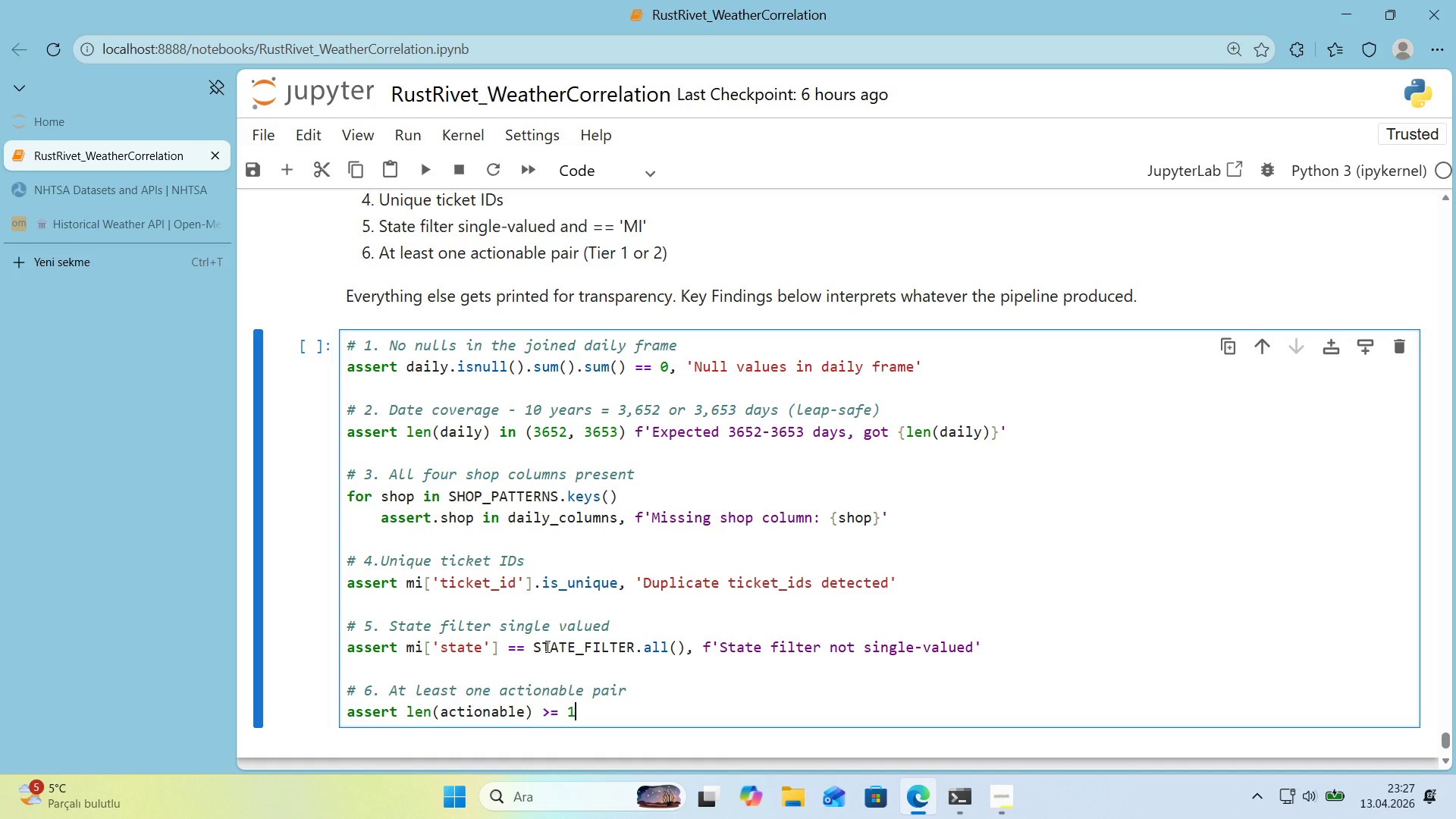 
key(ArrowLeft)
 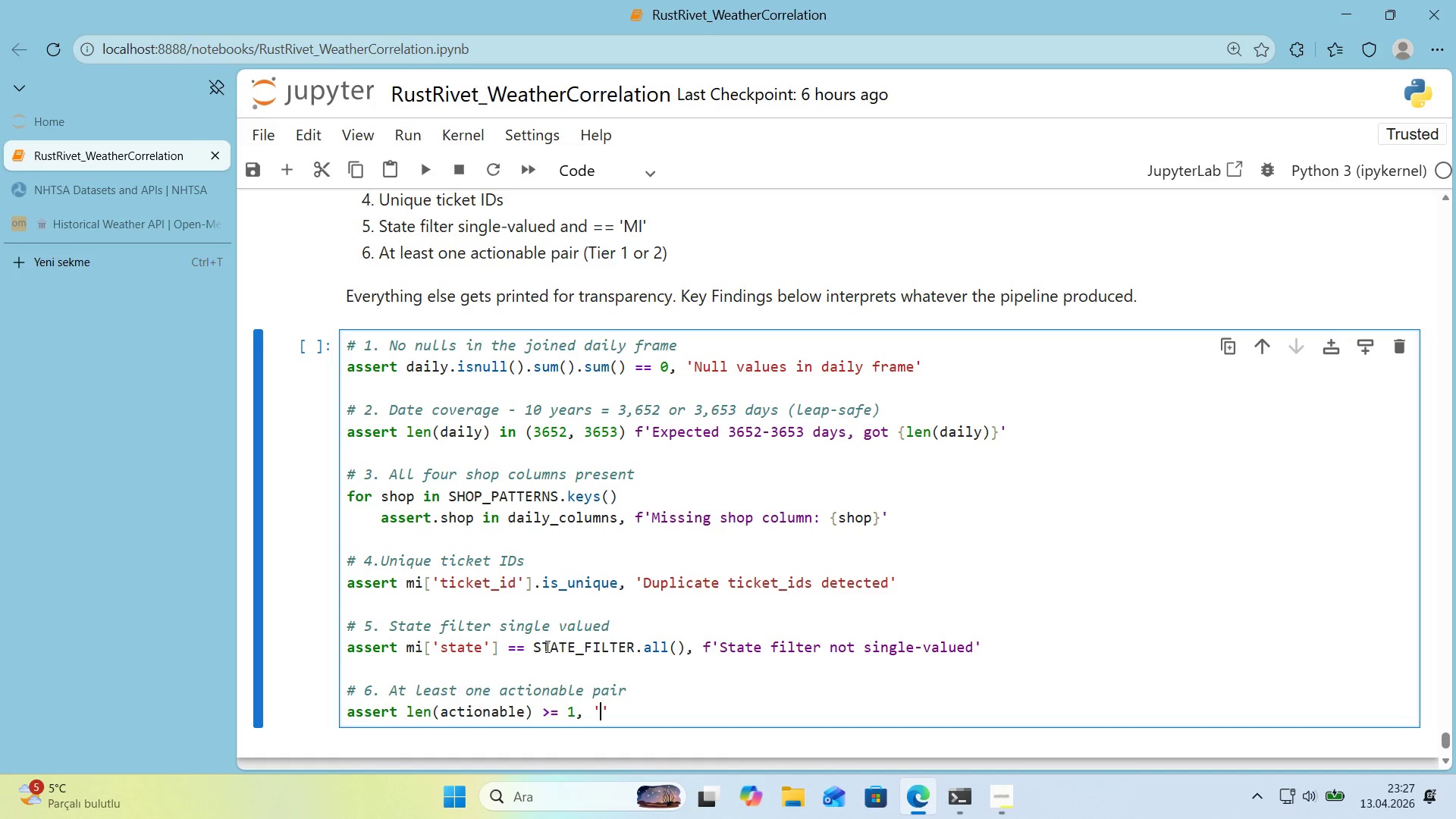 
type(No act'onable pa'rs - p'pel'ne produced null result)
 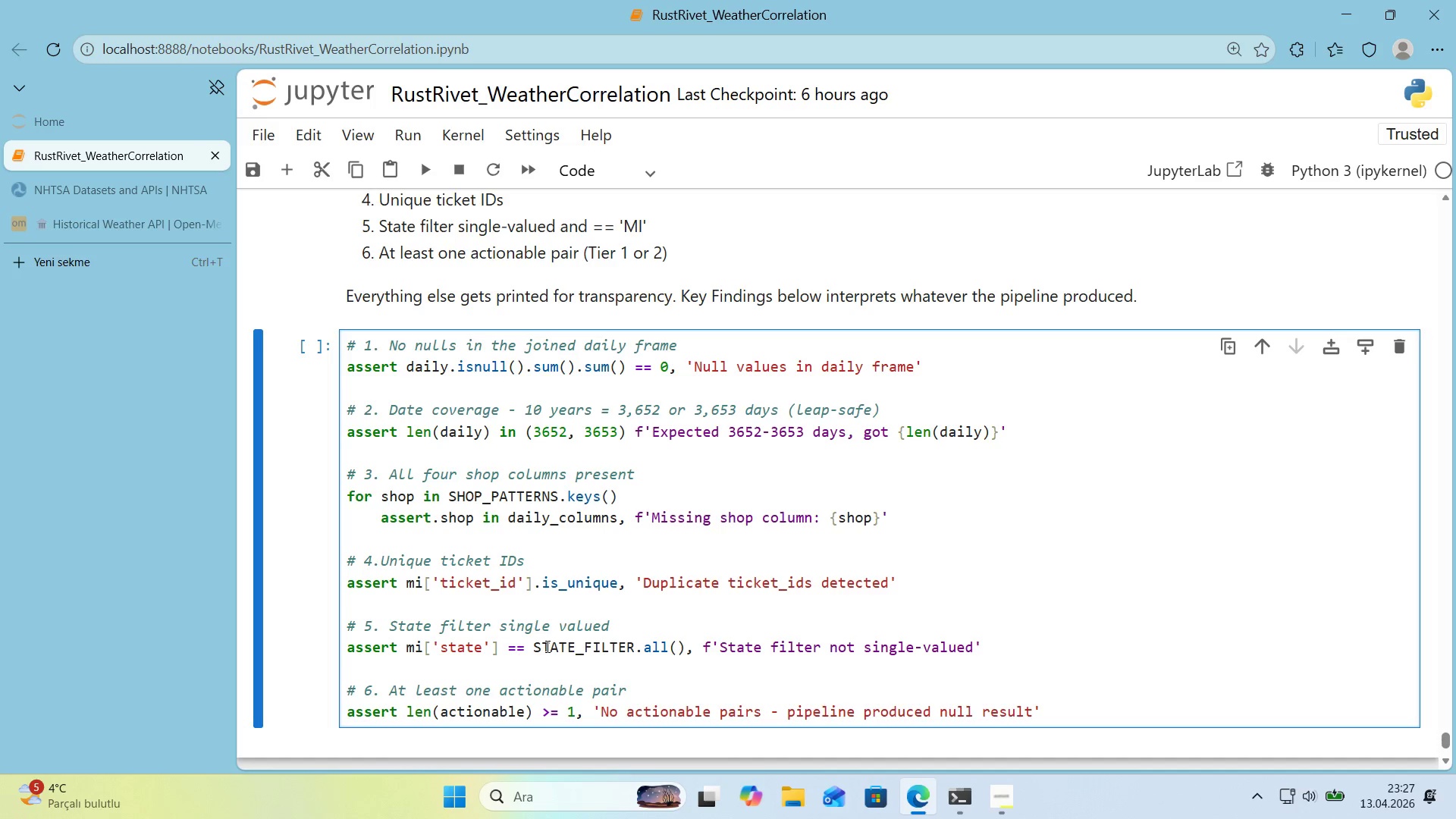 
key(ArrowRight)
 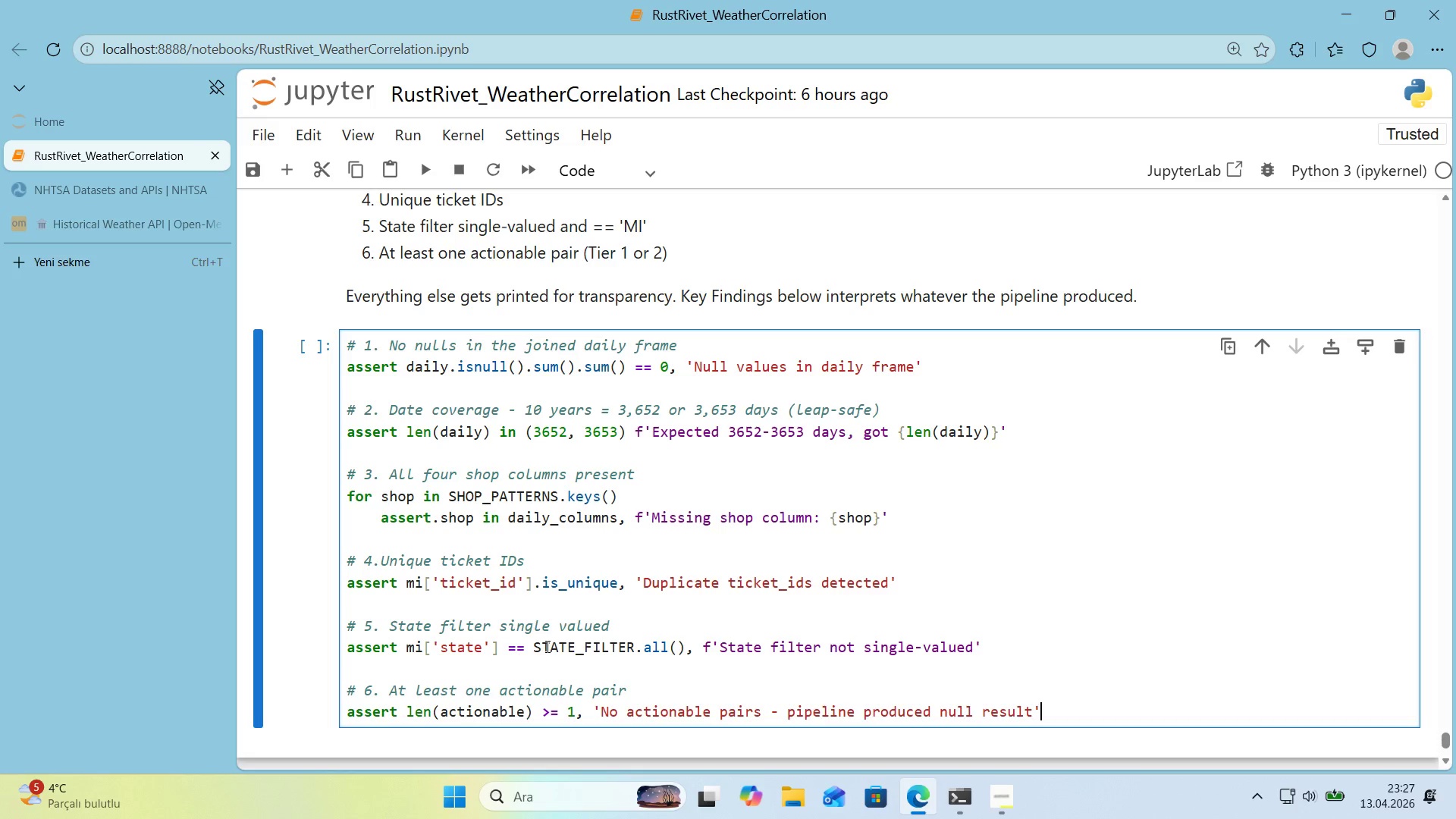 
key(Enter)
 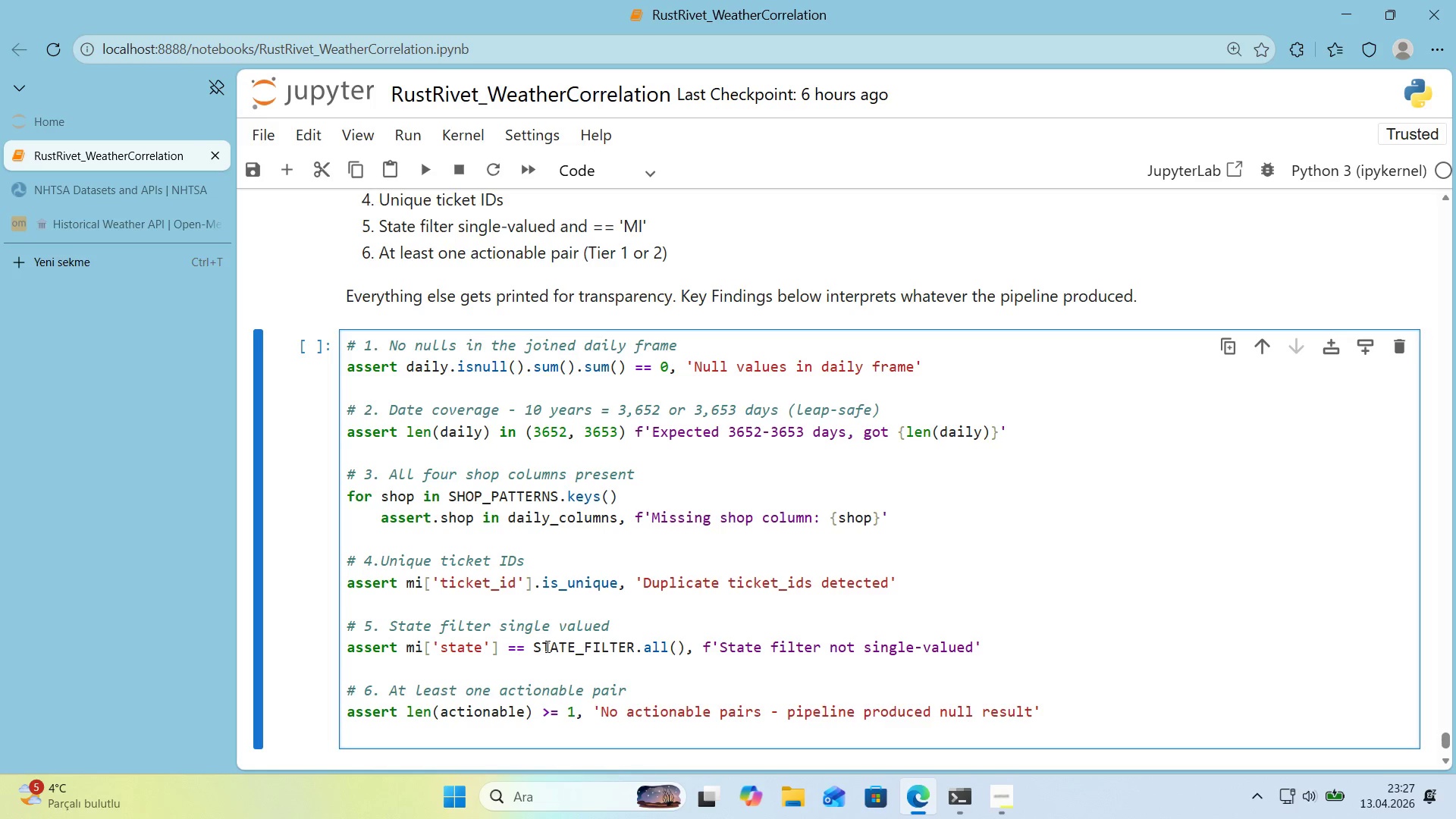 
scroll: coordinate [607, 610], scroll_direction: down, amount: 1.0
 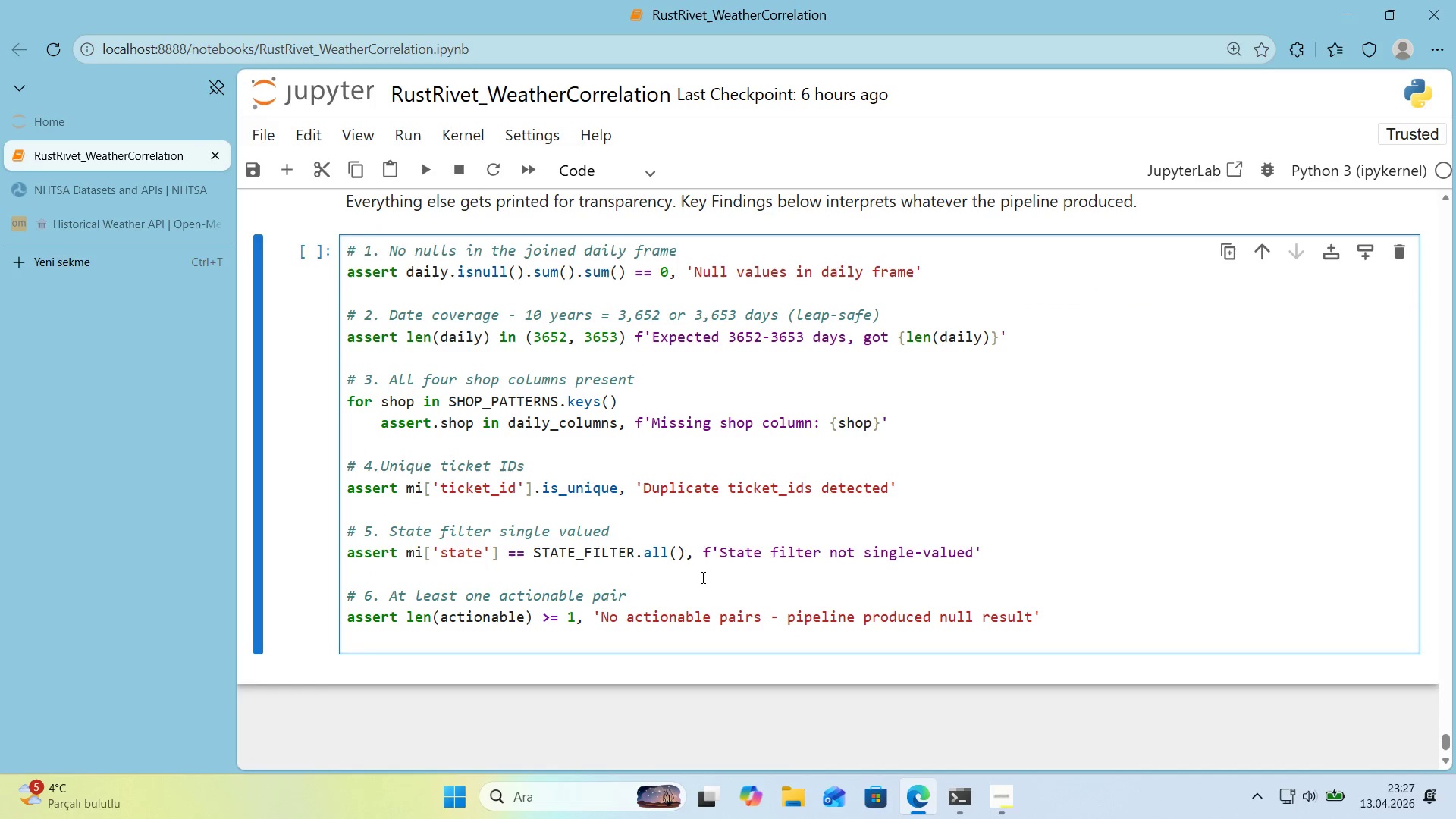 
key(Enter)
 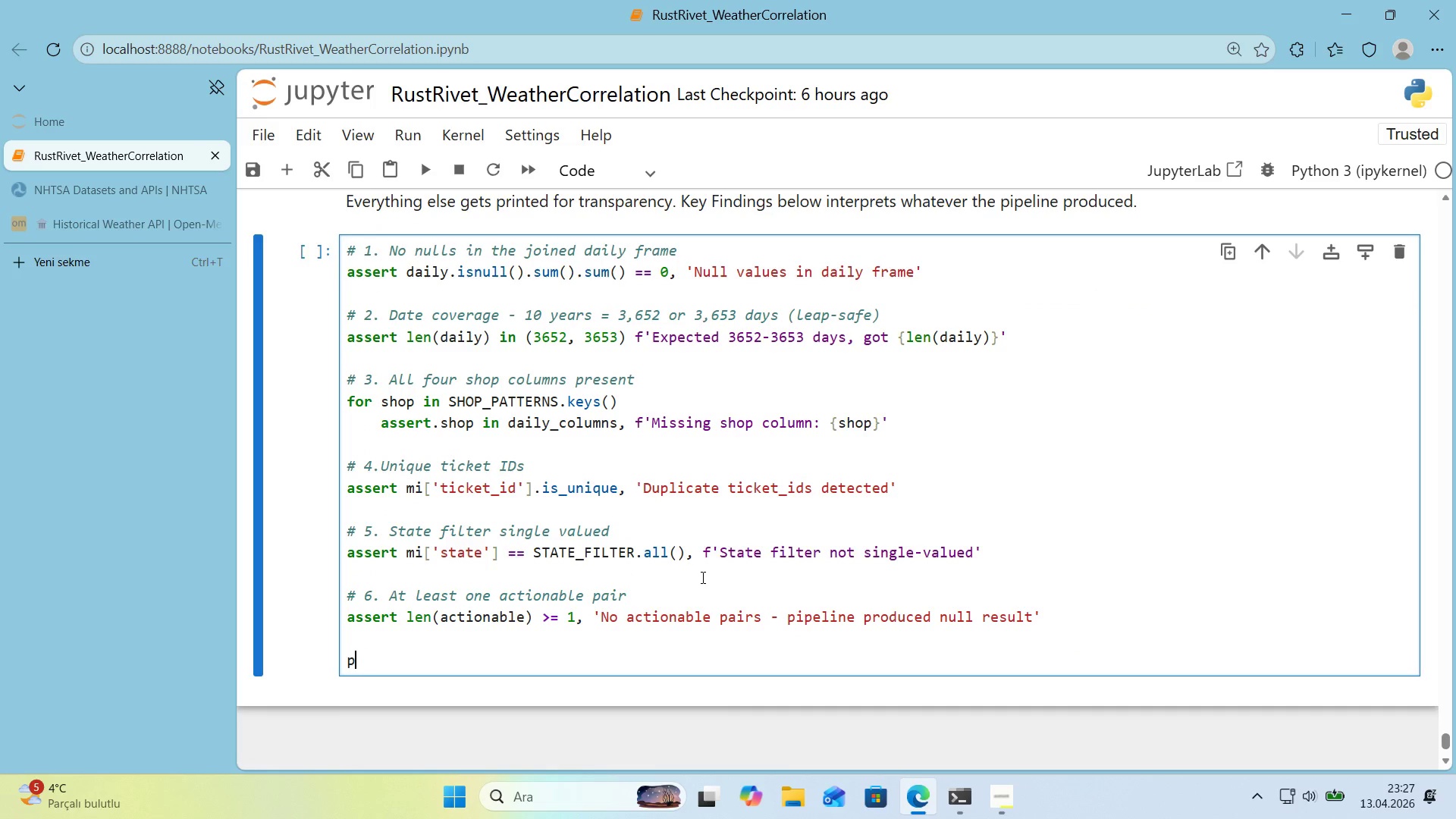 
type(pr'nt*()
 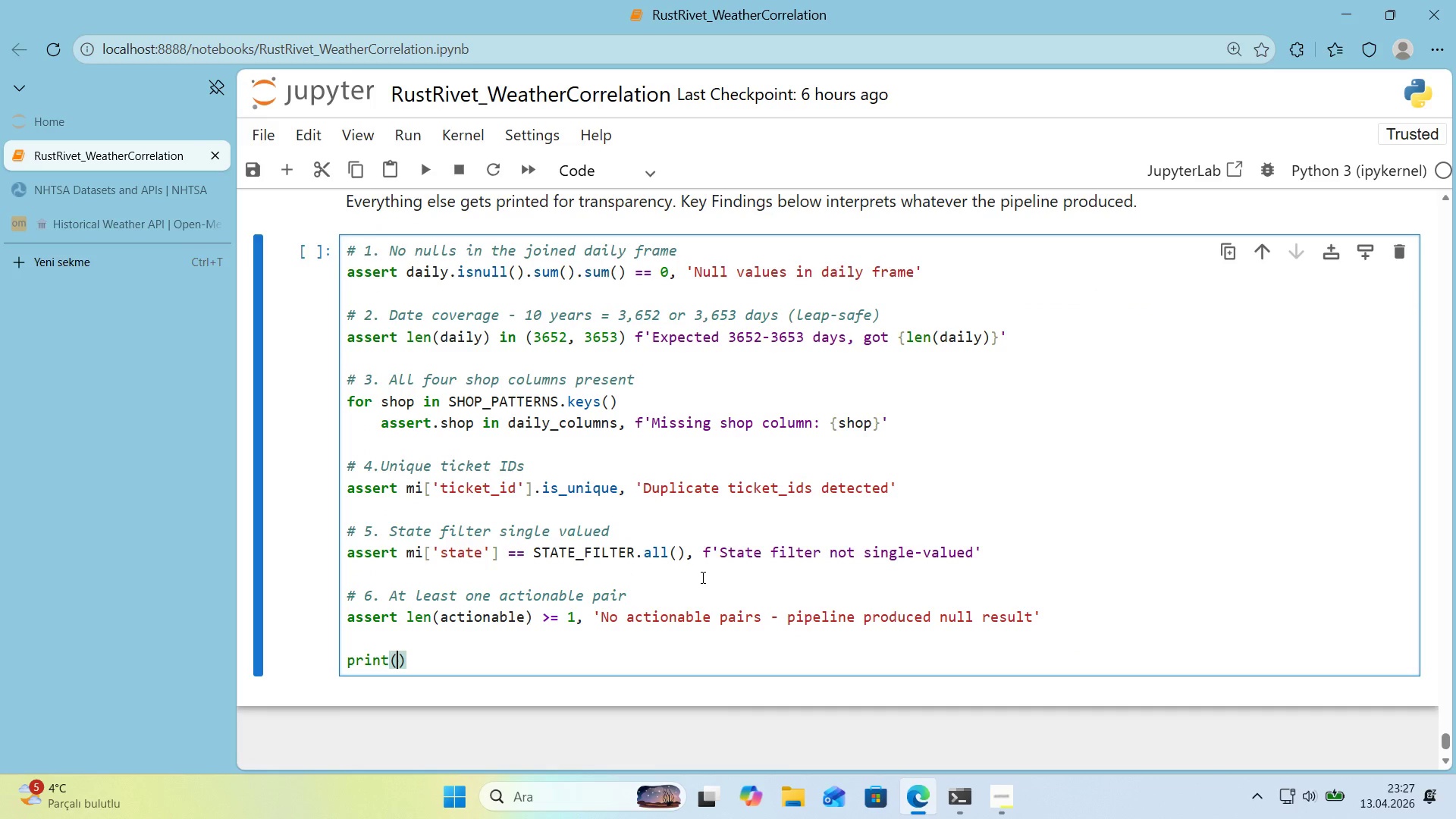 
 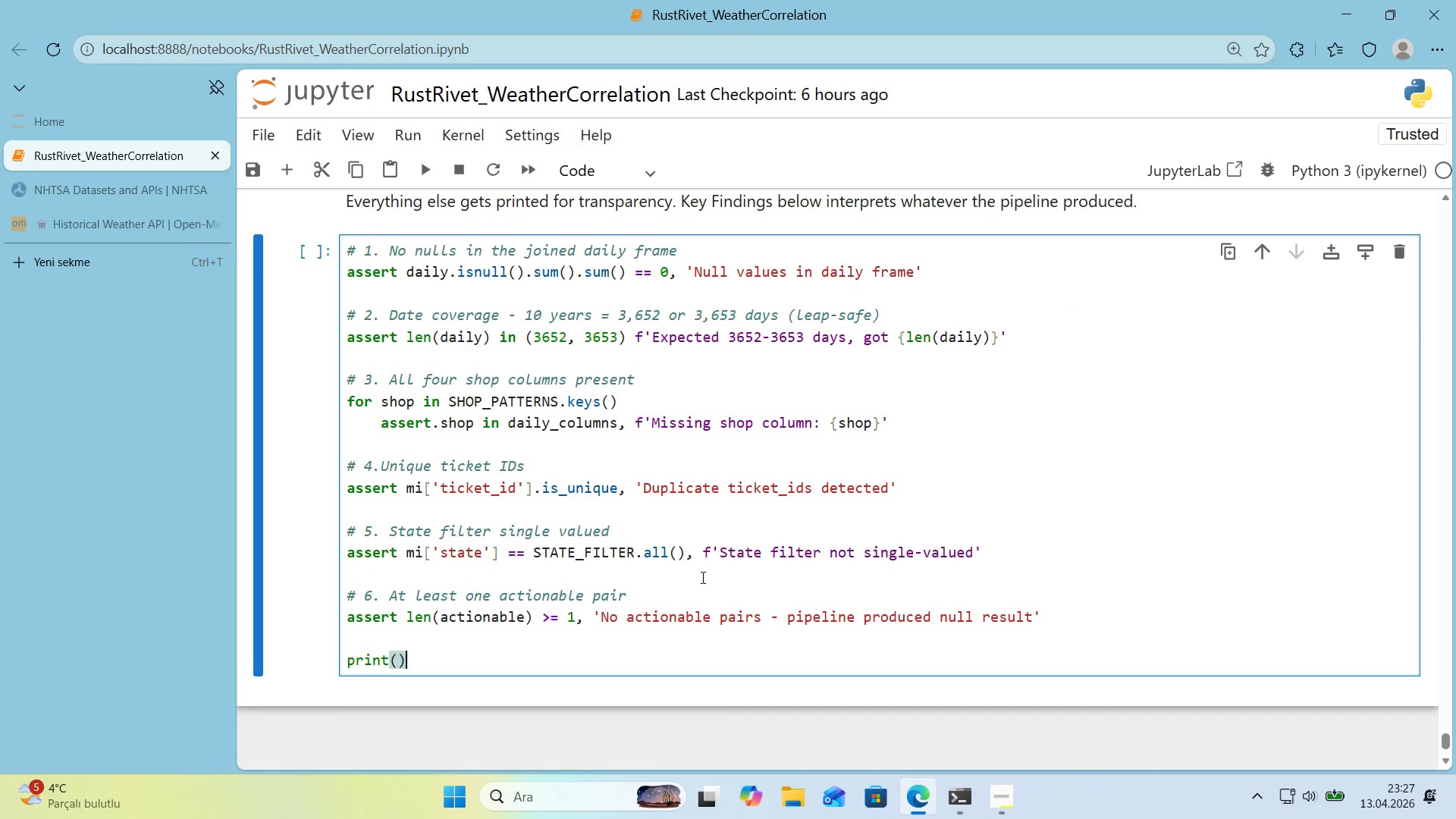 
key(ArrowLeft)
 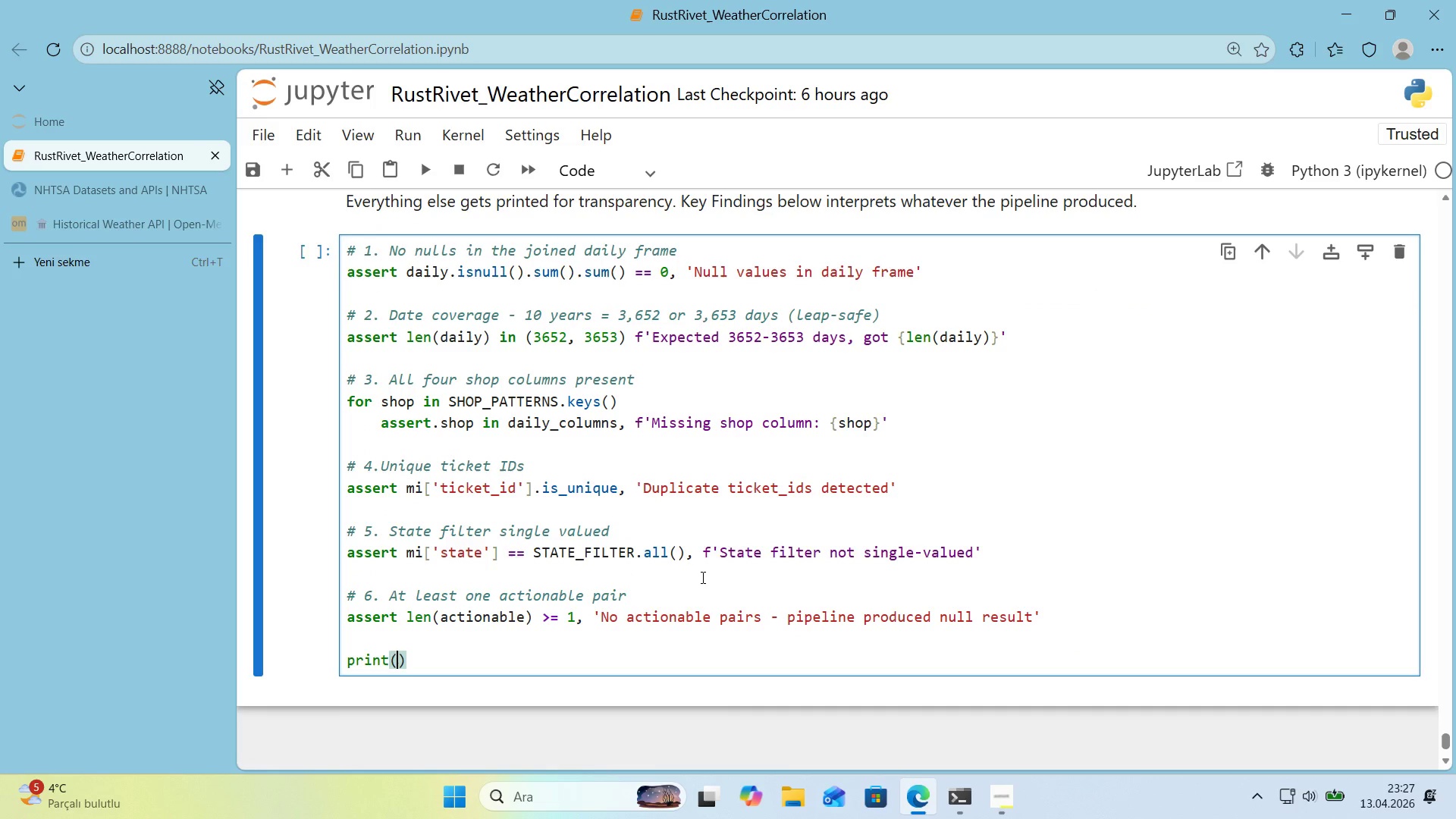 
type(@@)
 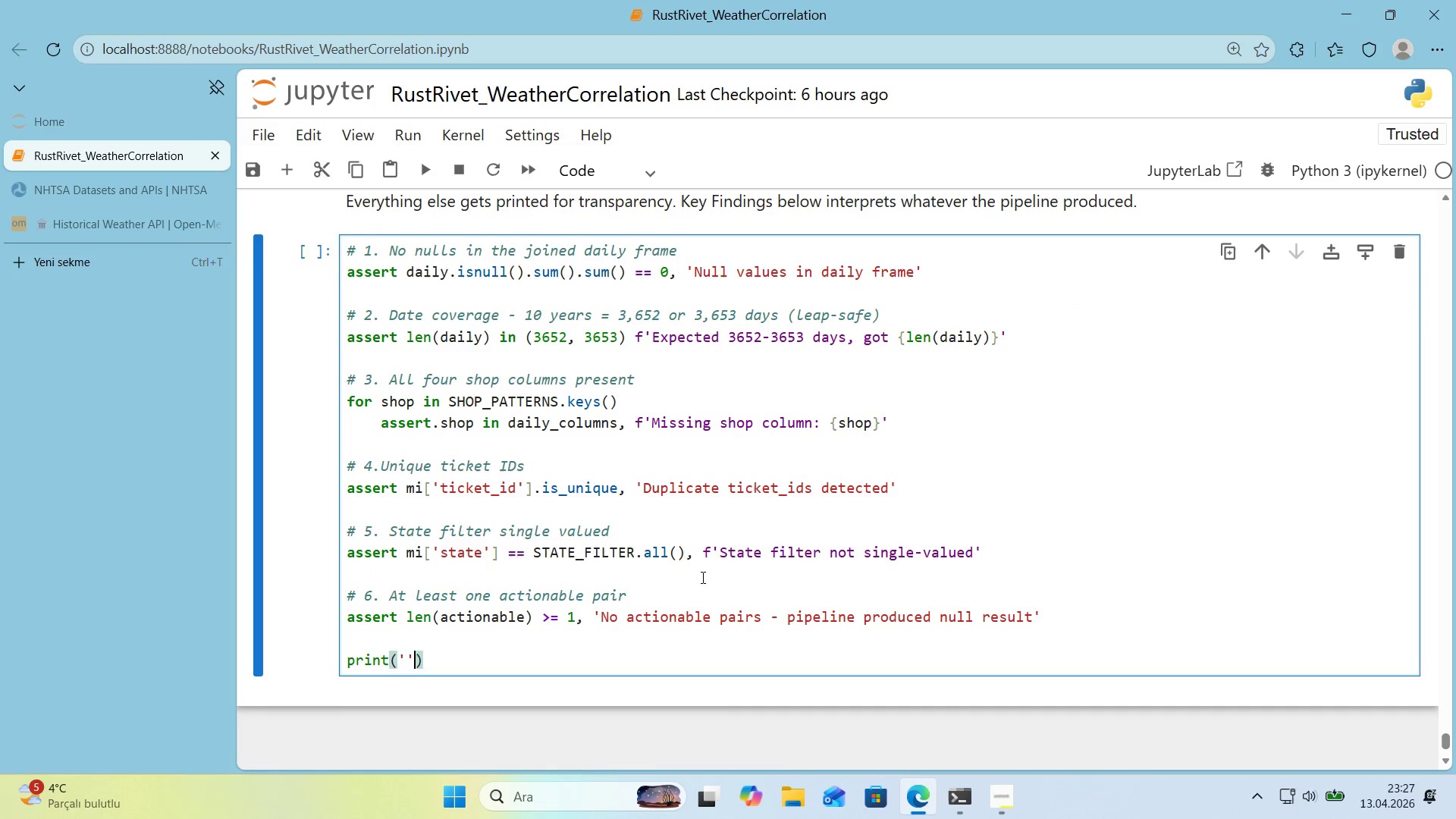 
key(ArrowLeft)
 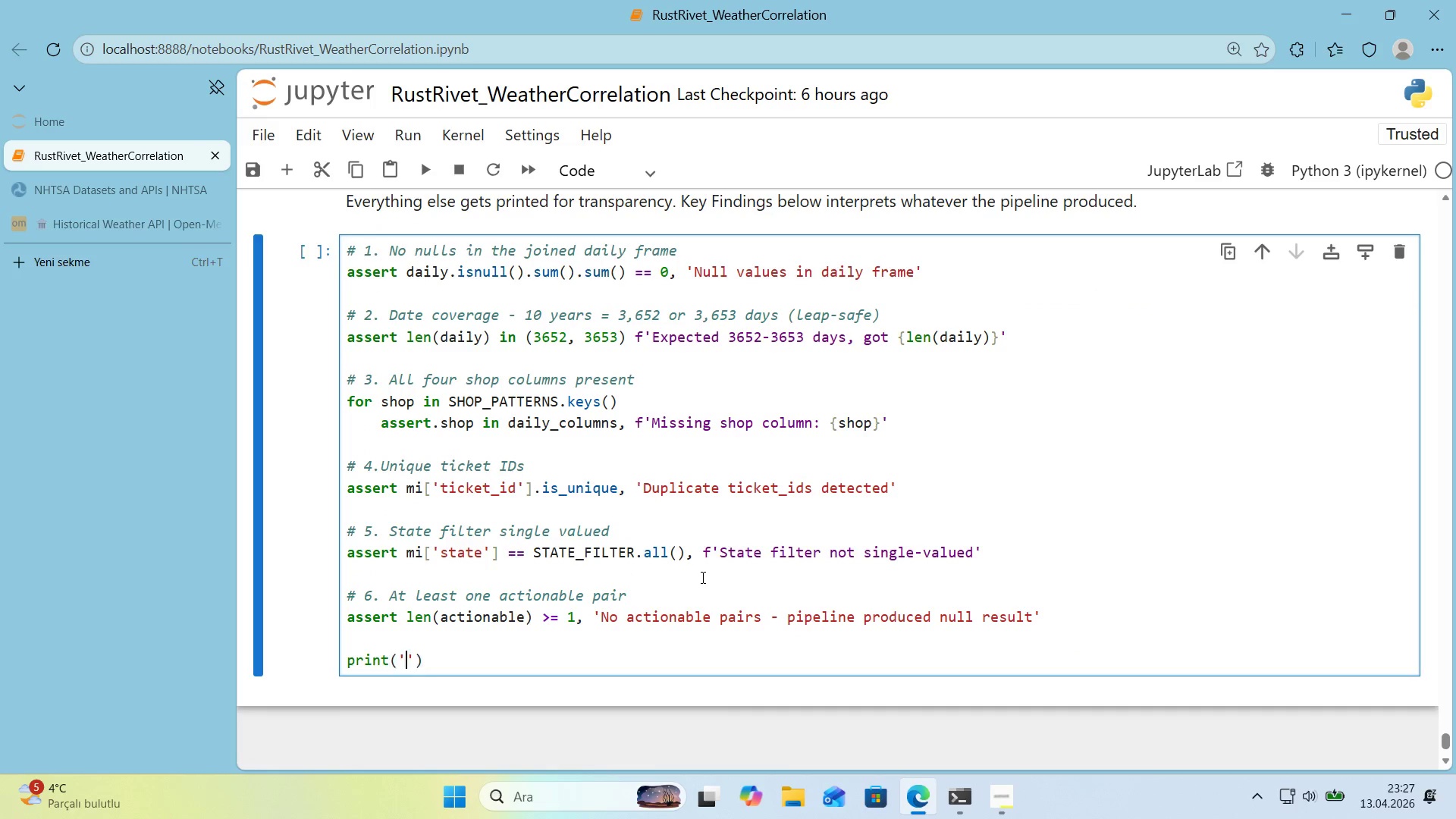 
type(All ve)
key(Backspace)
type(al'dat'on assertsa)
key(Backspace)
type( passed.)
 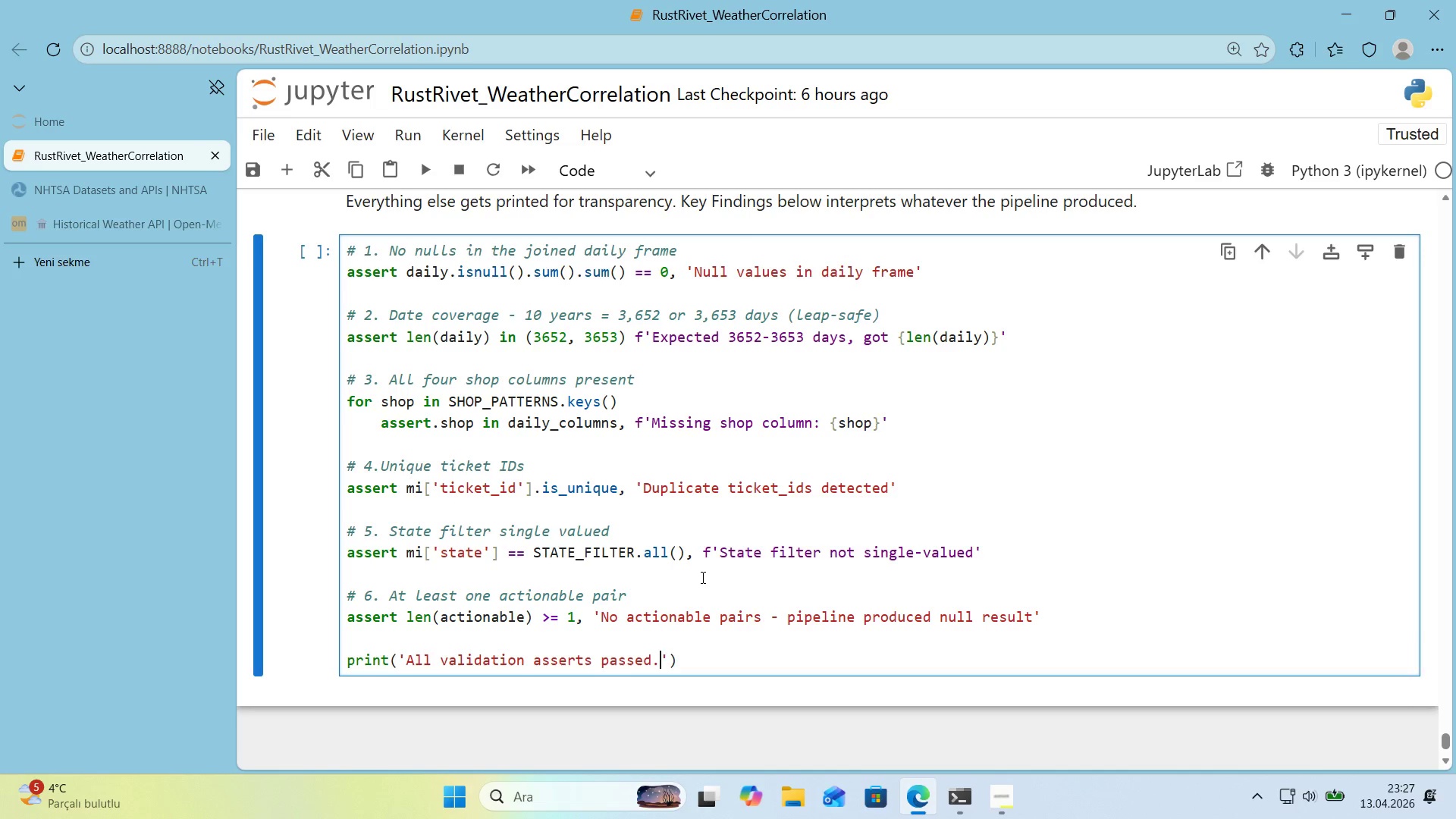 
key(ArrowRight)
 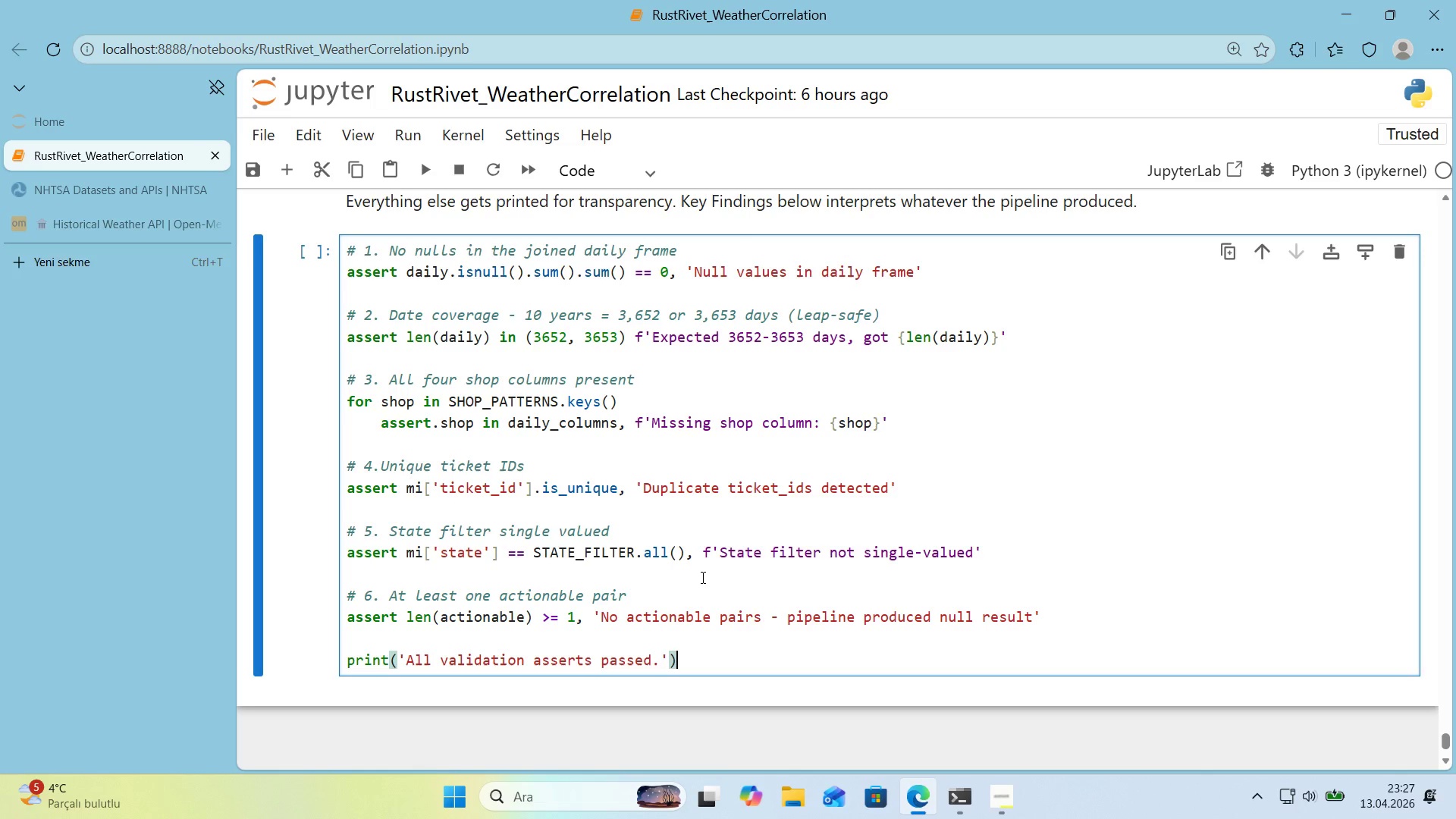 
key(ArrowRight)
 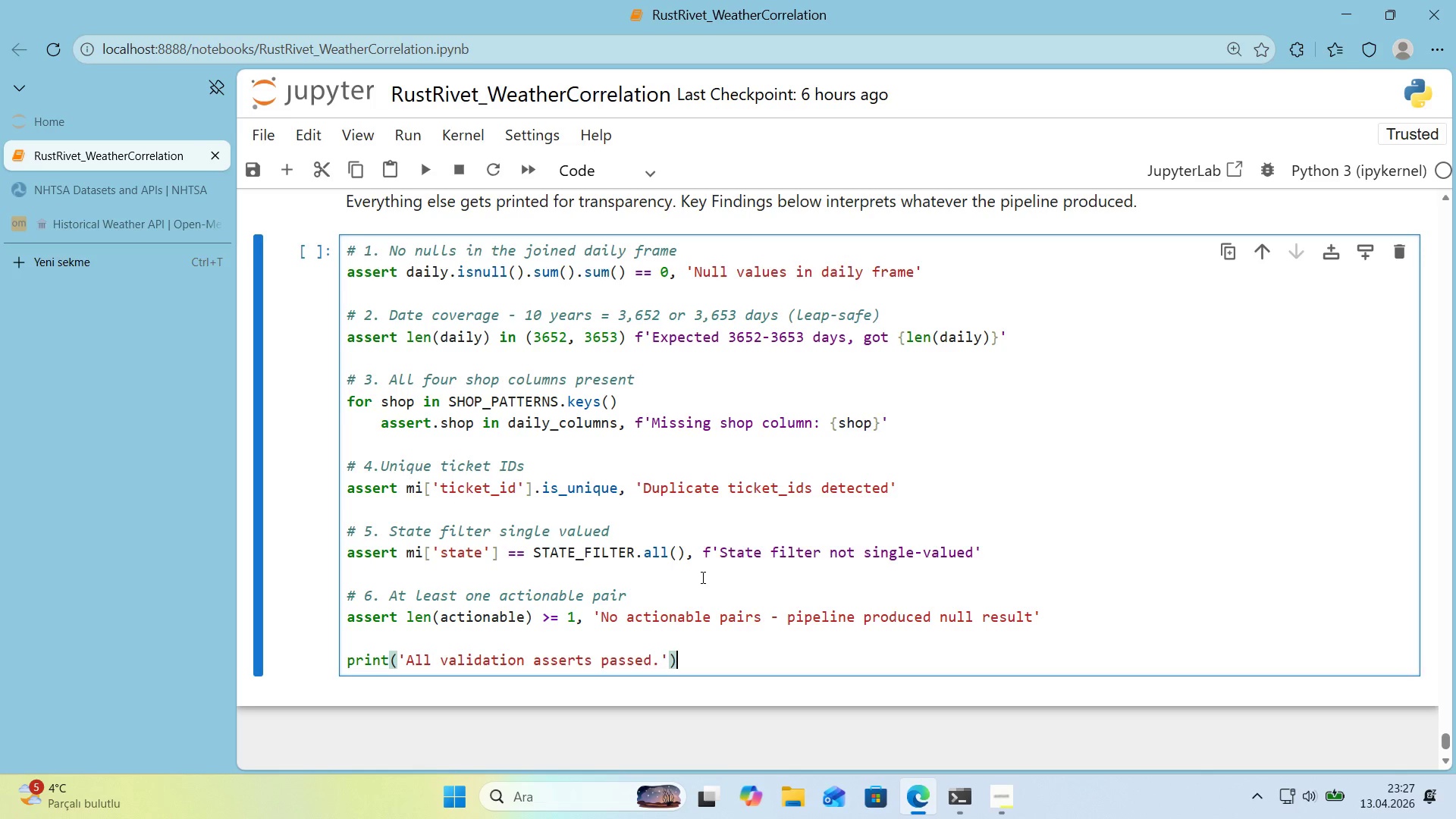 
key(Enter)
 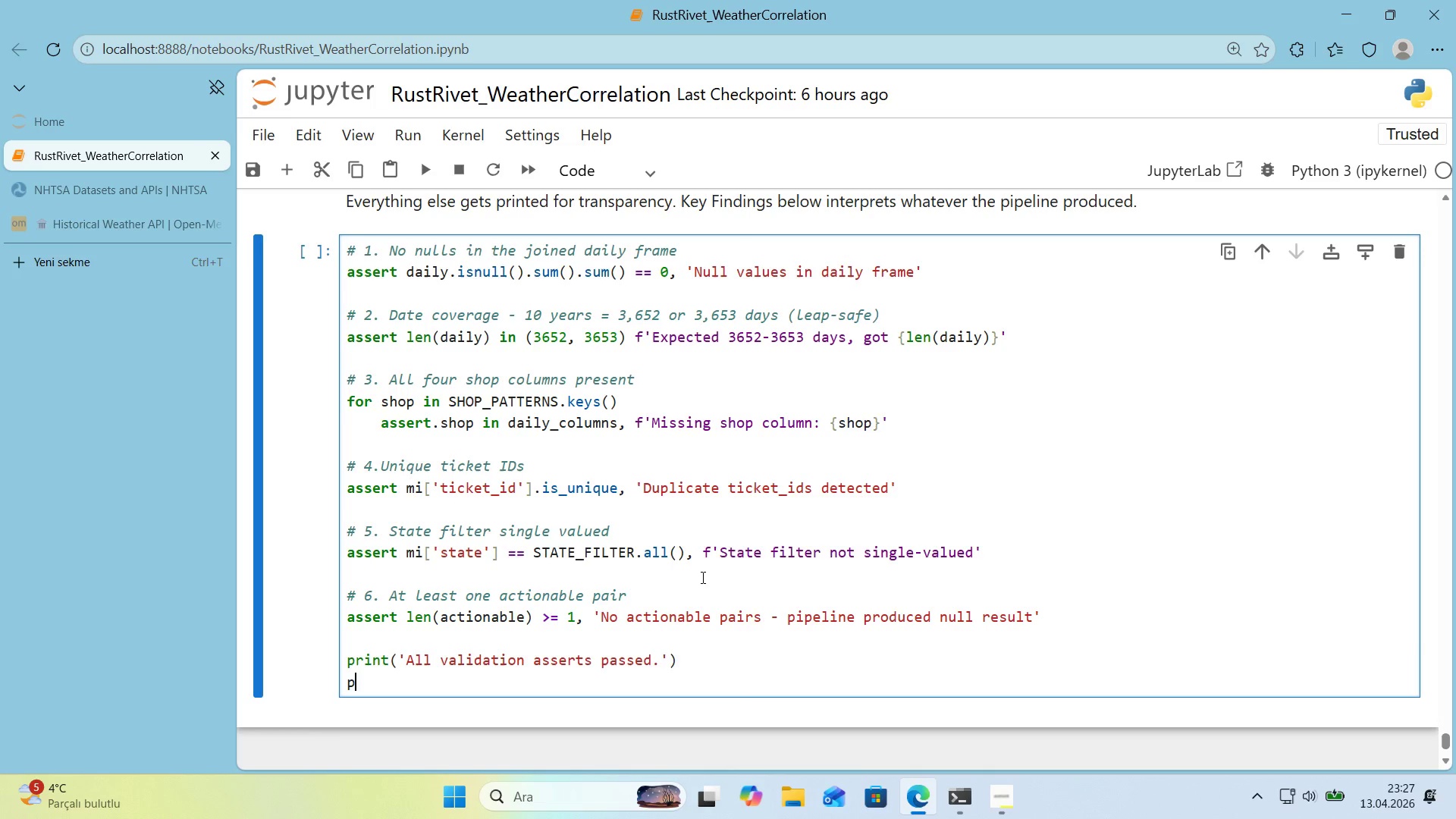 
type(pr'nt*()
 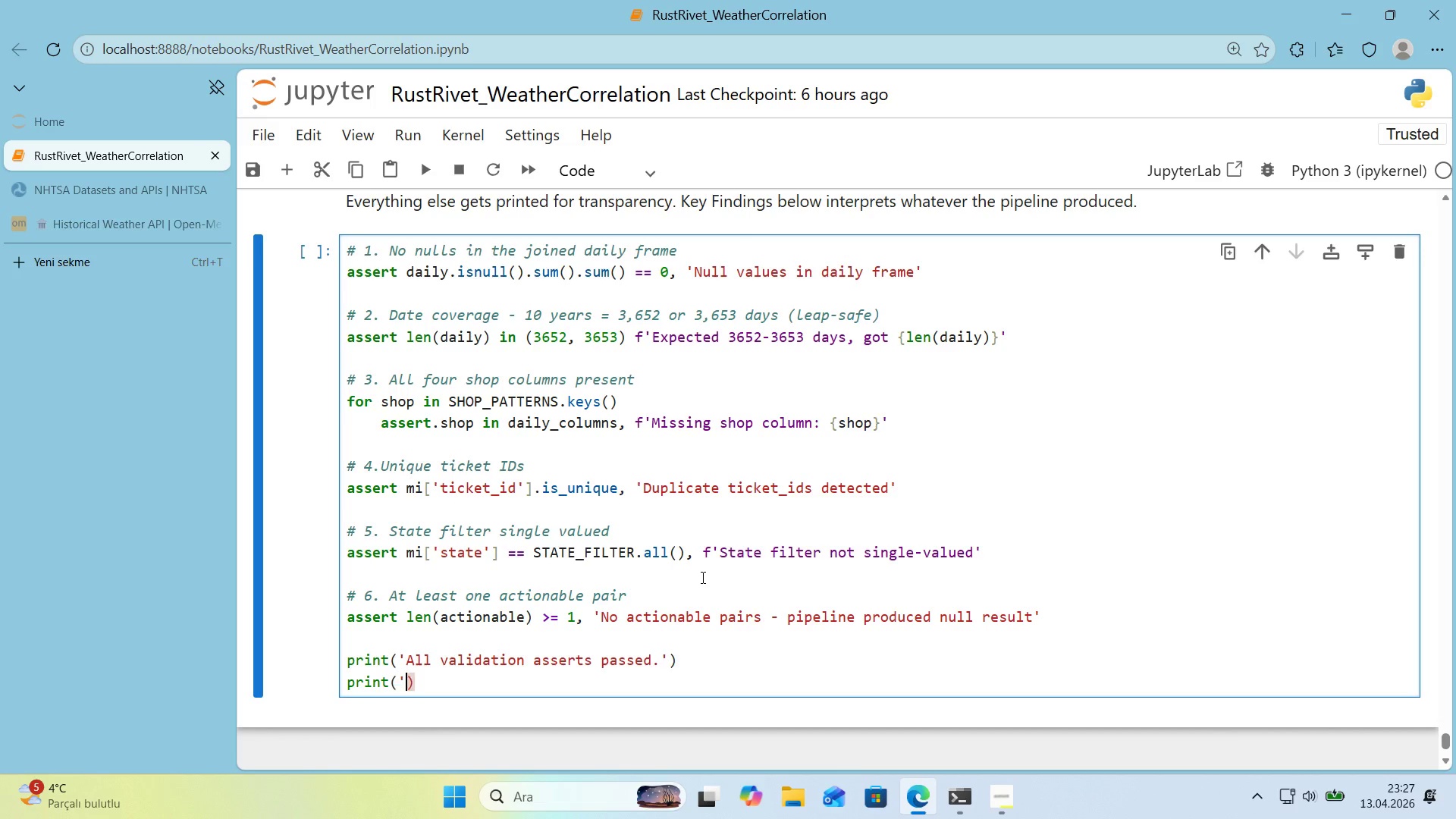 
 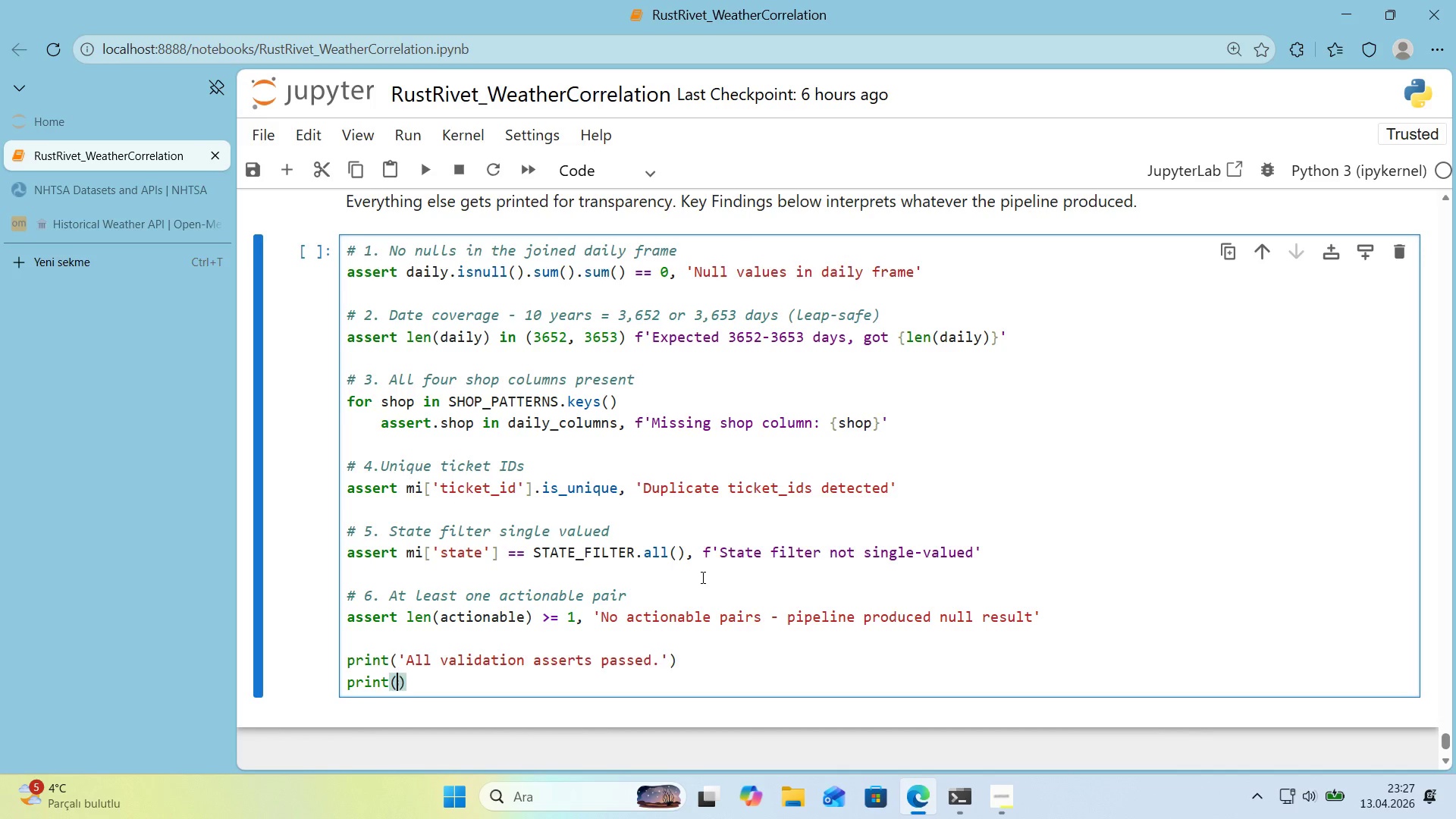 
key(ArrowLeft)
 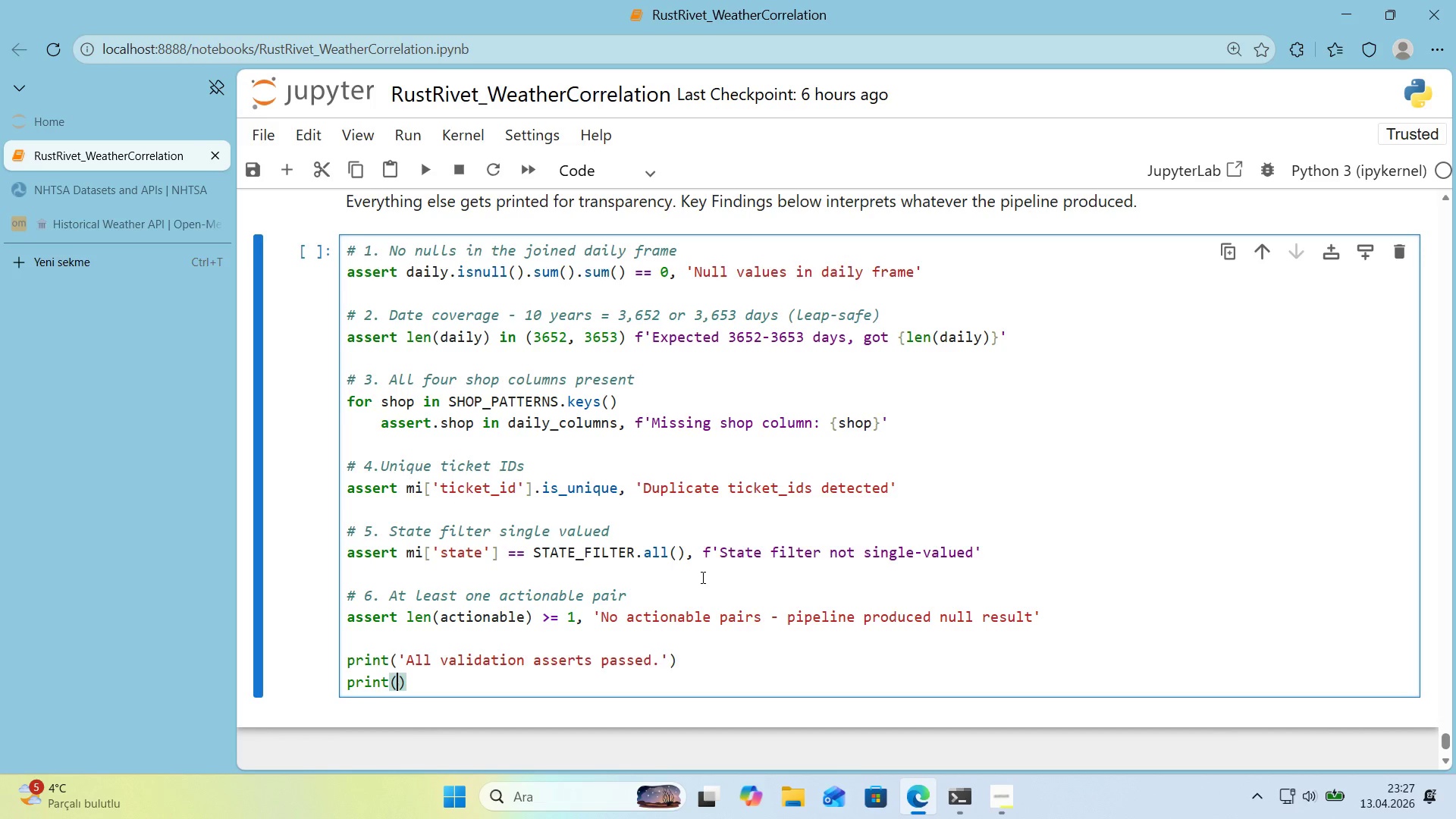 
type(@@)
 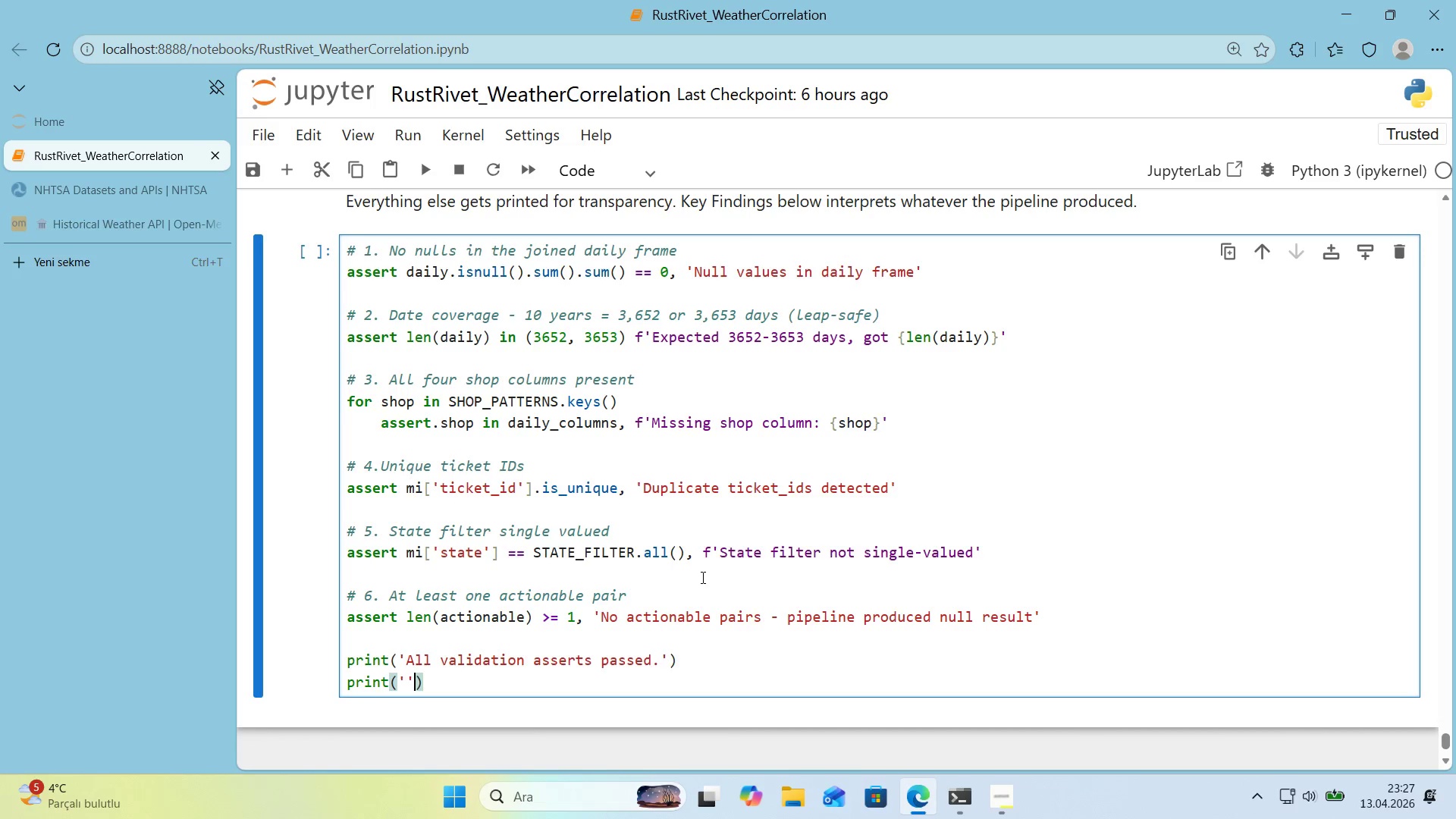 
key(ArrowLeft)
 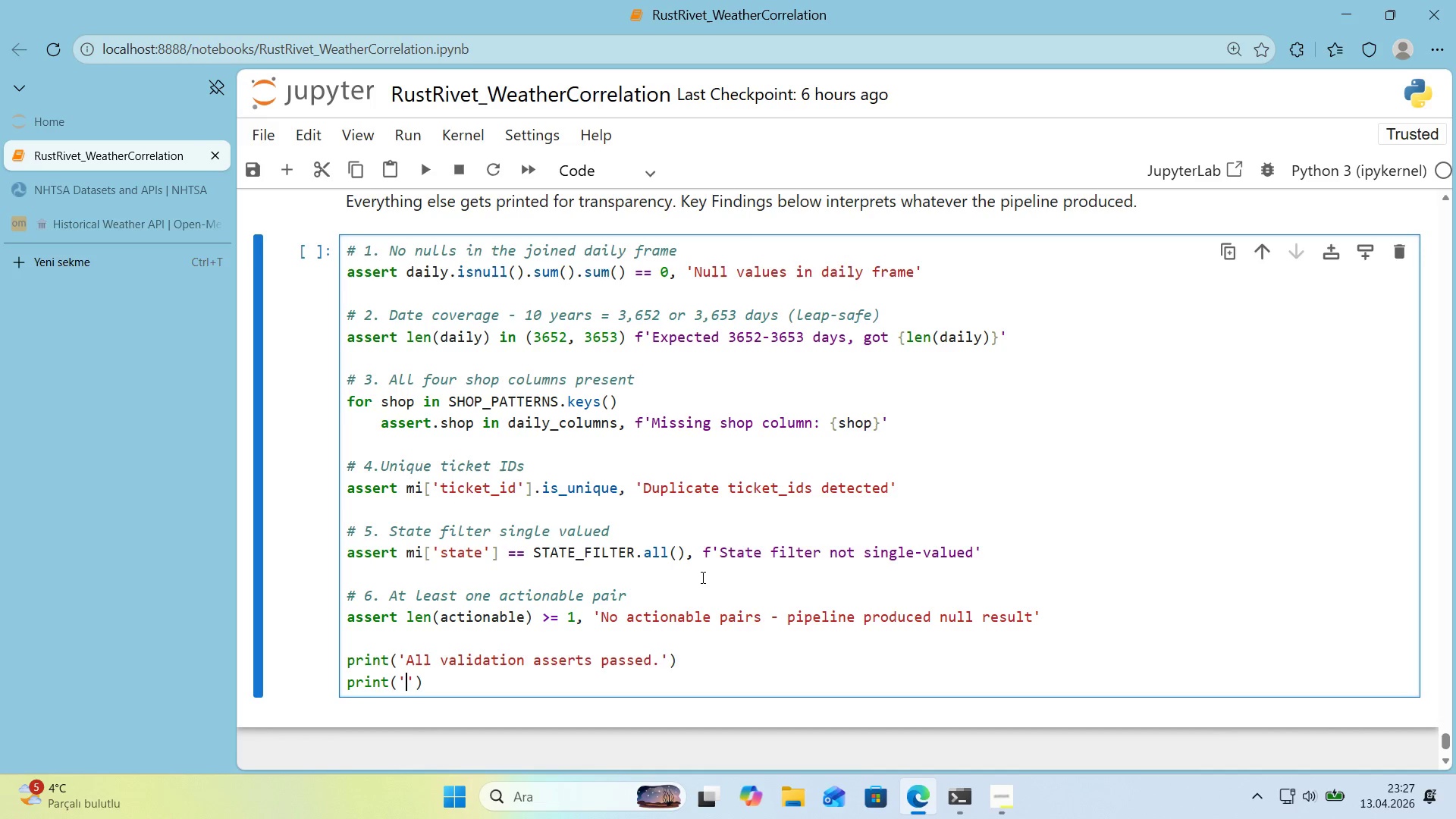 
type(f)
key(Backspace)
key(Backspace)
type(f@@)
 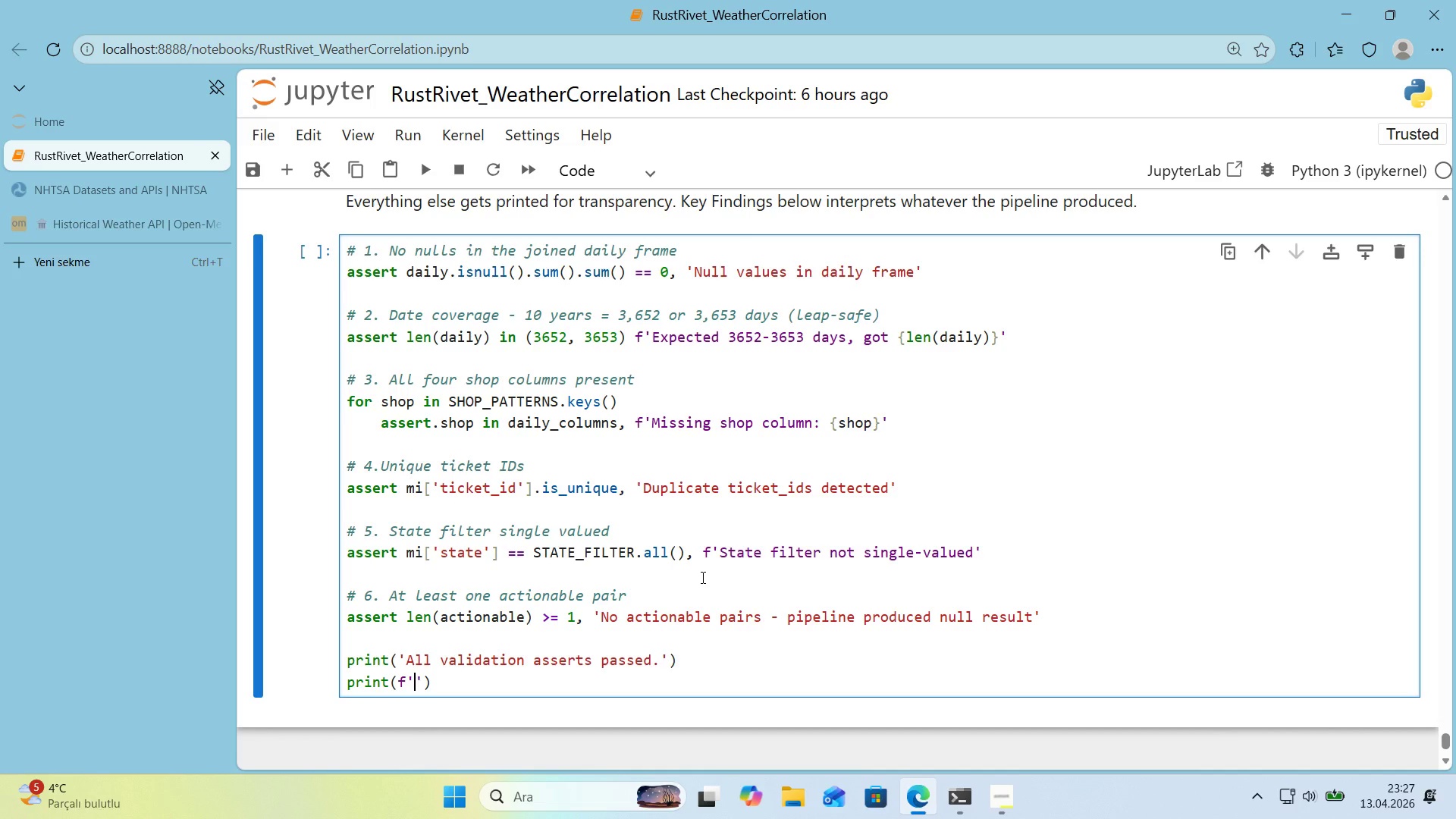 
 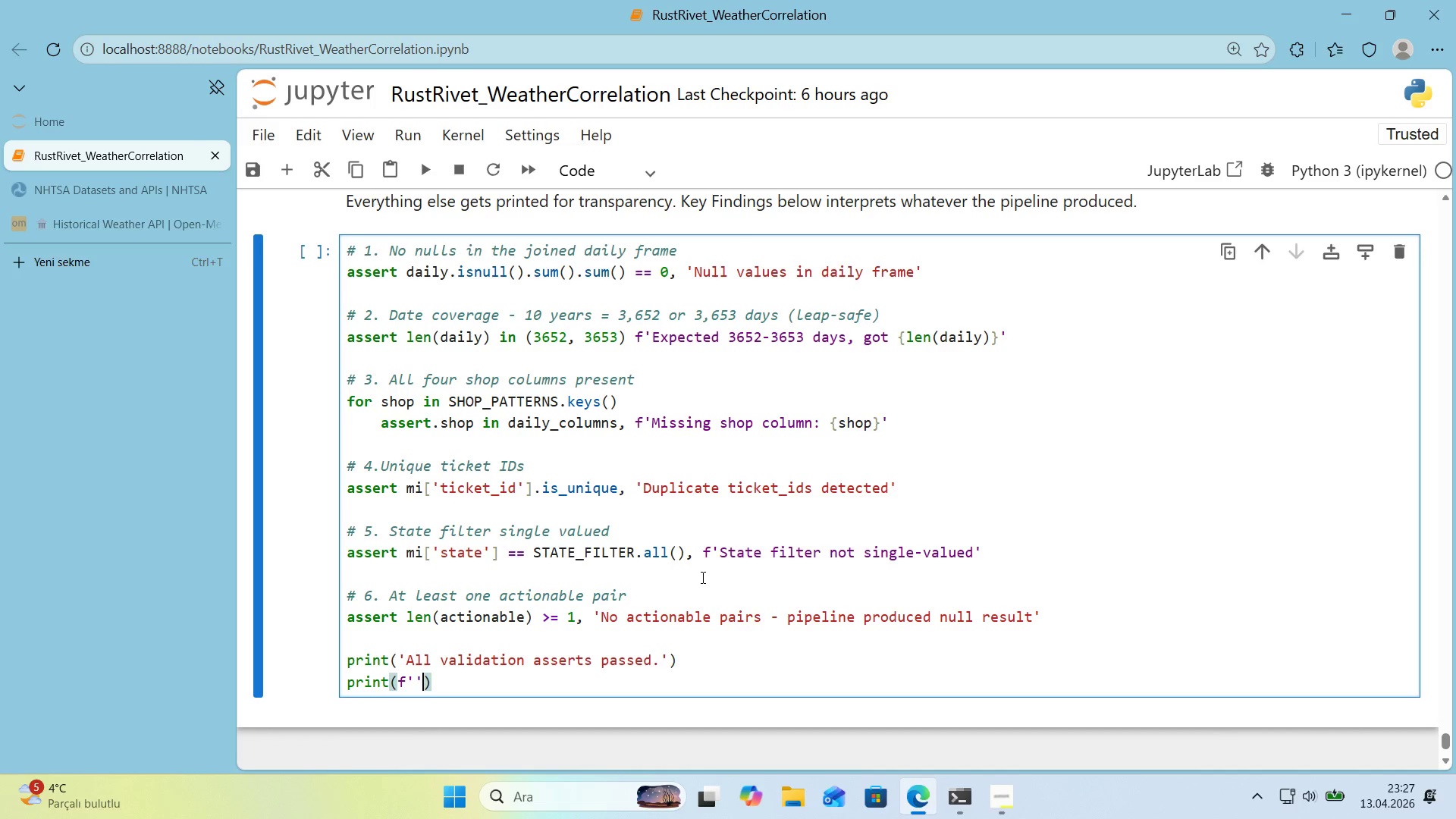 
key(ArrowLeft)
 